 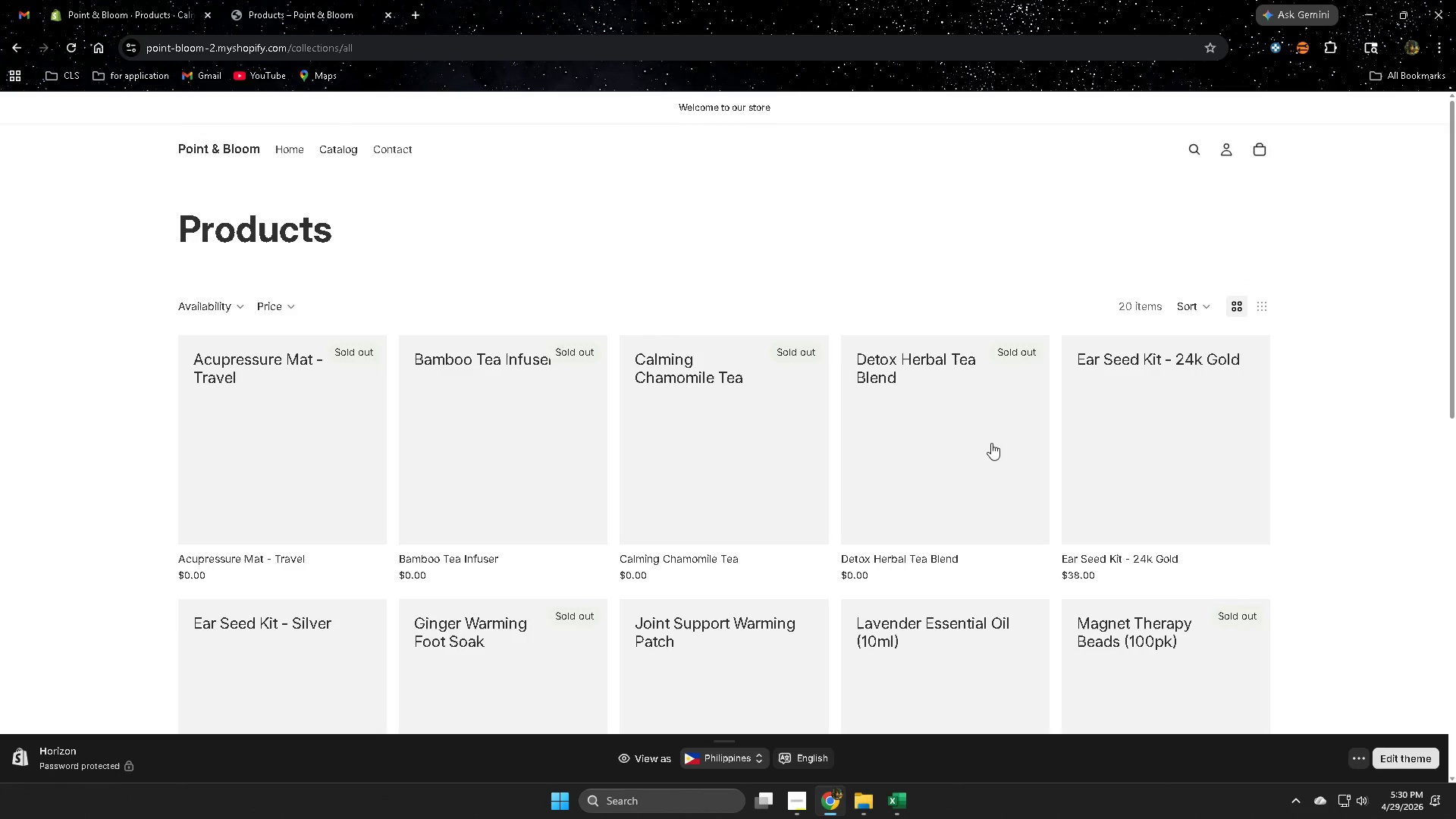 
scroll: coordinate [1418, 502], scroll_direction: down, amount: 8.0
 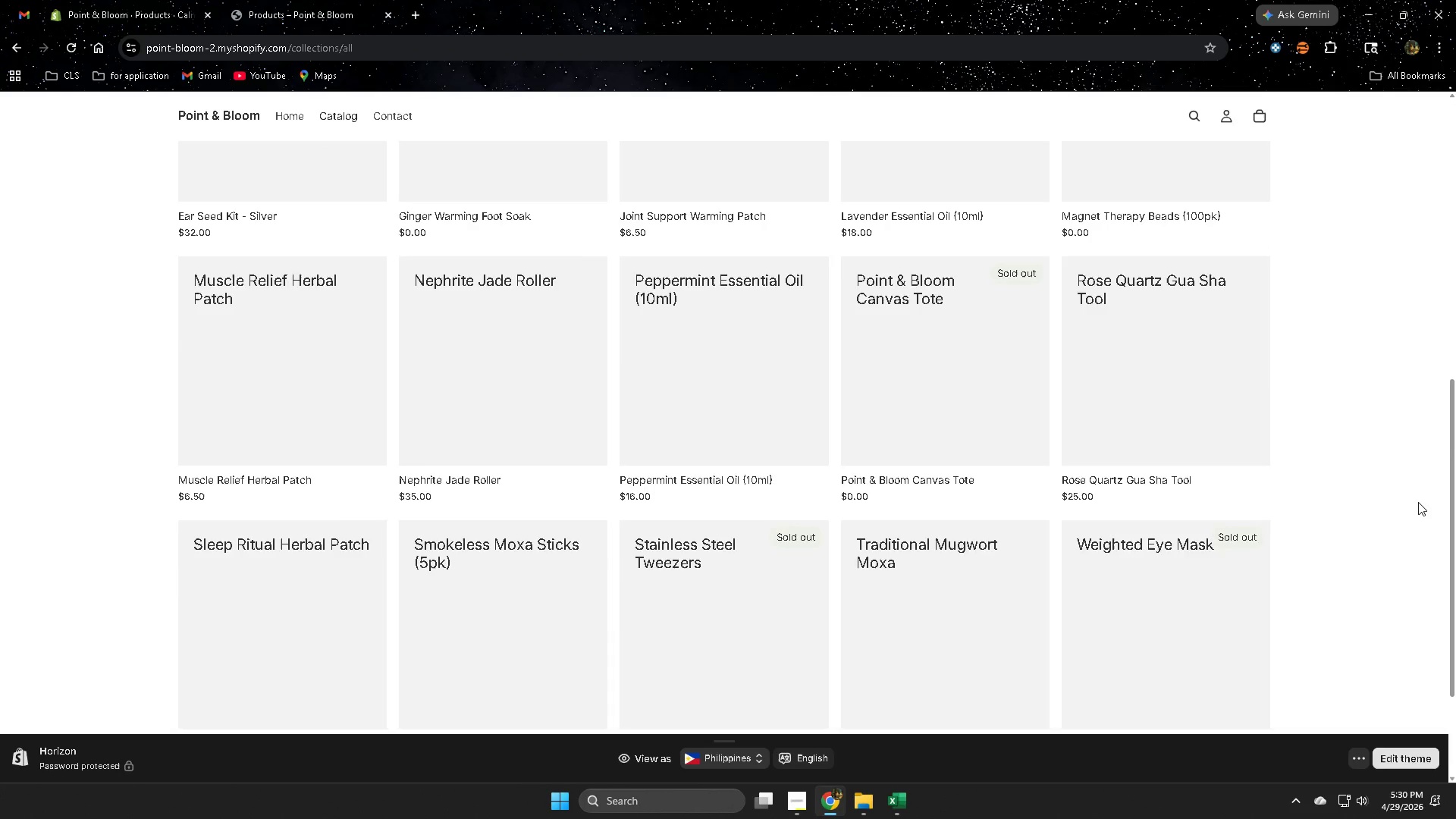 
scroll: coordinate [1416, 501], scroll_direction: up, amount: 8.0
 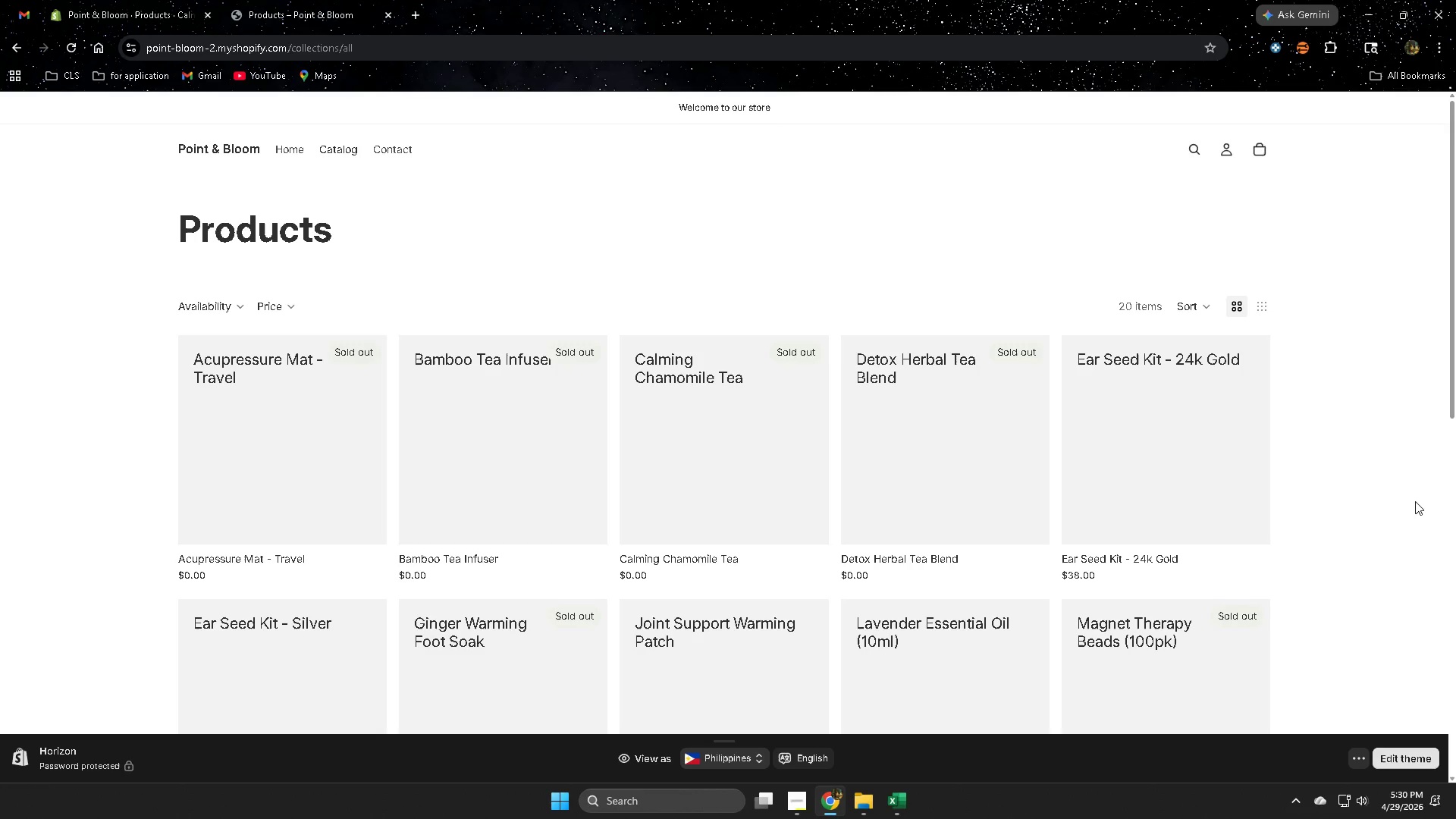 
scroll: coordinate [1414, 501], scroll_direction: none, amount: 0.0
 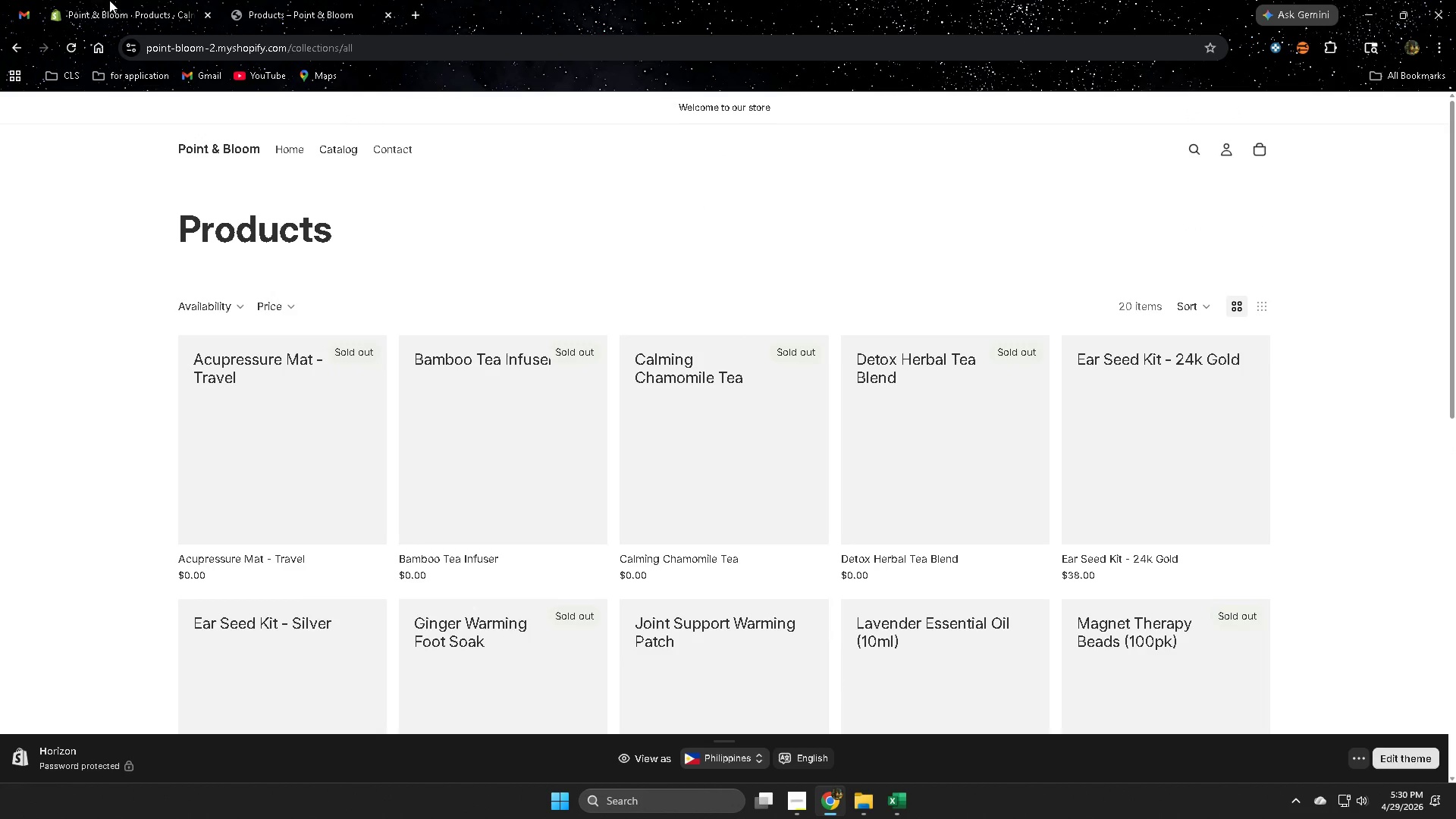 
left_click([109, 0])
 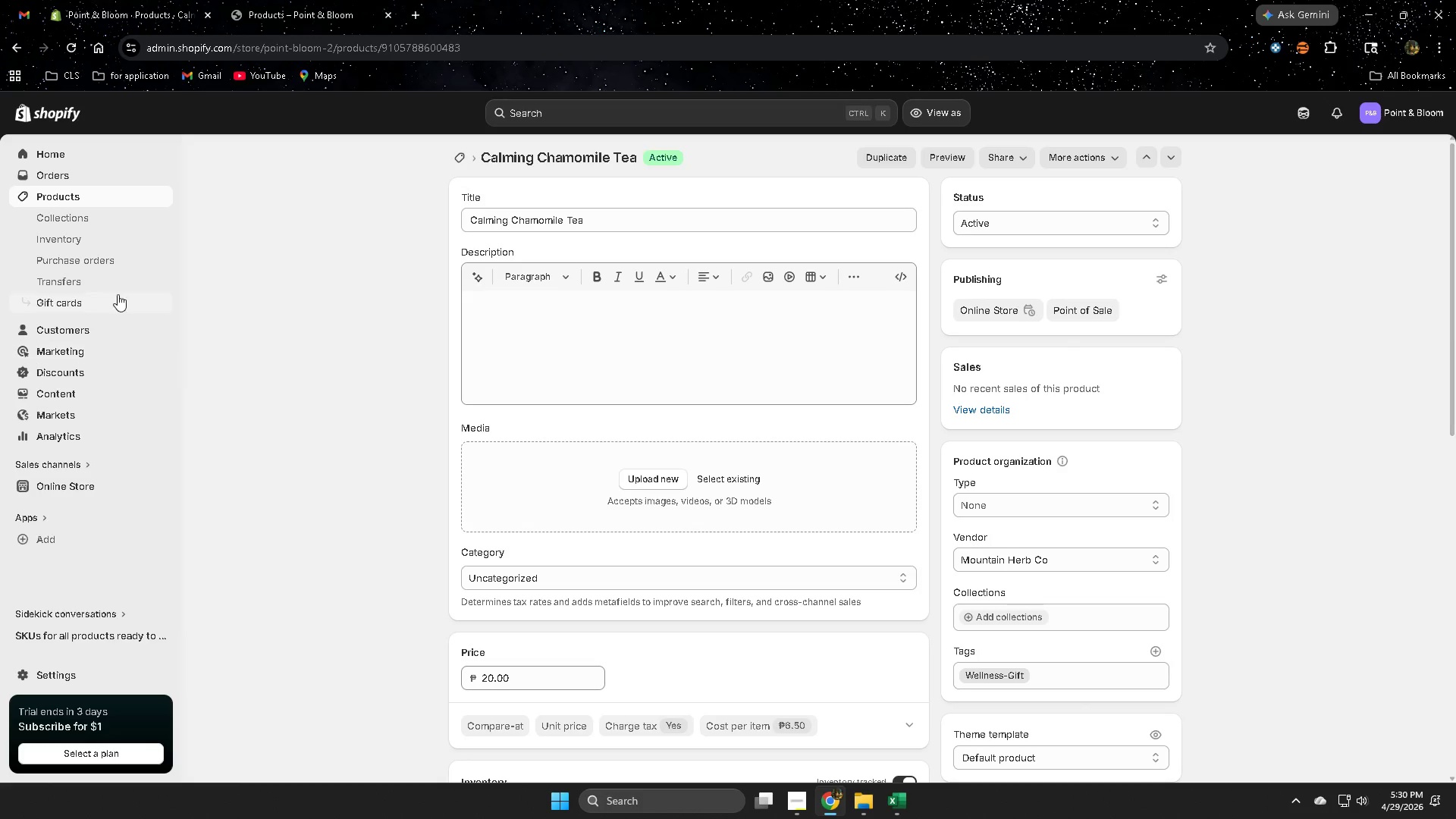 
wait(5.94)
 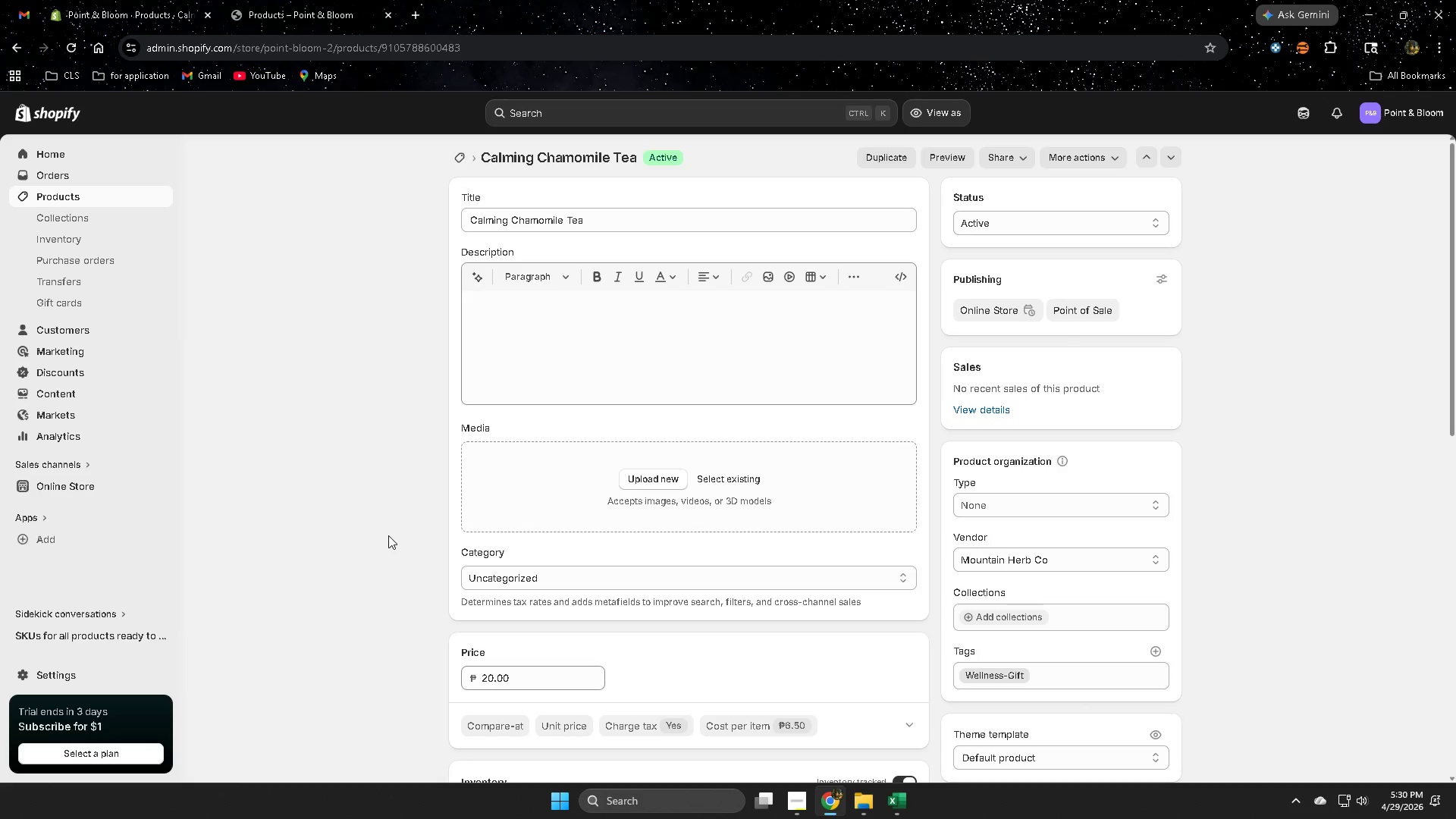 
left_click([105, 196])
 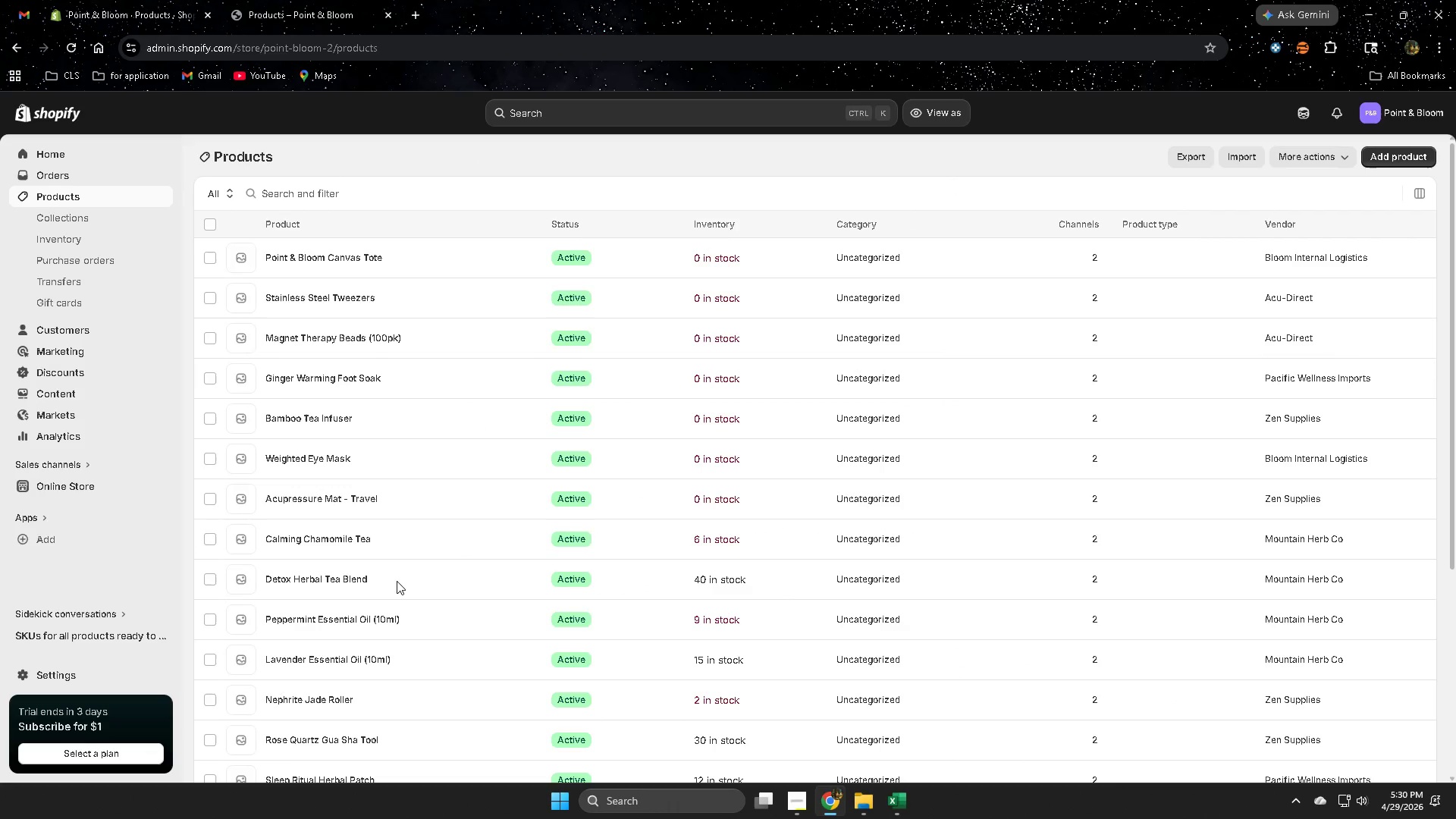 
scroll: coordinate [394, 581], scroll_direction: up, amount: 1.0
 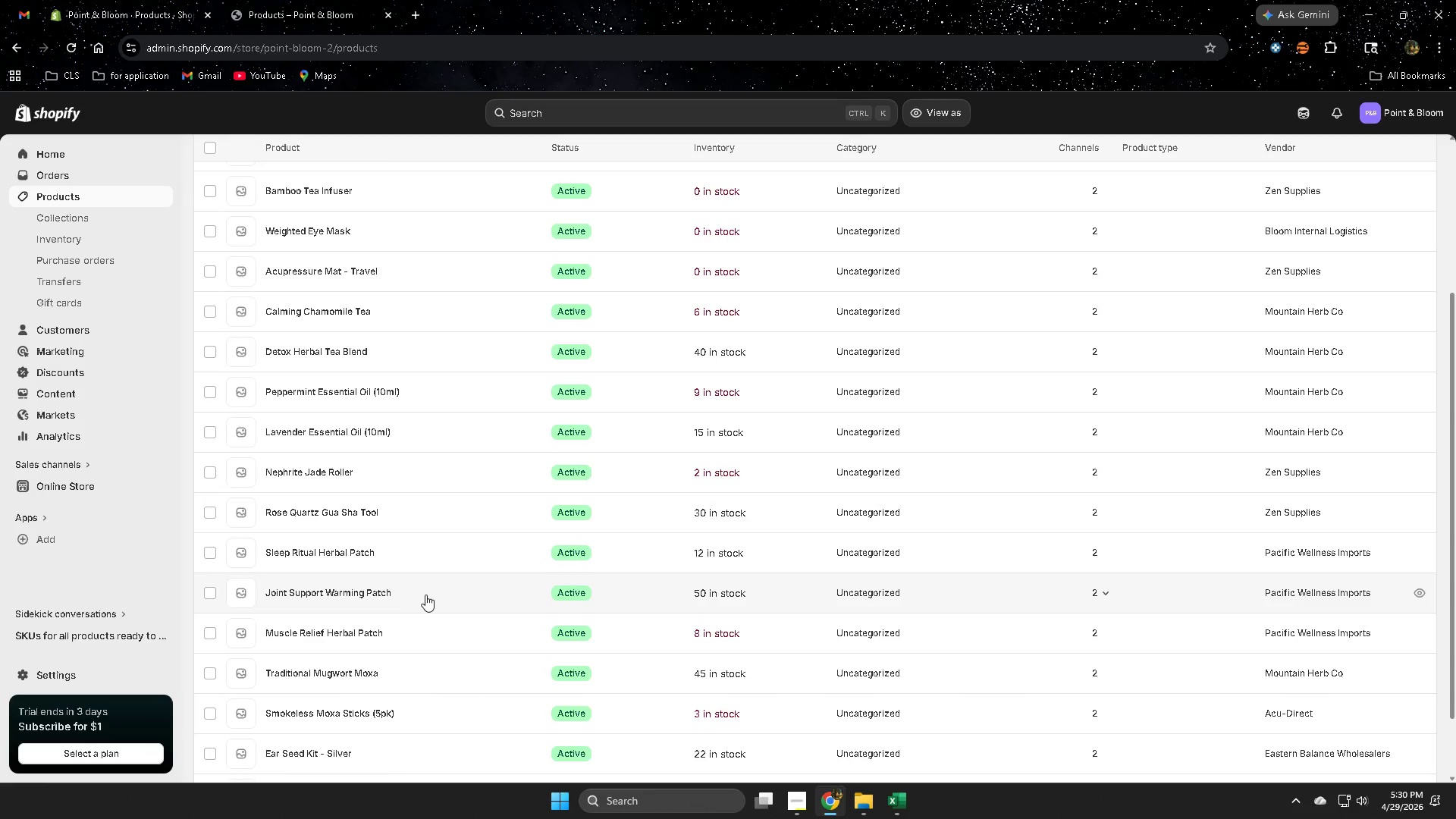 
scroll: coordinate [498, 642], scroll_direction: none, amount: 0.0
 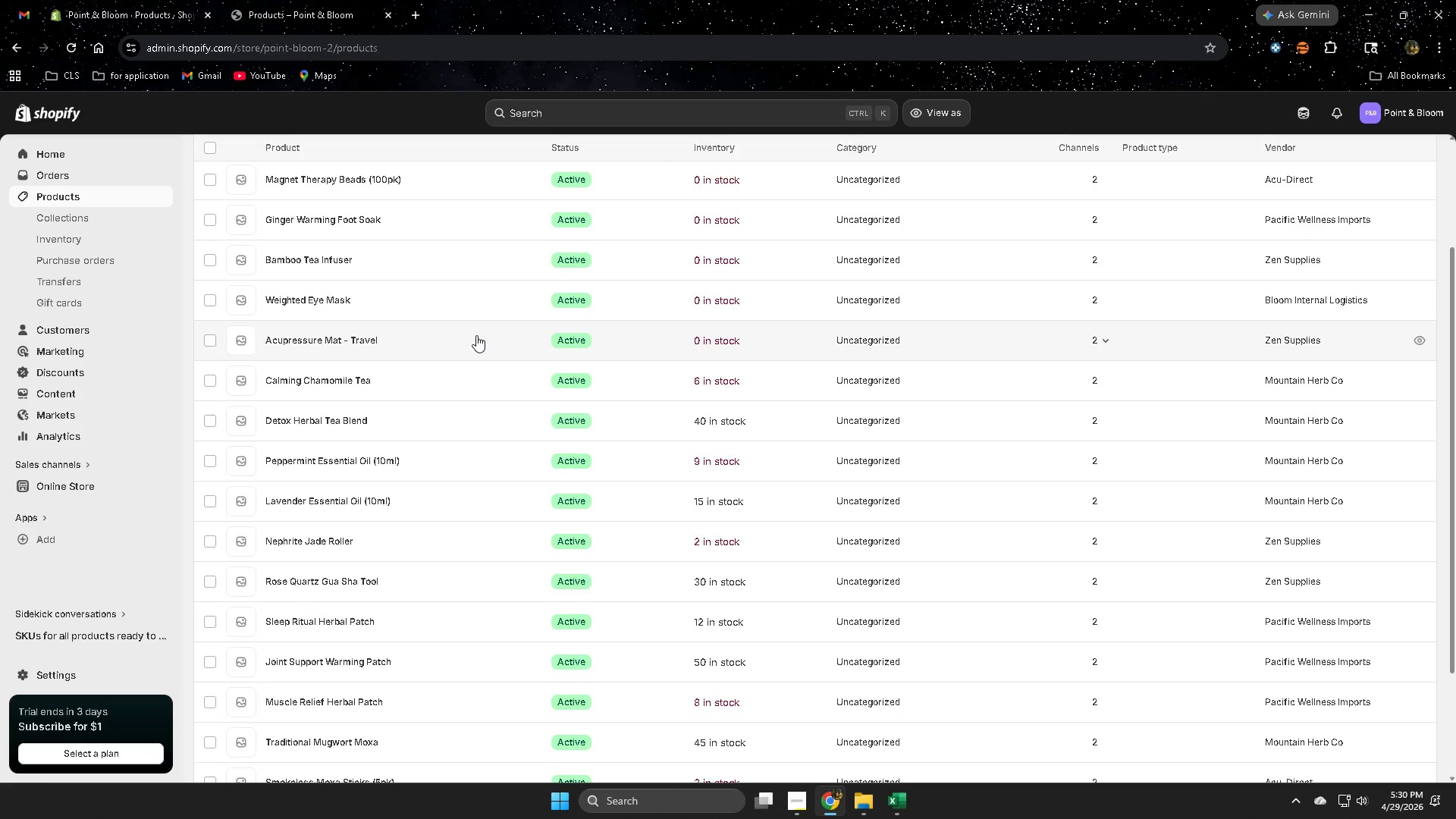 
left_click([476, 335])
 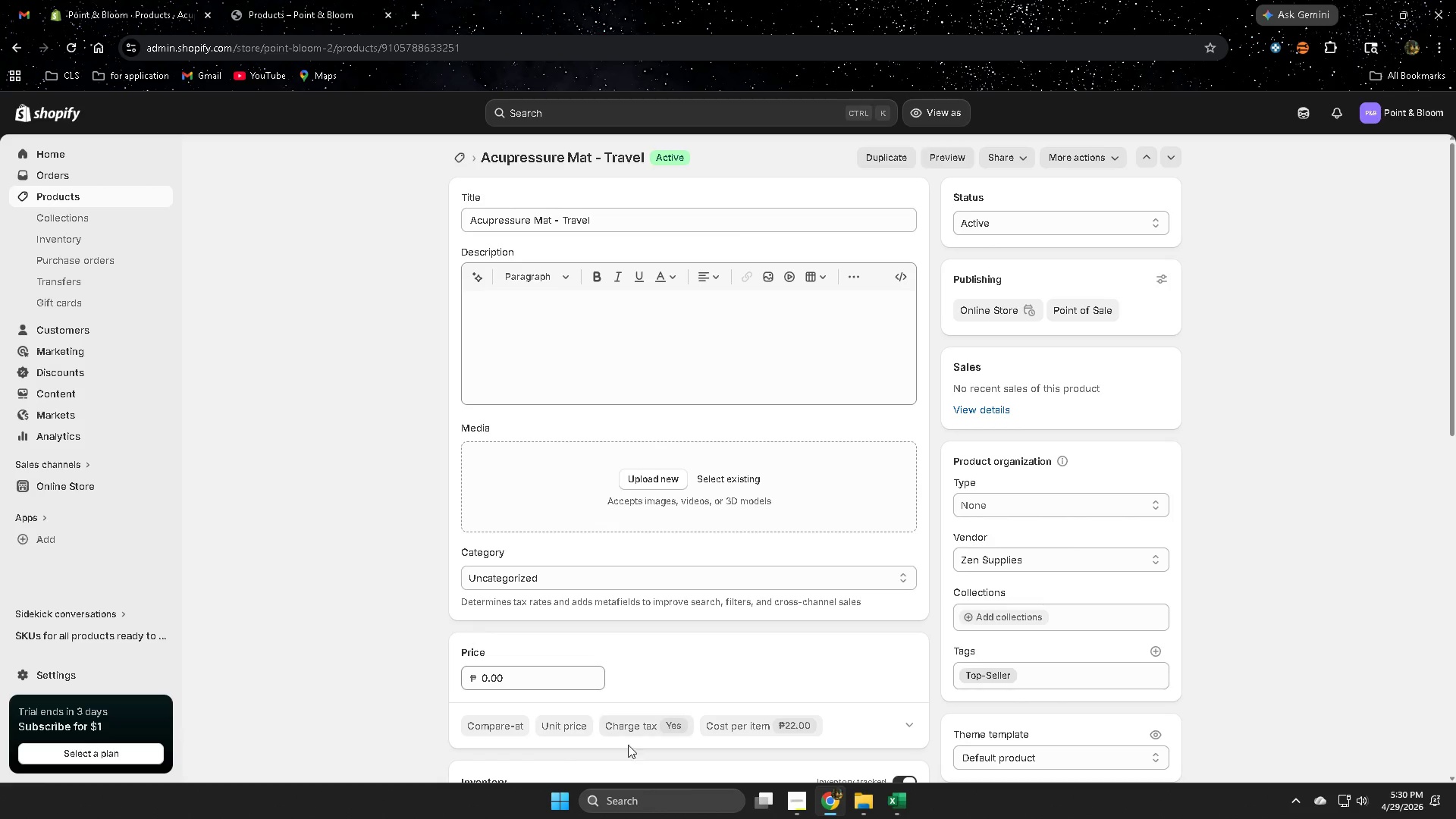 
wait(5.79)
 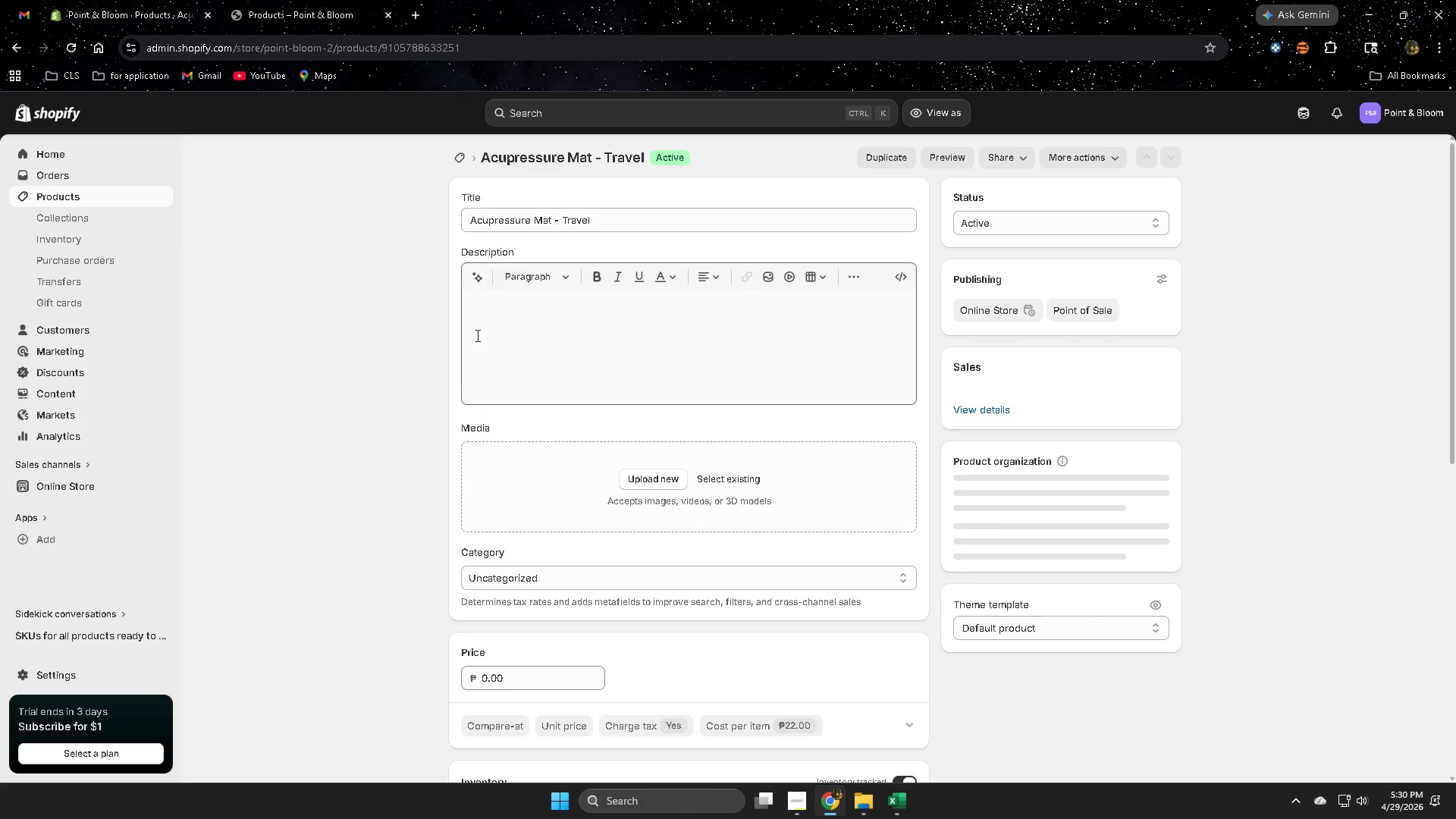 
mouse_move([813, 797])
 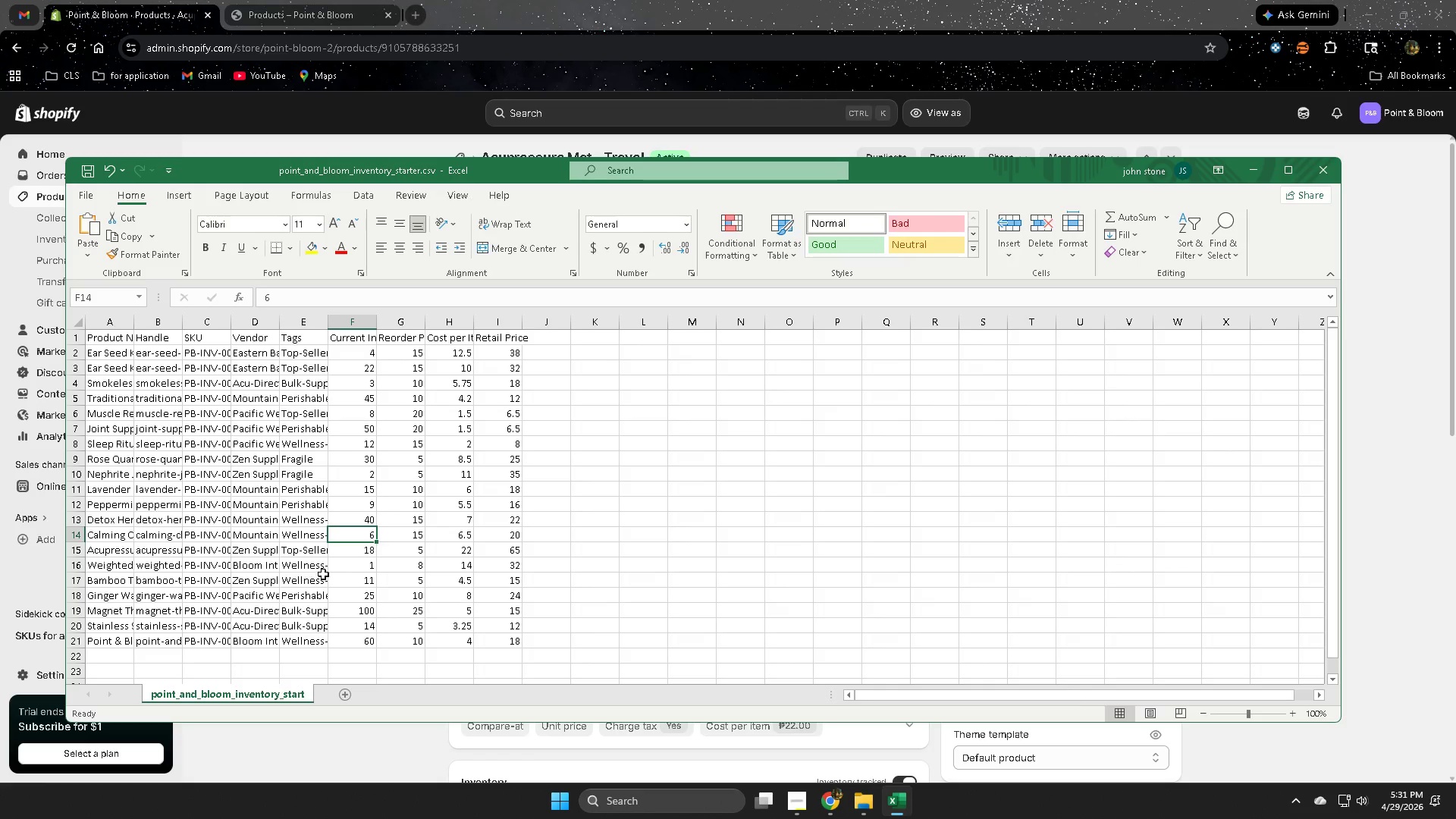 
left_click([356, 554])
 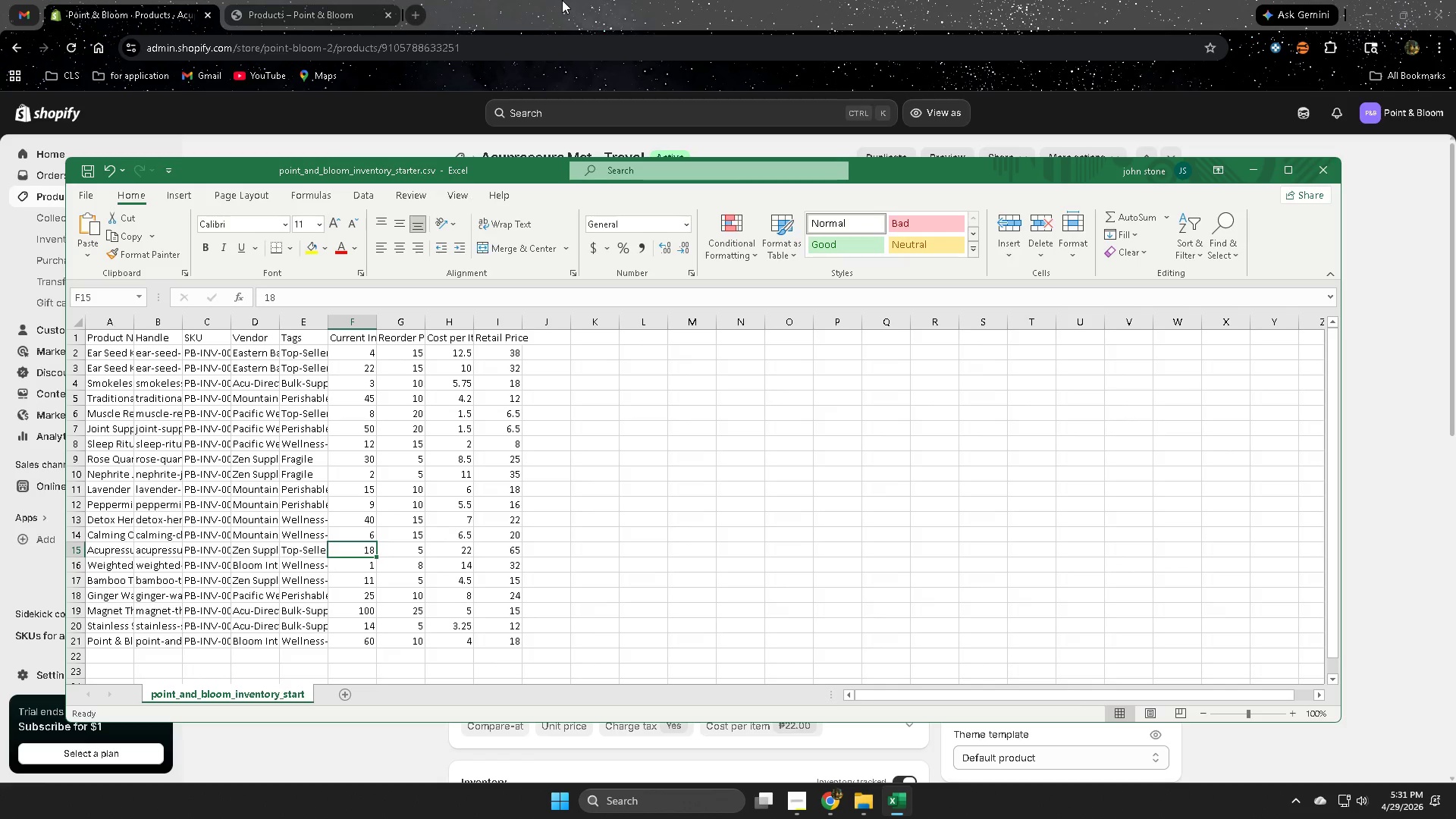 
left_click([562, 0])
 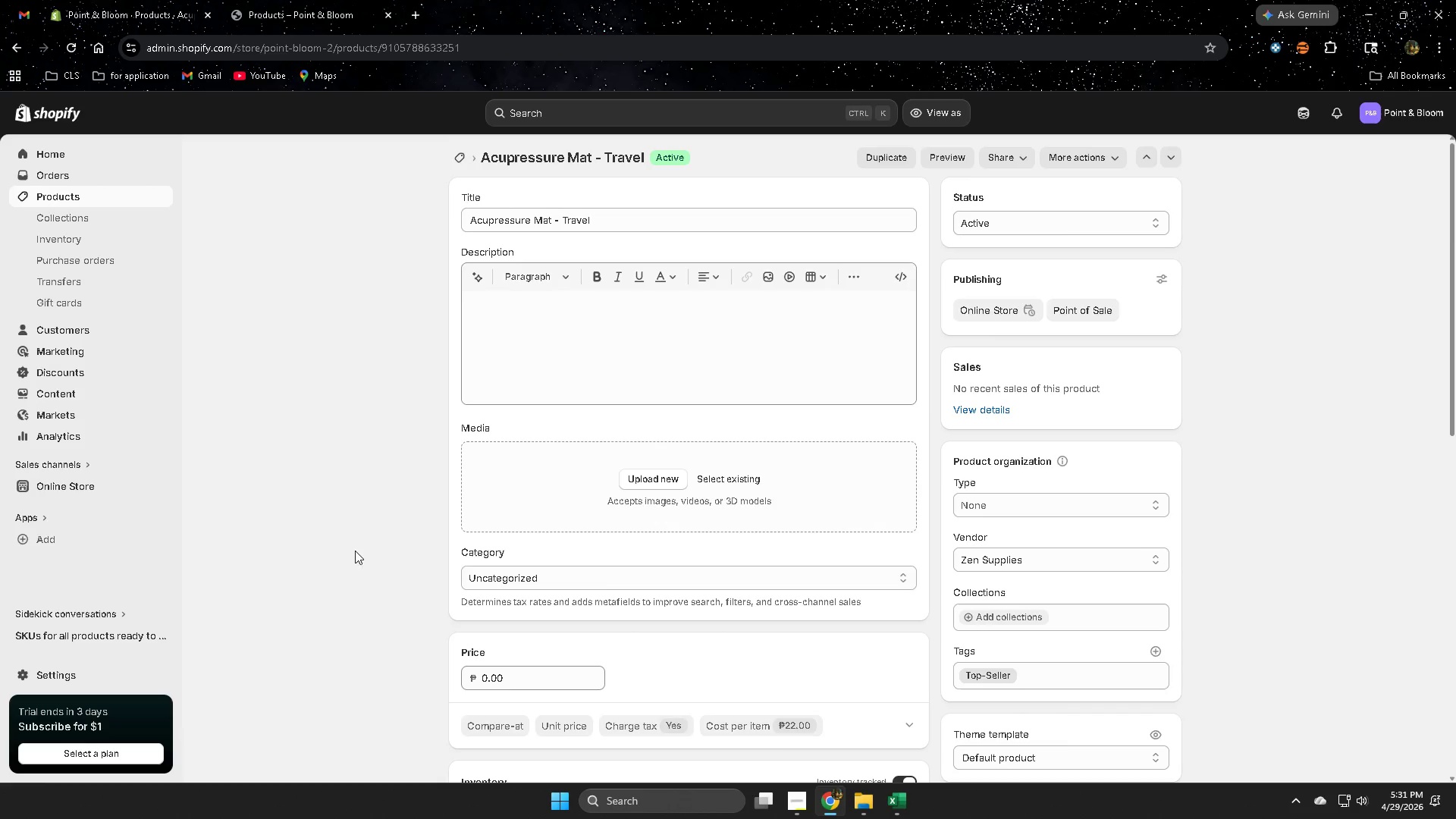 
scroll: coordinate [365, 427], scroll_direction: down, amount: 4.0
 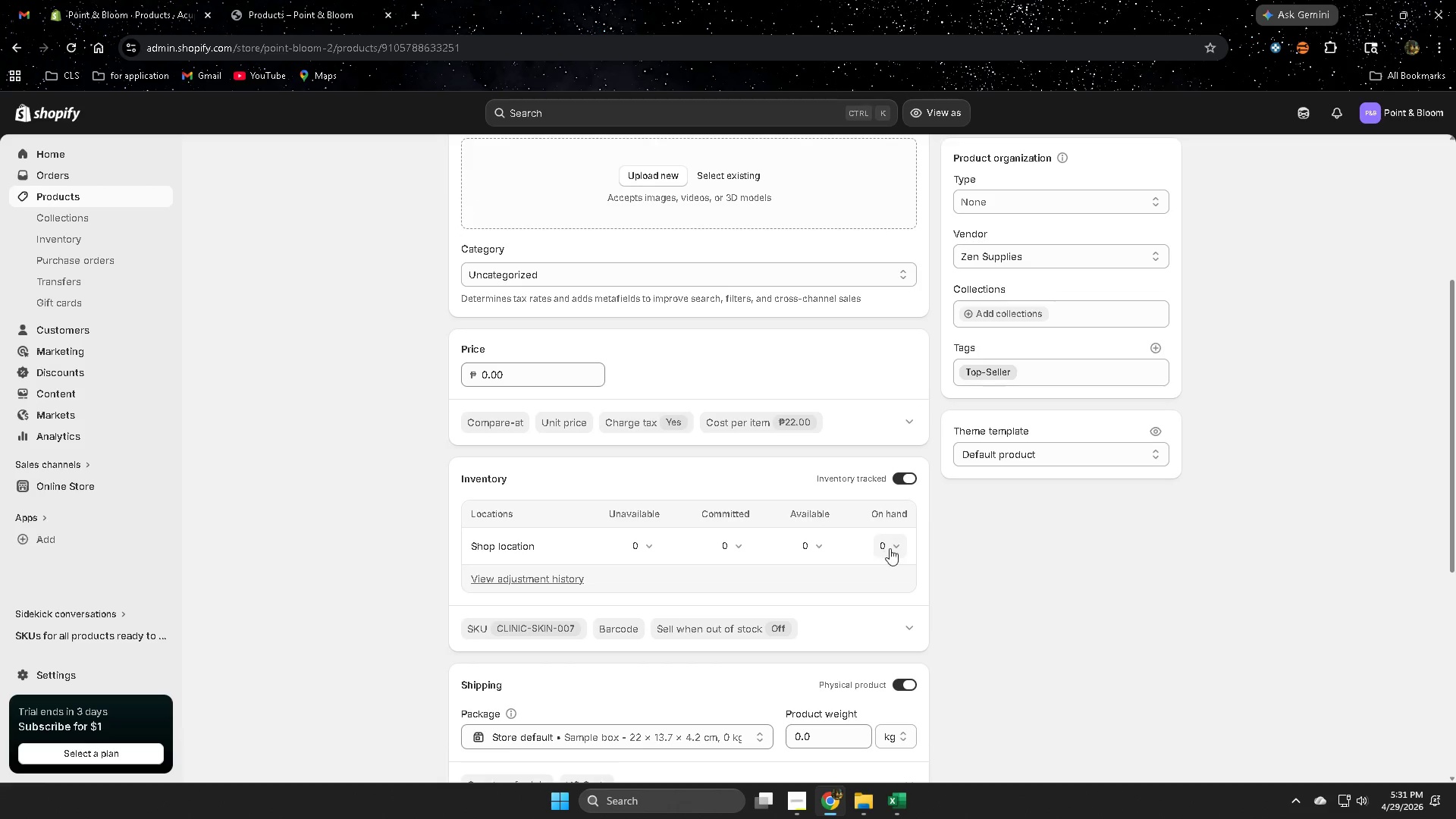 
left_click([896, 544])
 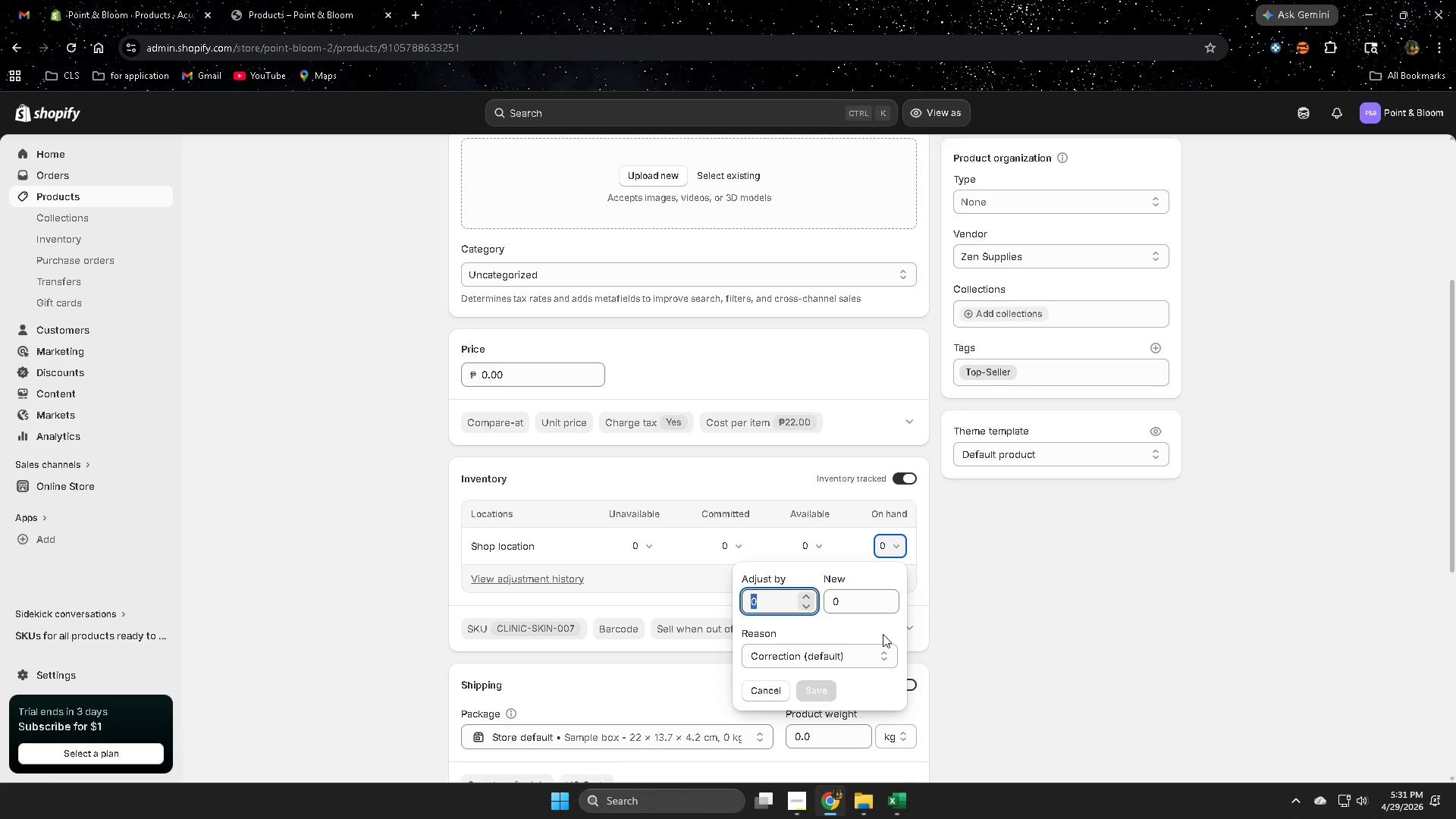 
key(Numpad1)
 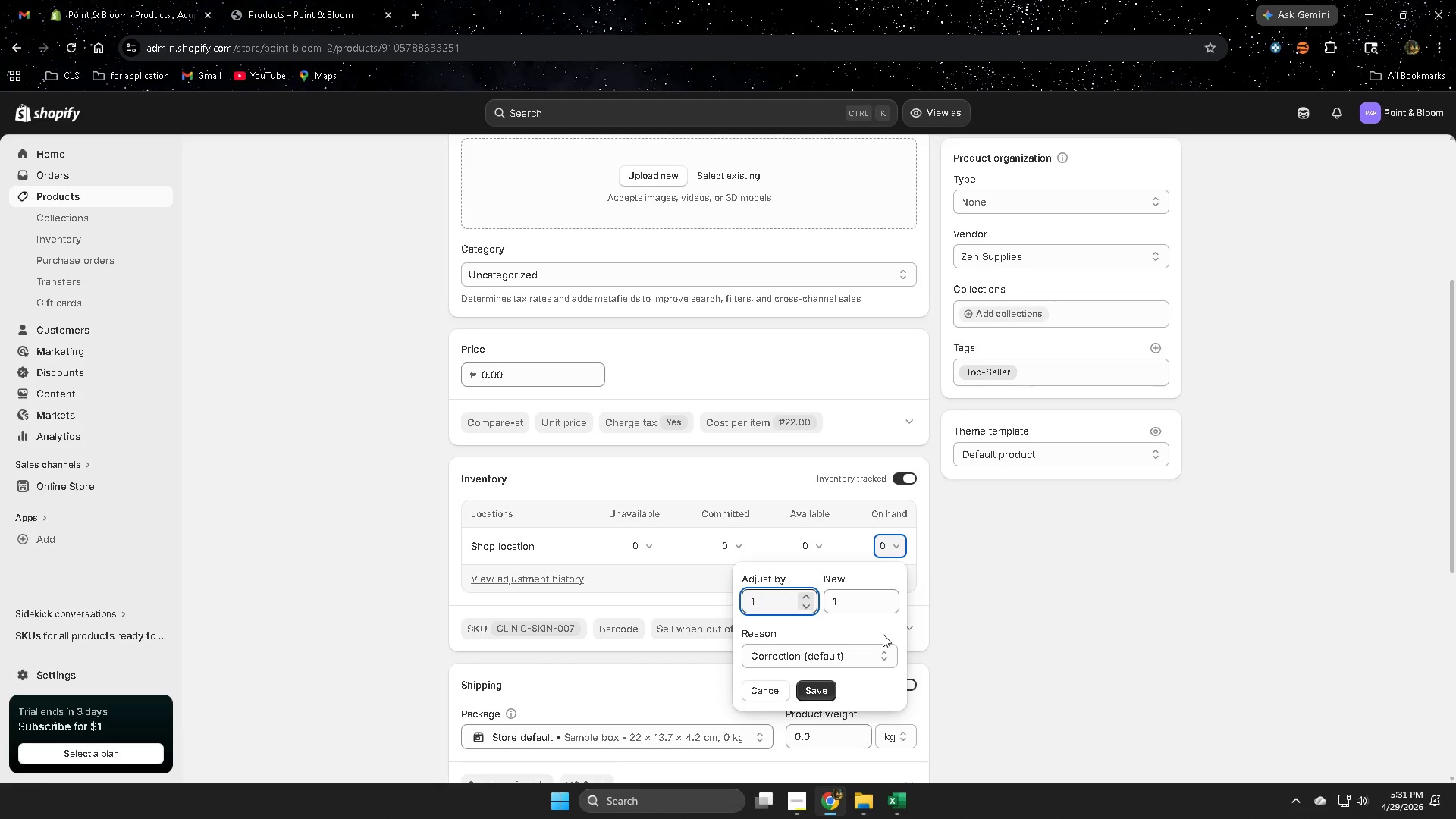 
key(Numpad8)
 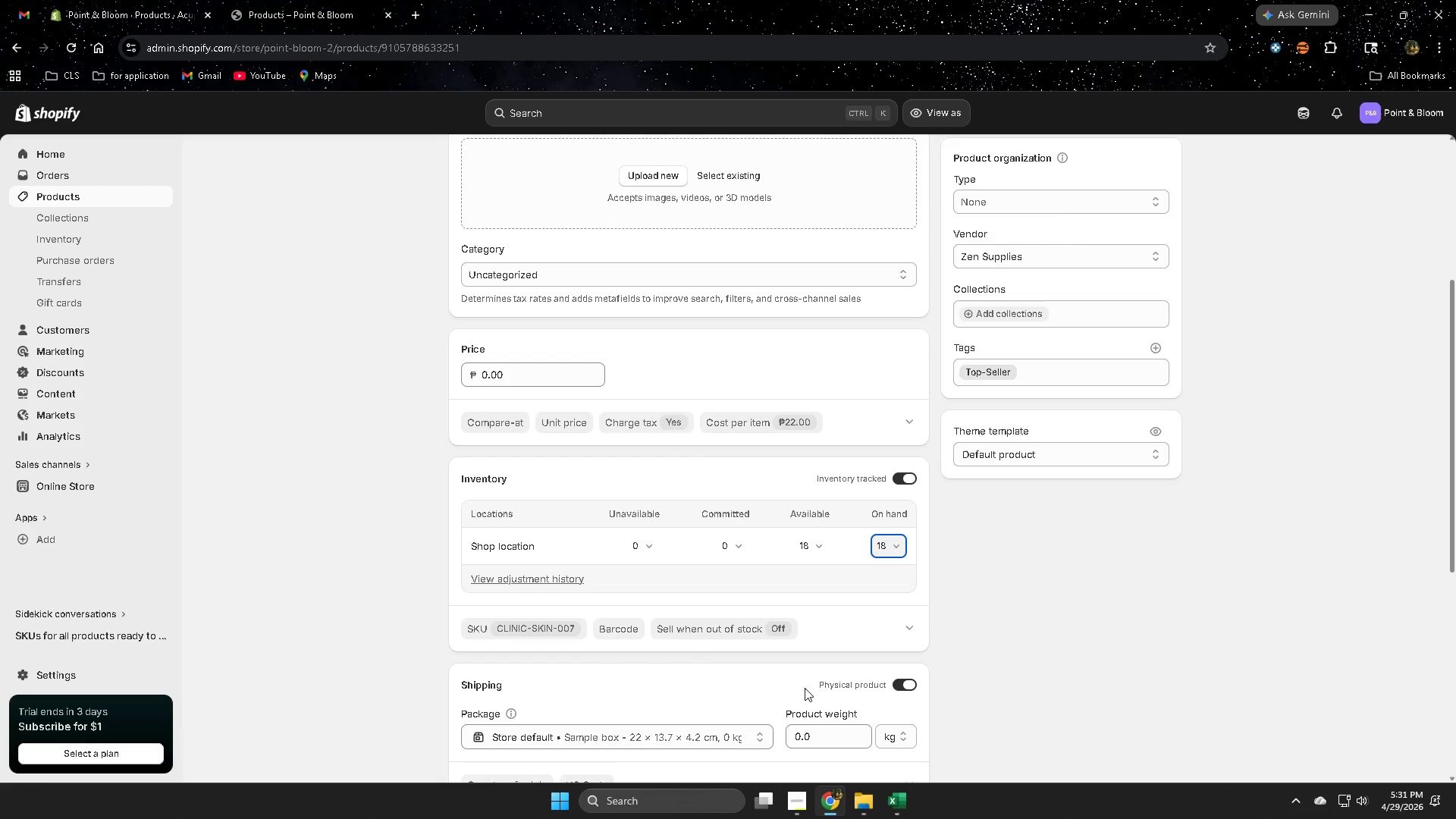 
wait(19.64)
 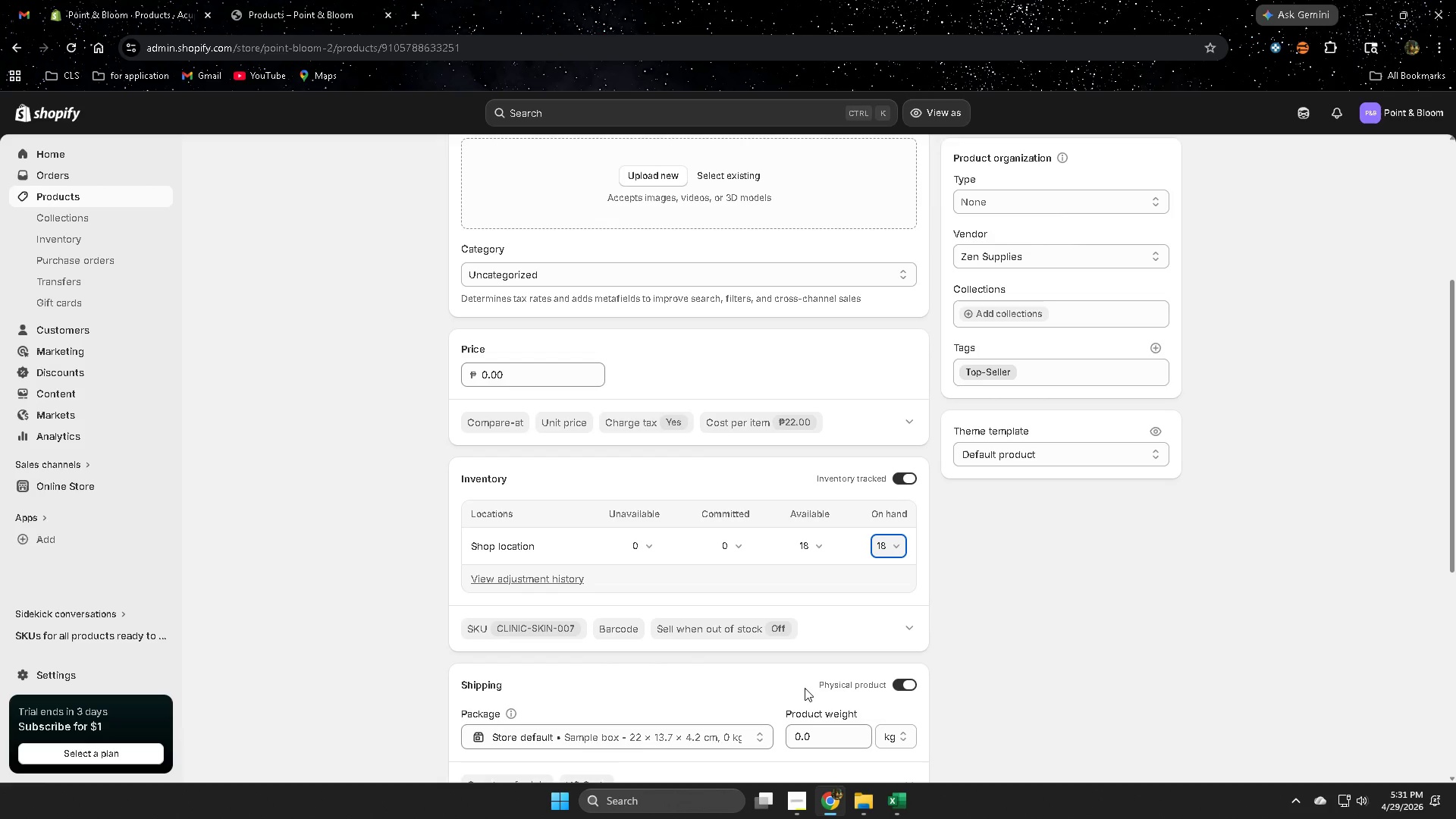 
left_click([663, 0])
 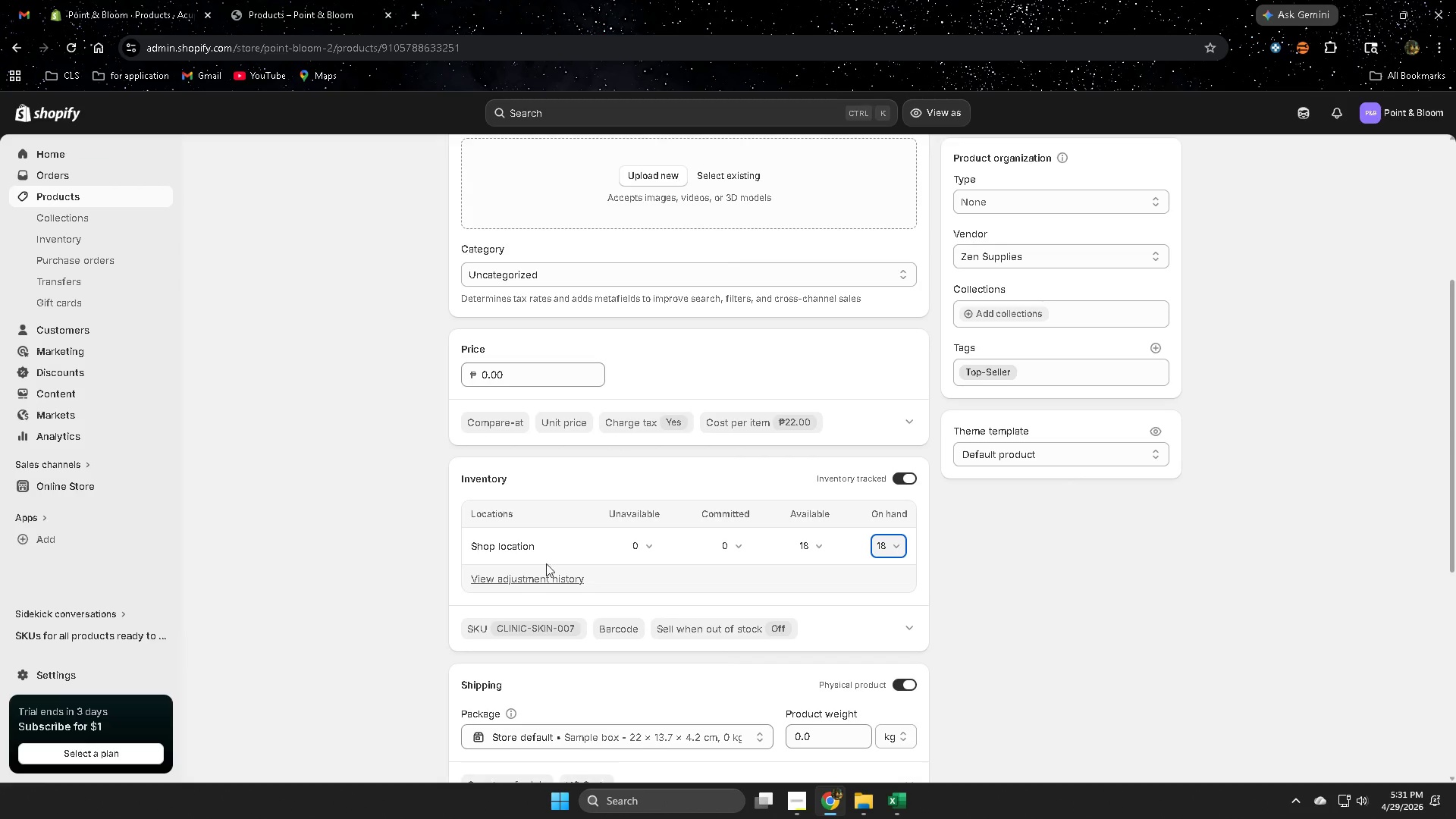 
scroll: coordinate [548, 590], scroll_direction: down, amount: 7.0
 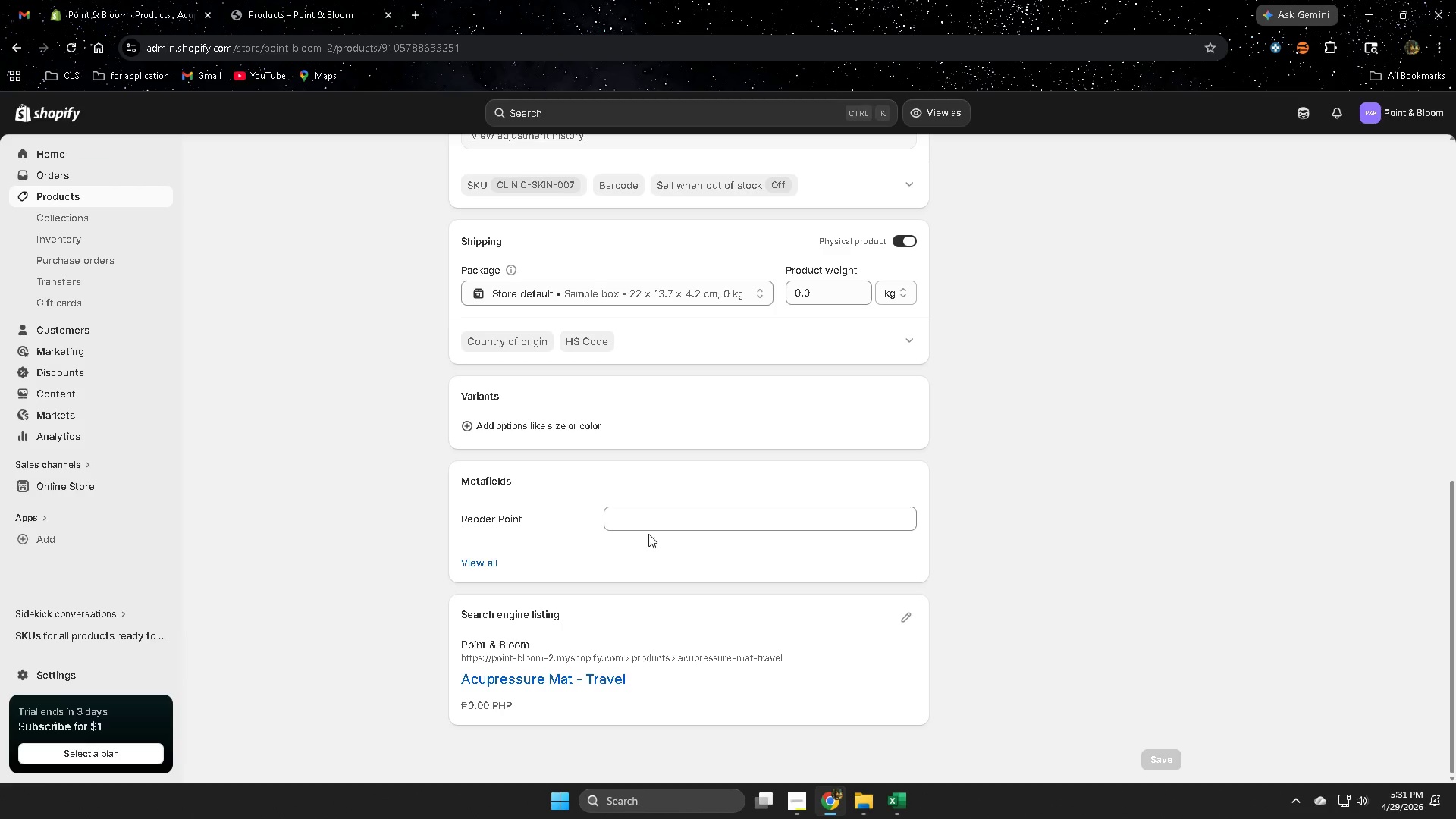 
left_click([653, 516])
 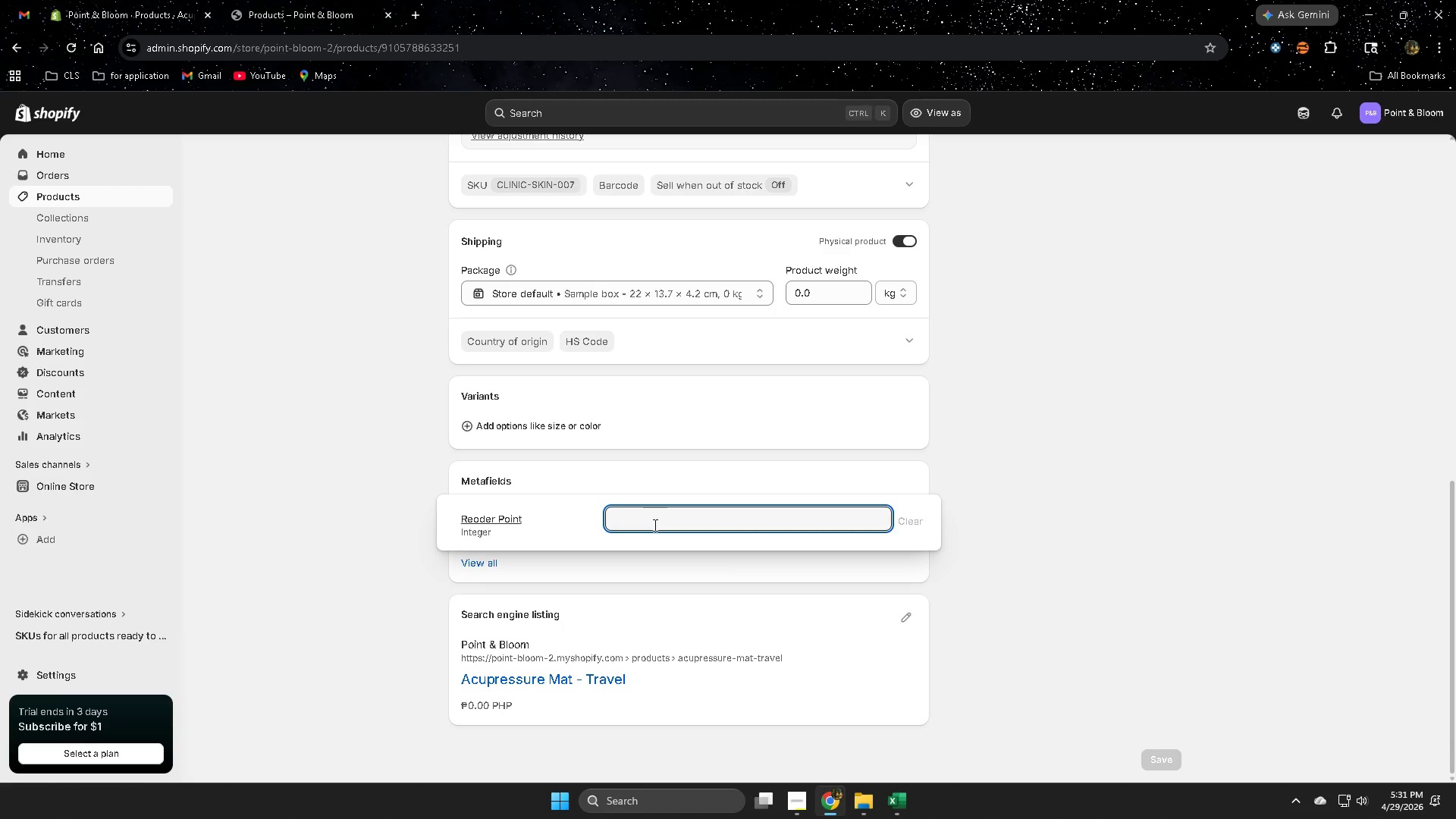 
key(Numpad5)
 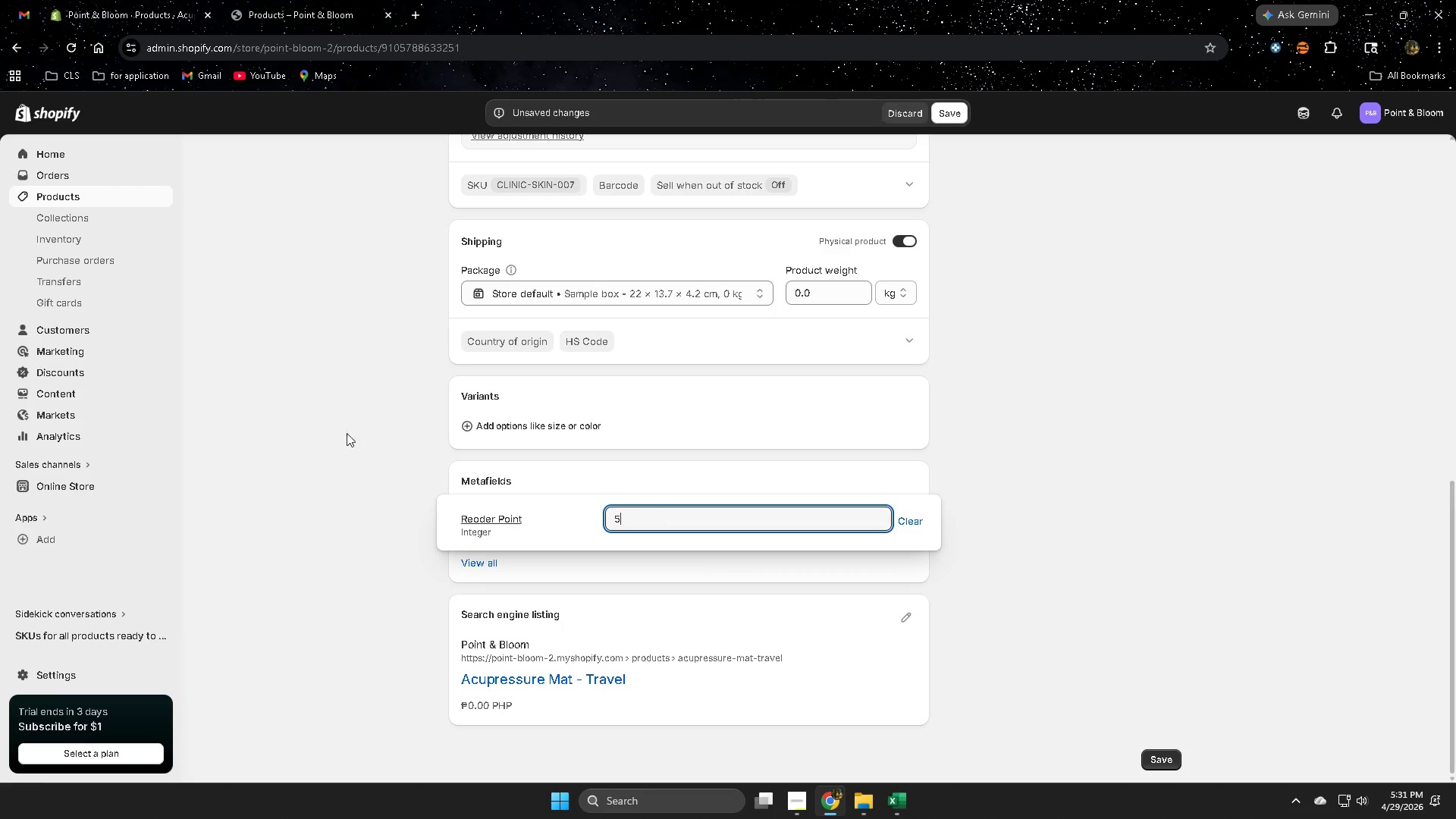 
left_click([255, 422])
 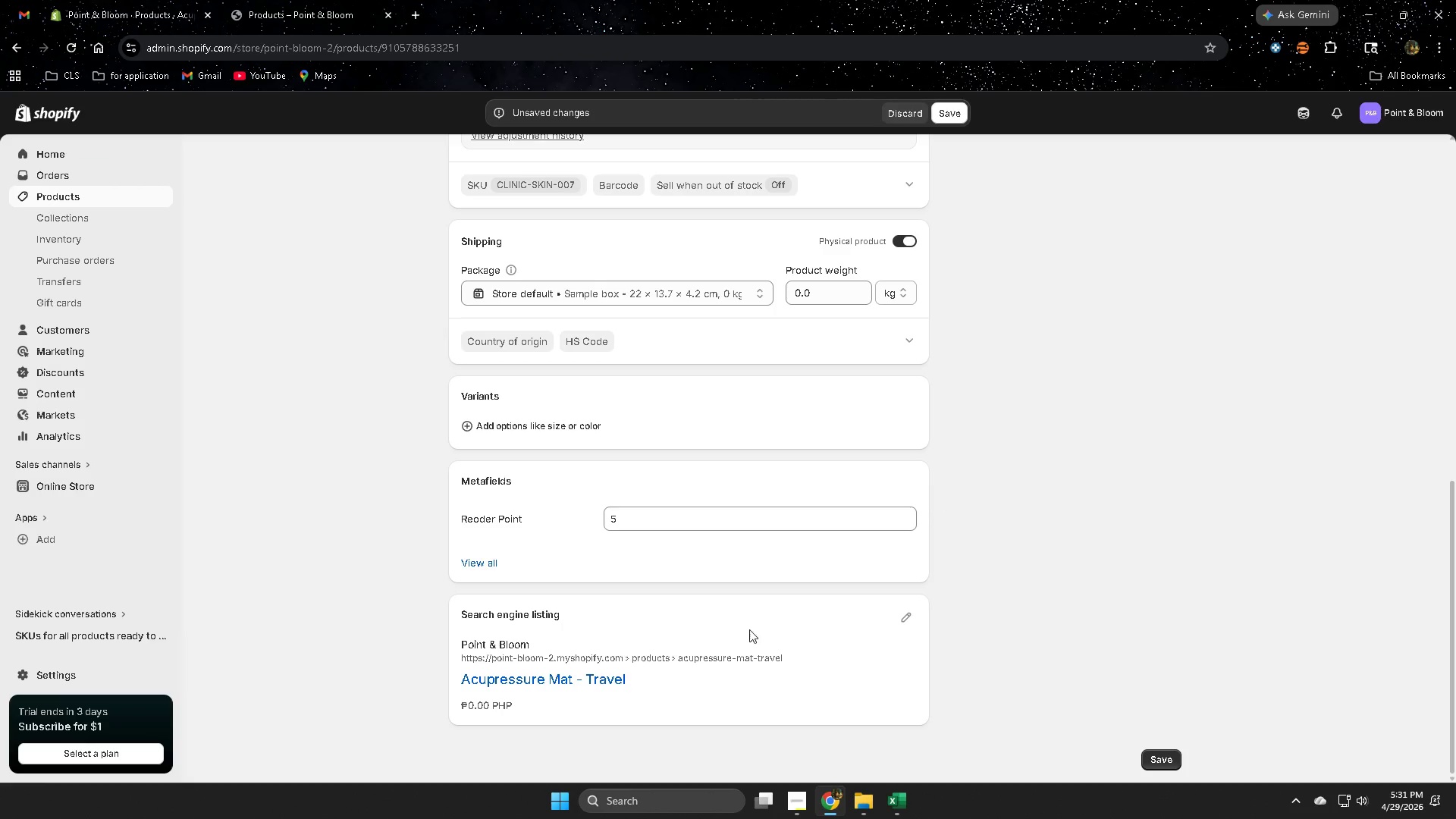 
left_click([895, 793])
 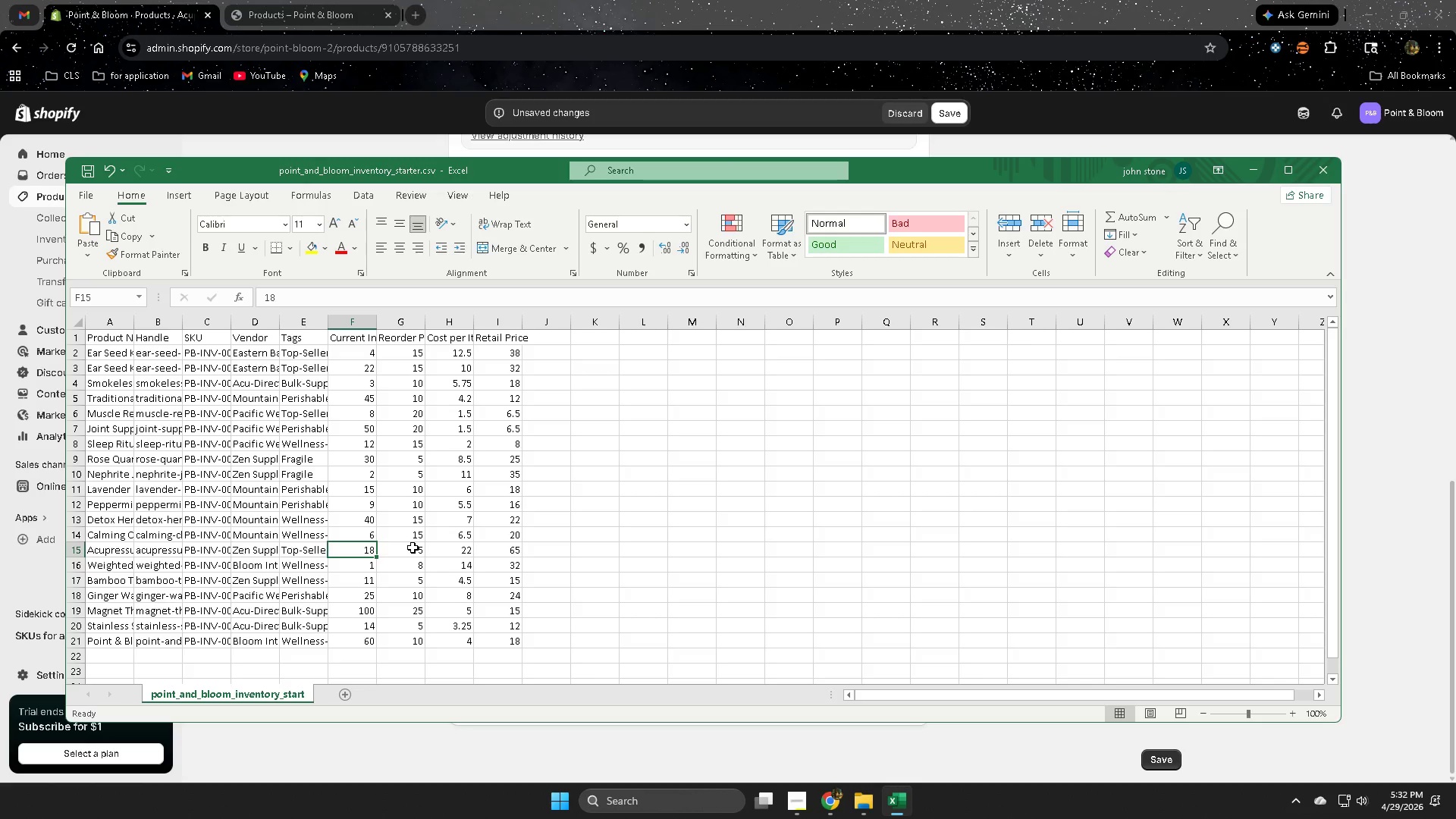 
wait(28.34)
 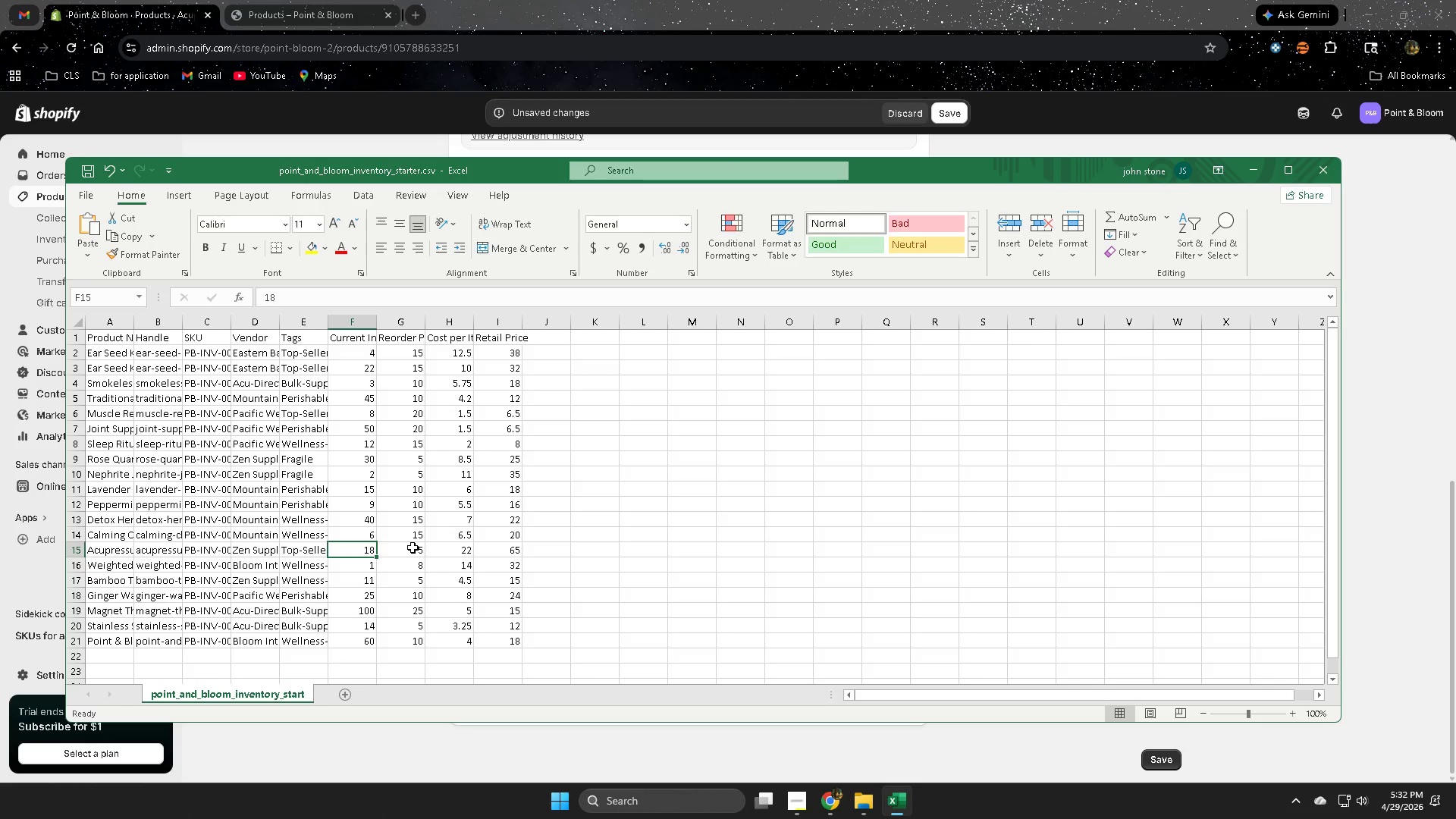 
left_click([693, 0])
 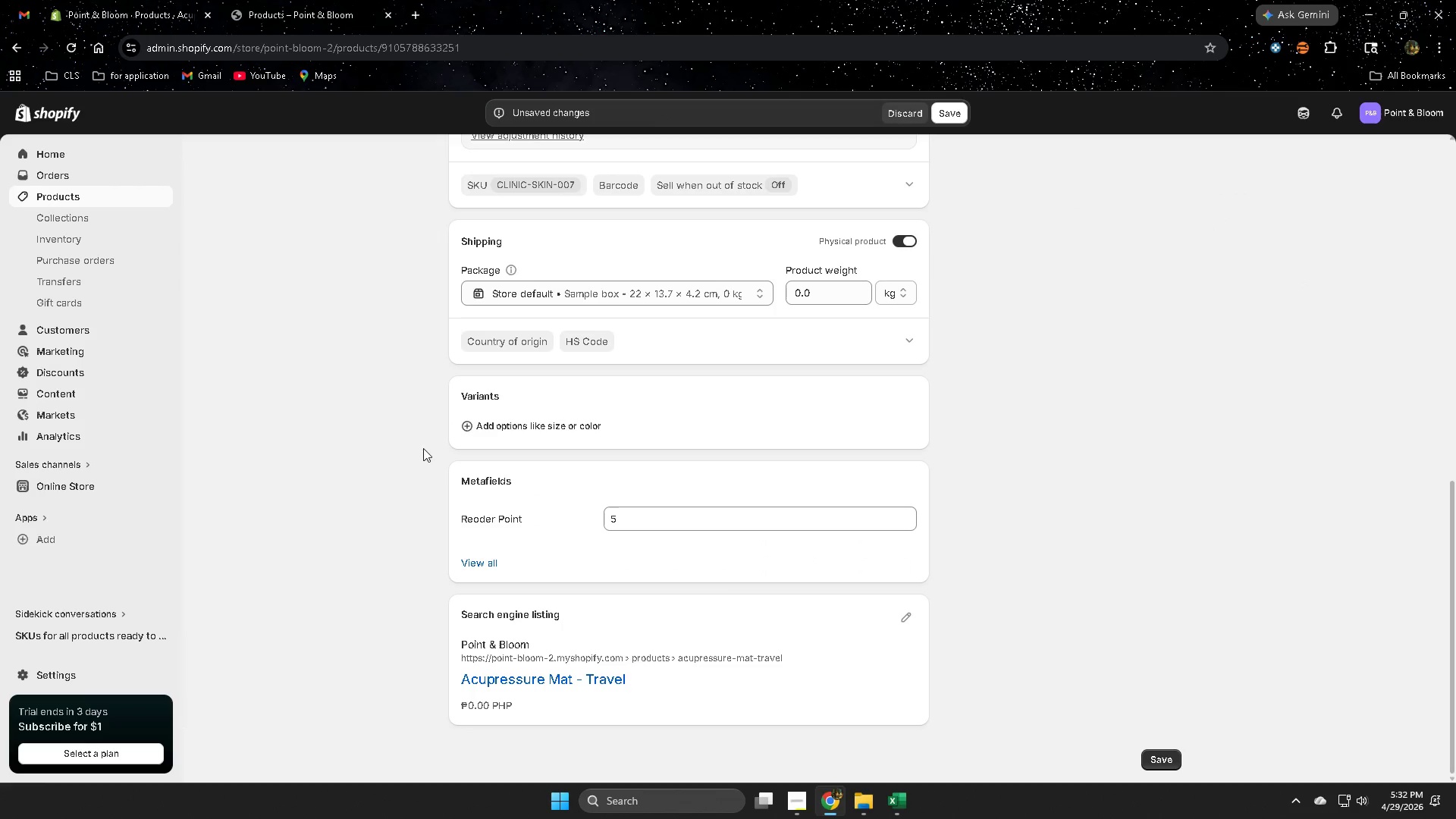 
scroll: coordinate [429, 457], scroll_direction: up, amount: 7.0
 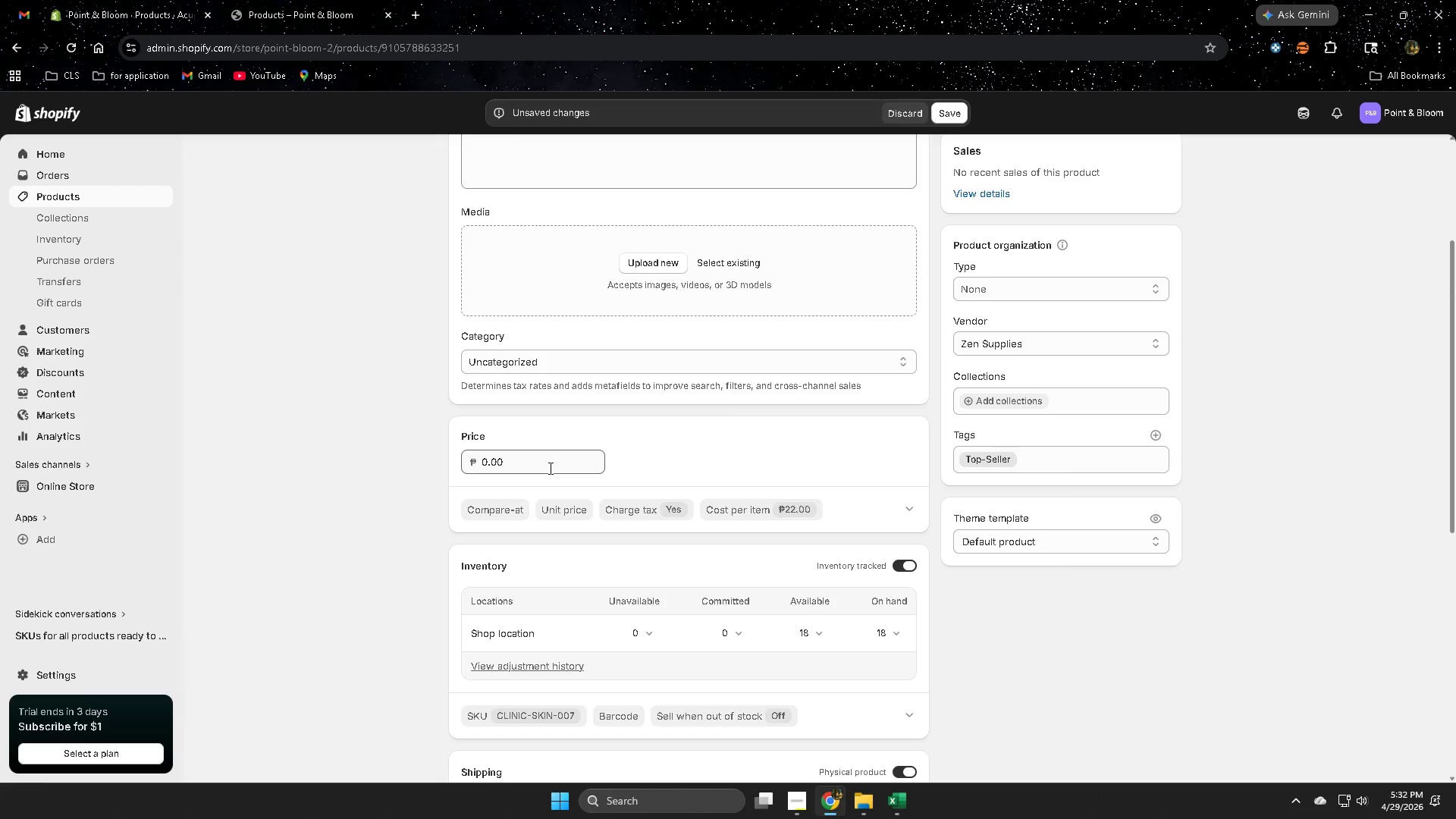 
double_click([549, 468])
 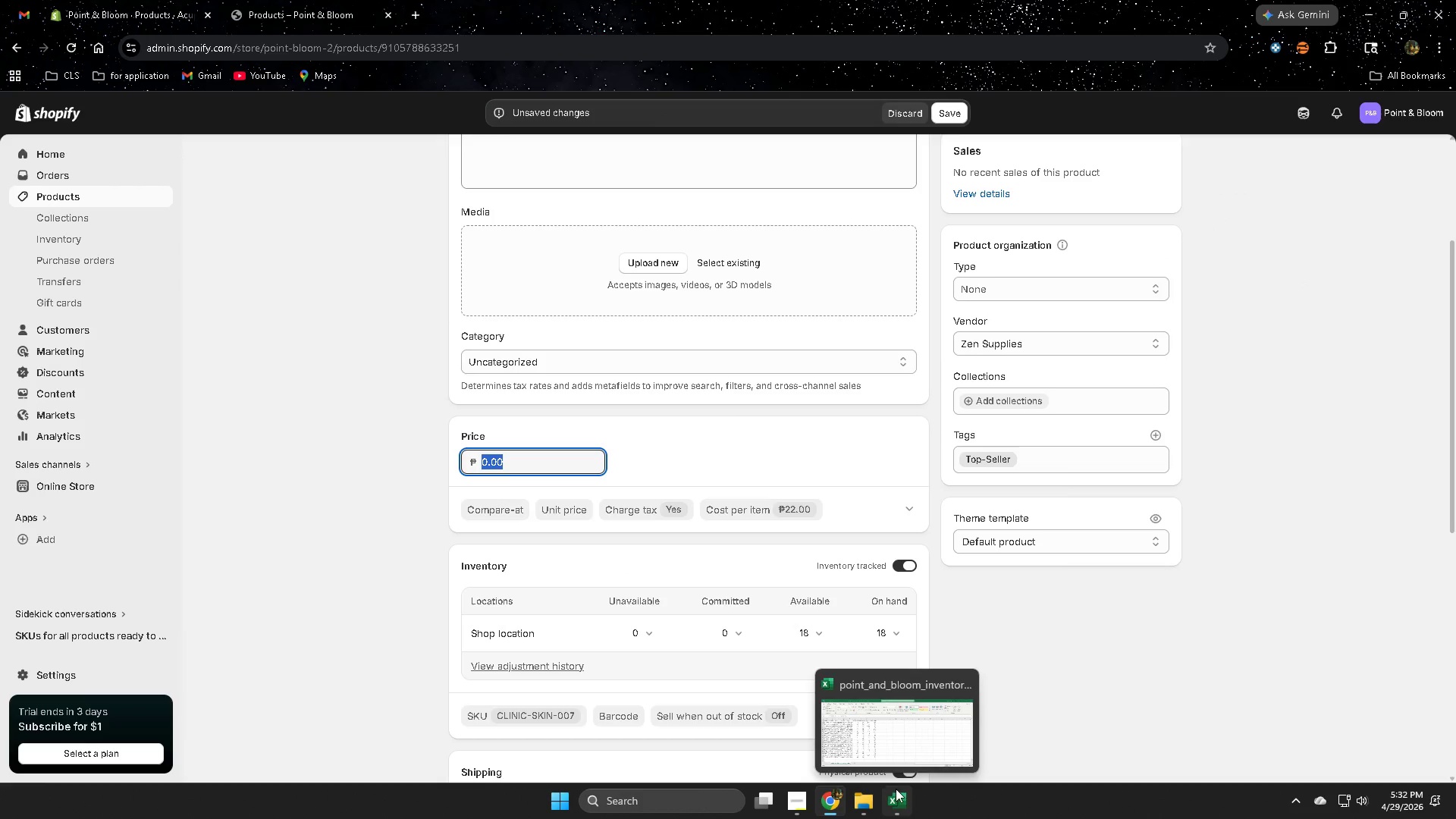 
left_click([863, 739])
 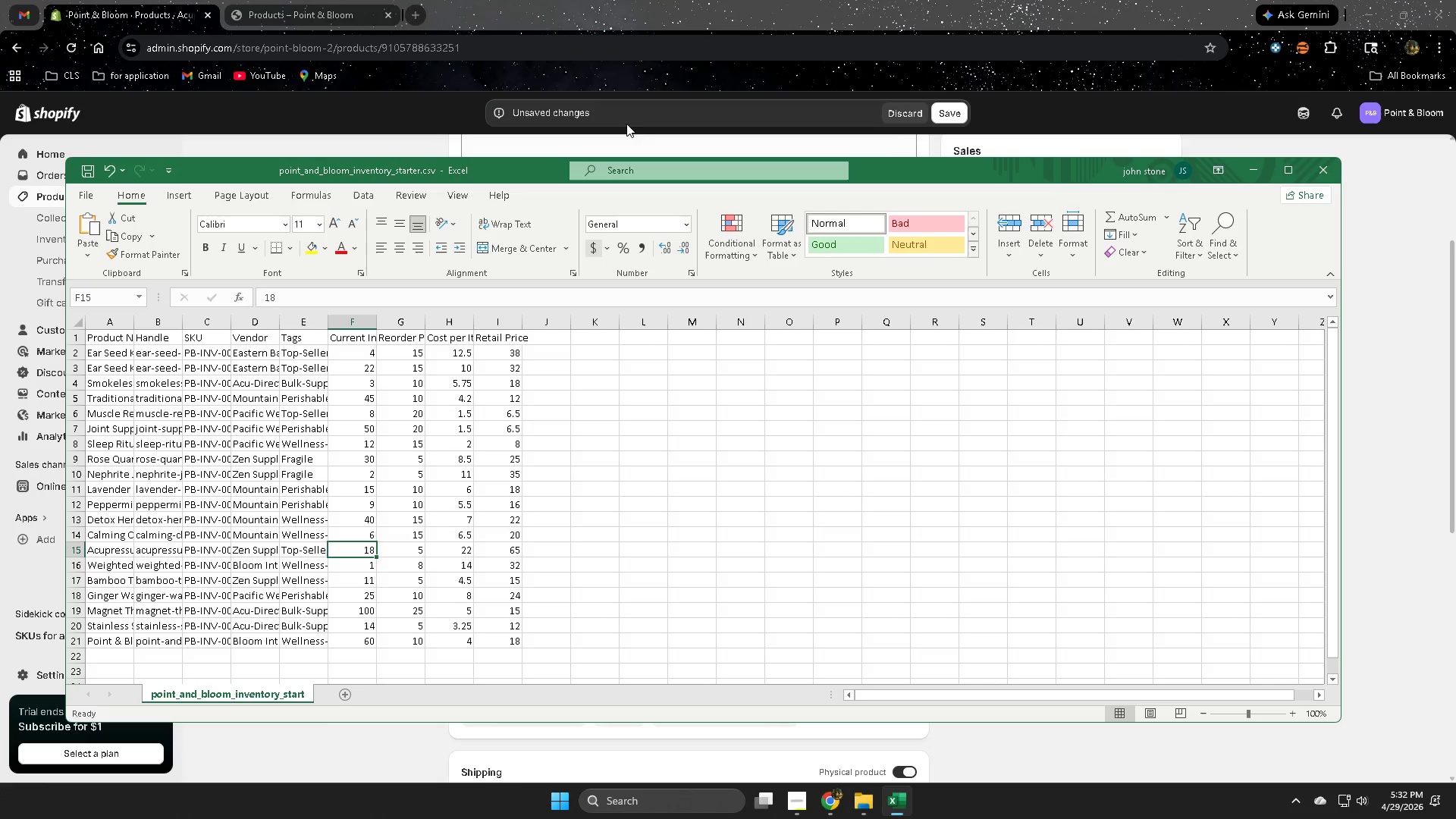 
left_click([655, 0])
 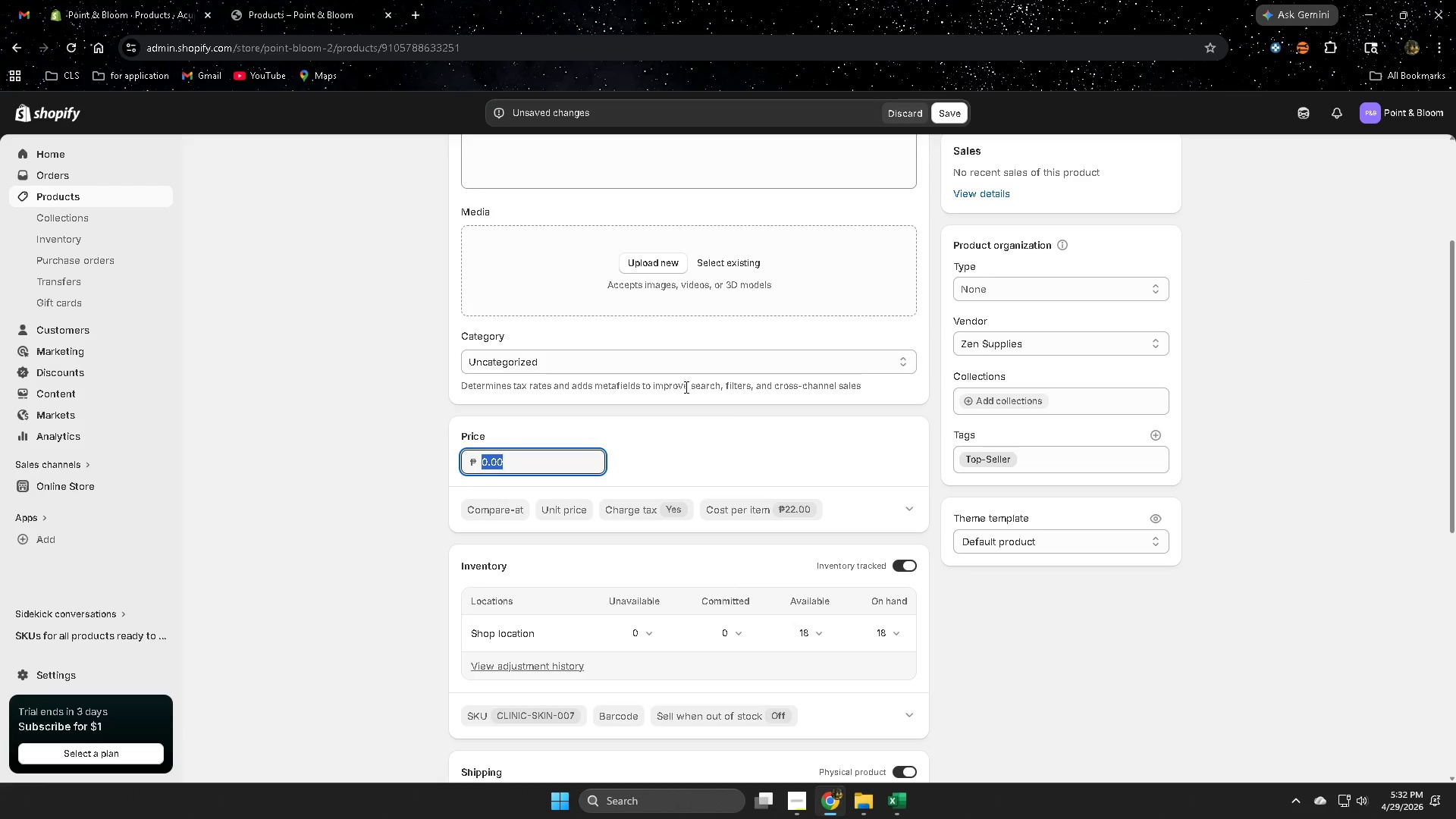 
key(Numpad6)
 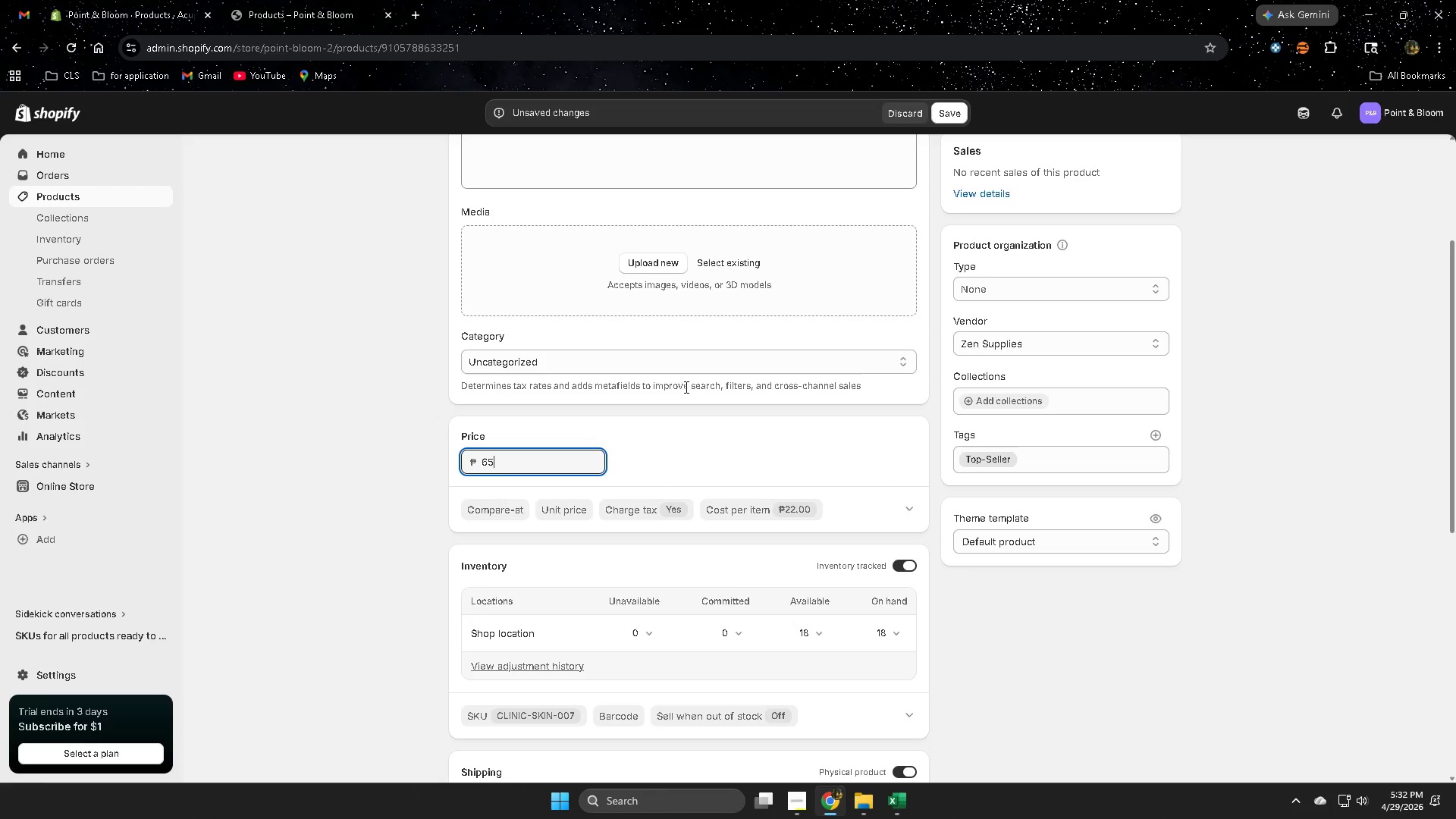 
key(Numpad5)
 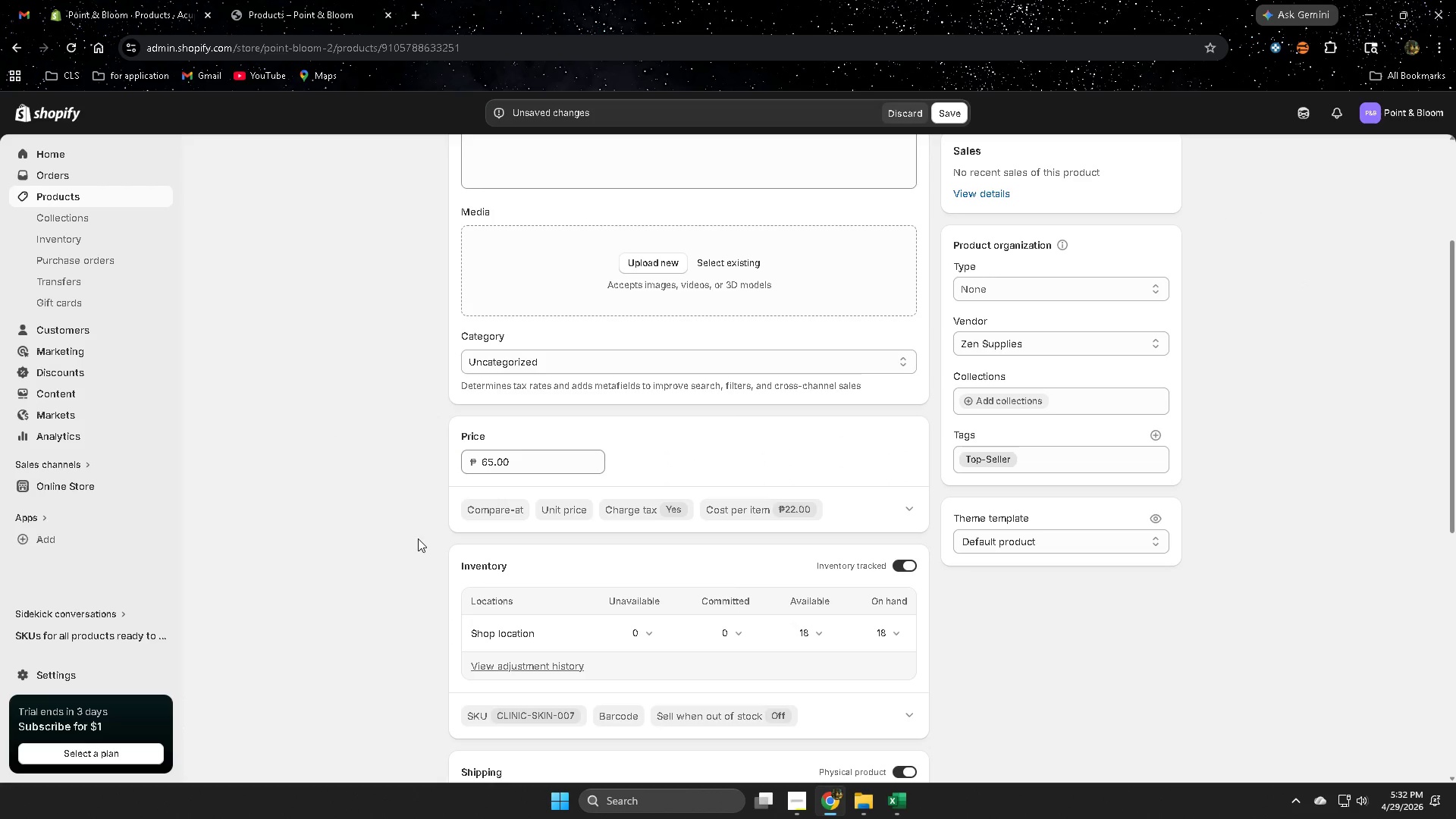 
scroll: coordinate [411, 542], scroll_direction: down, amount: 10.0
 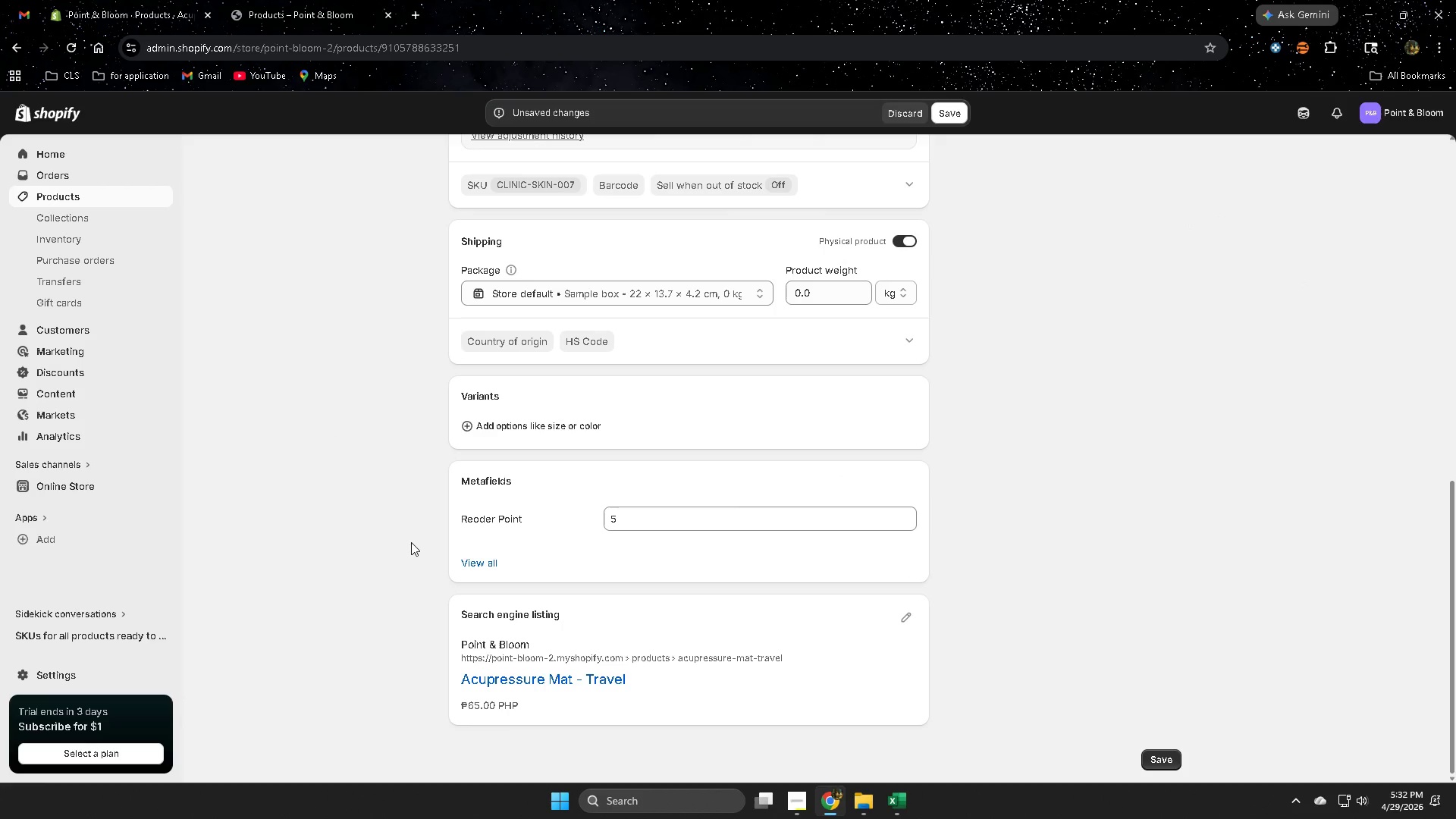 
scroll: coordinate [411, 540], scroll_direction: up, amount: 9.0
 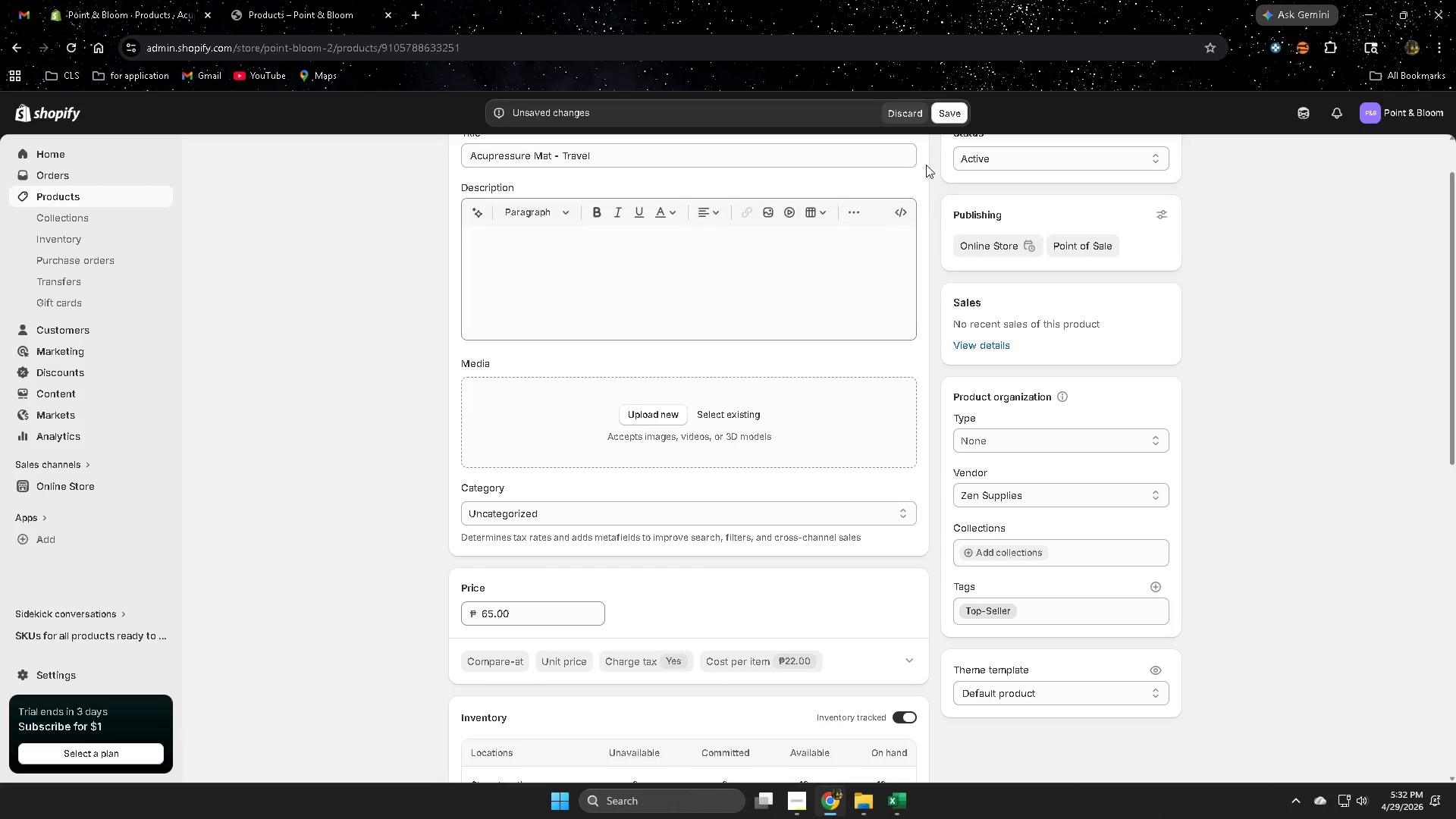 
left_click([946, 115])
 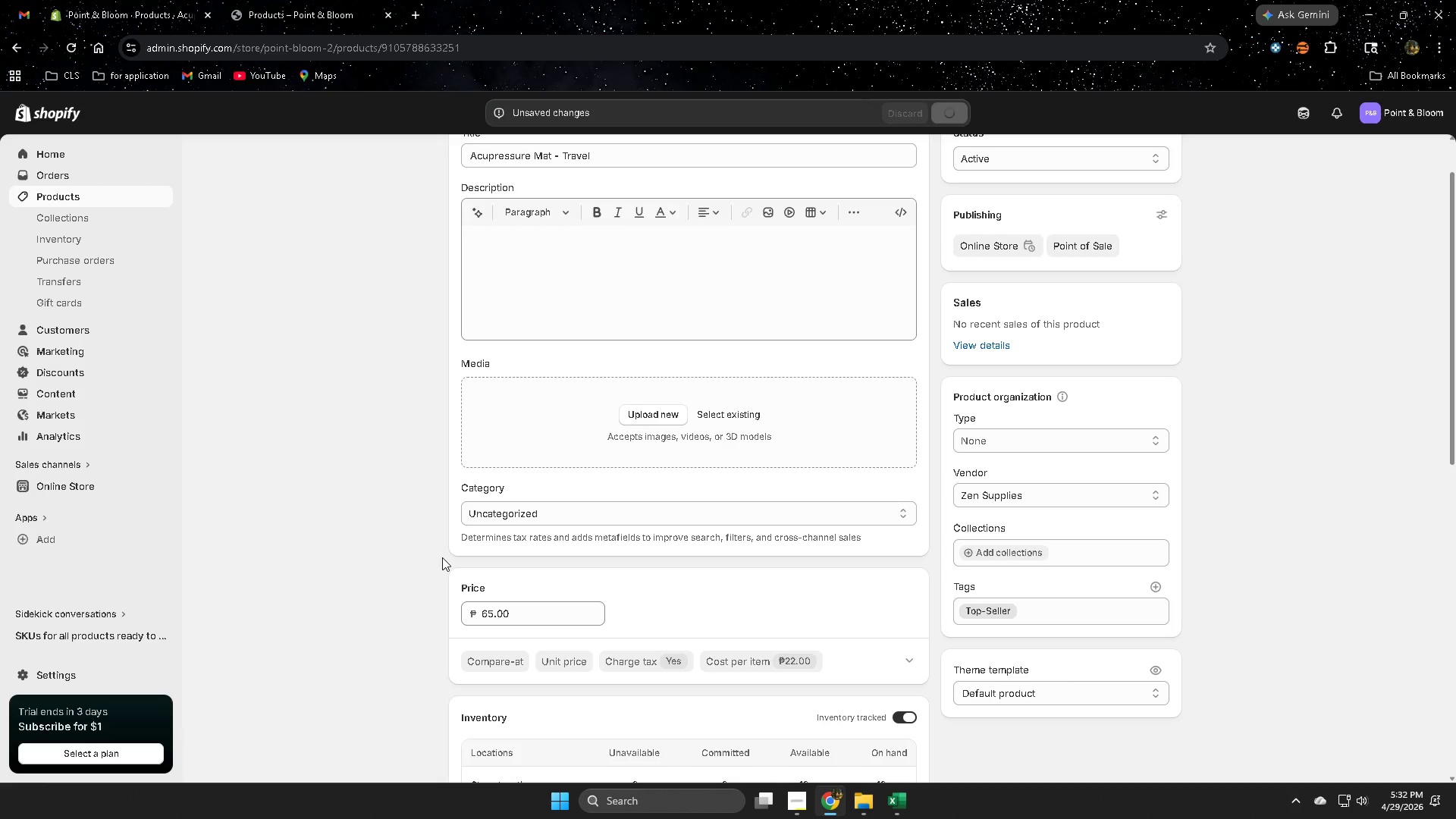 
scroll: coordinate [441, 557], scroll_direction: down, amount: 4.0
 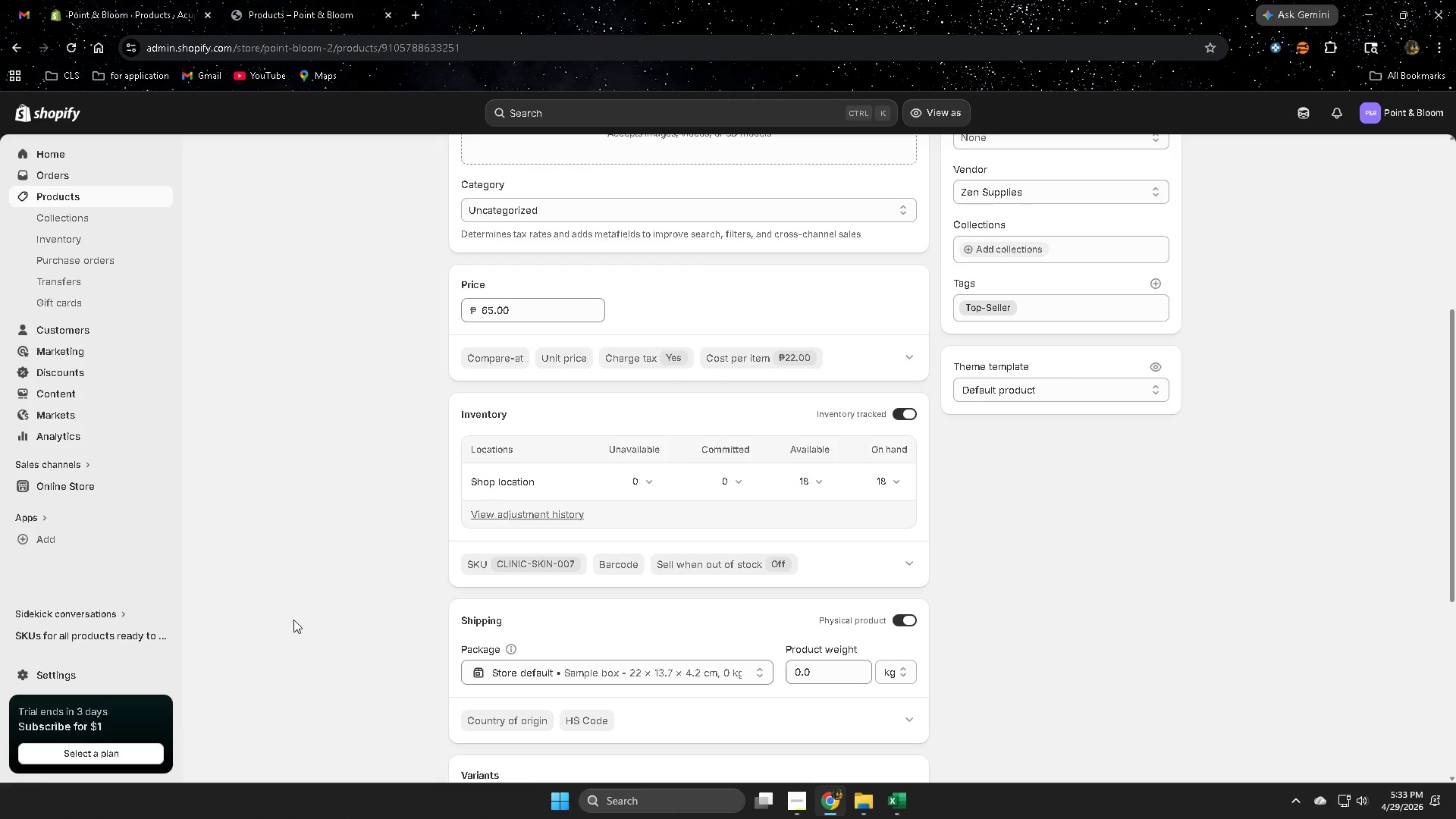 
wait(75.42)
 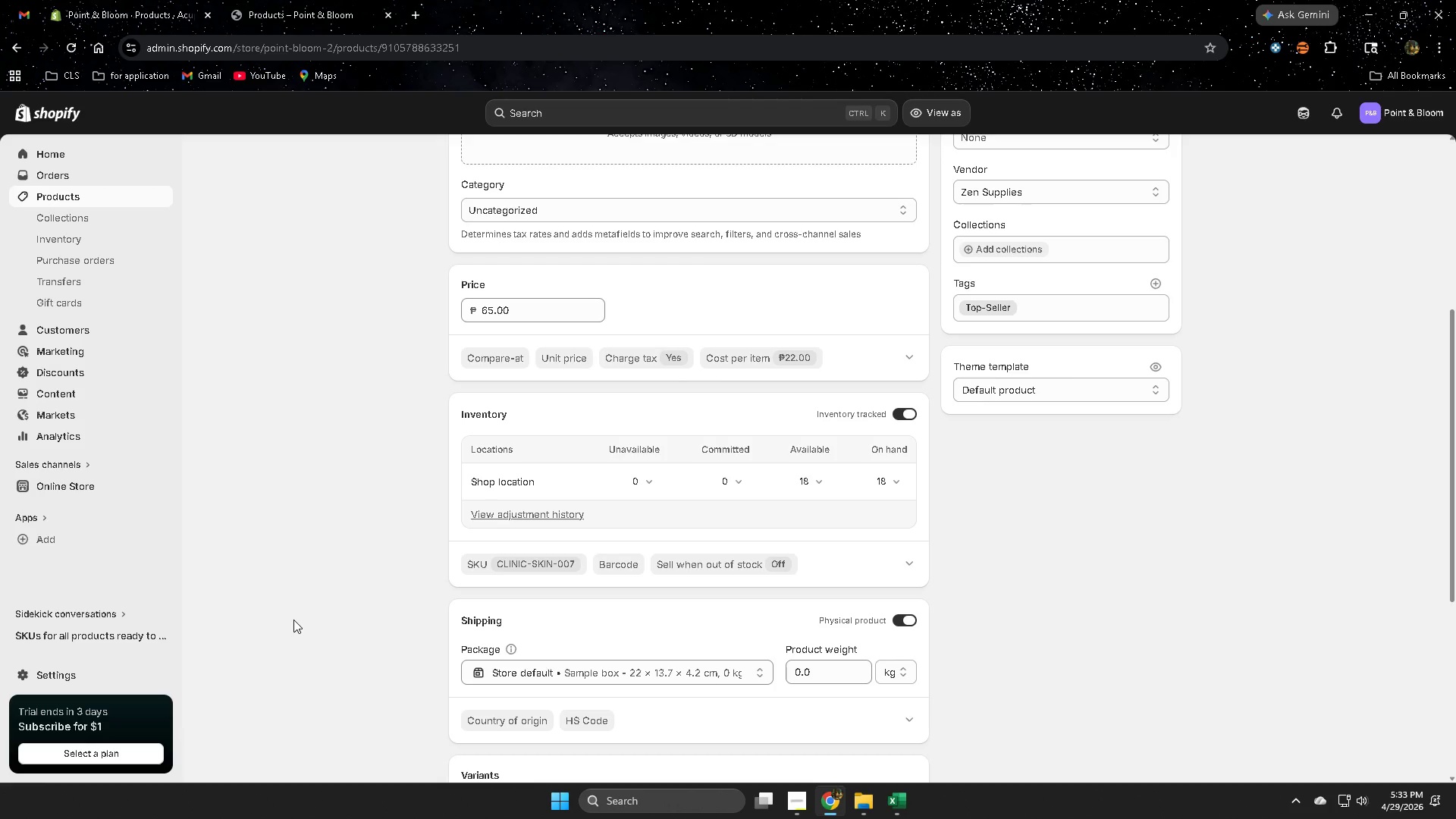 
scroll: coordinate [293, 617], scroll_direction: down, amount: 3.0
 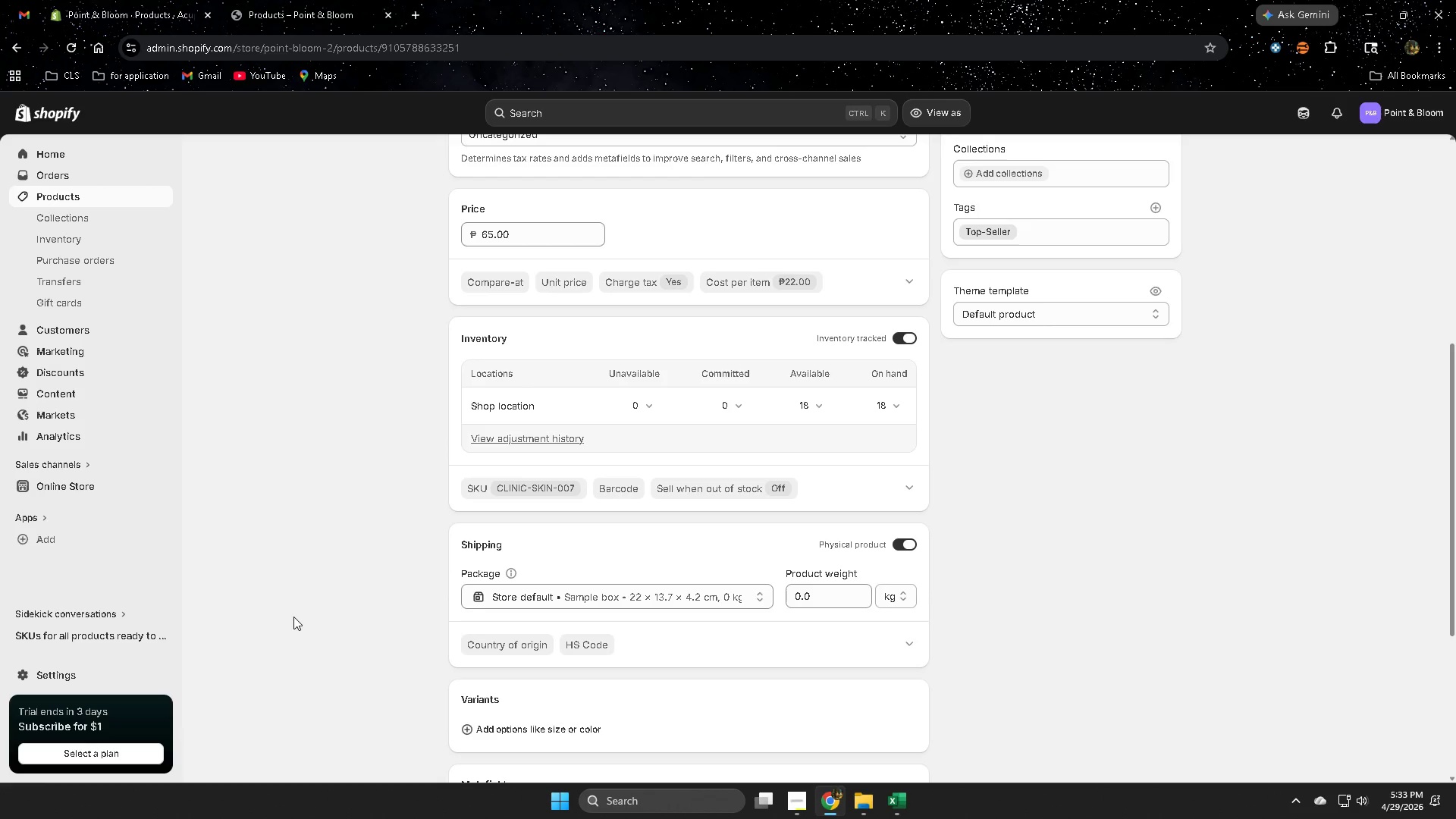 
scroll: coordinate [293, 616], scroll_direction: up, amount: 6.0
 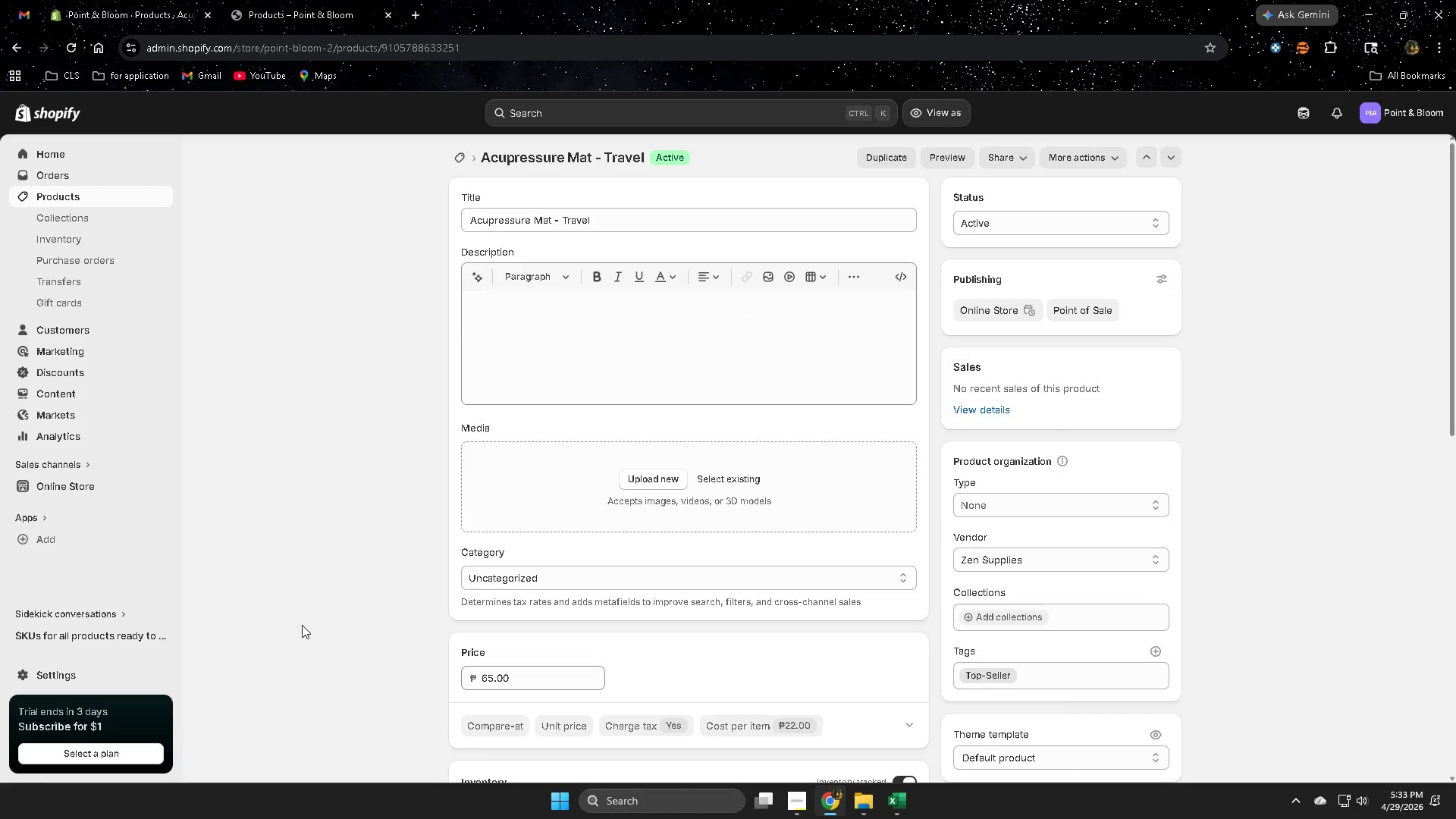 
scroll: coordinate [296, 605], scroll_direction: down, amount: 3.0
 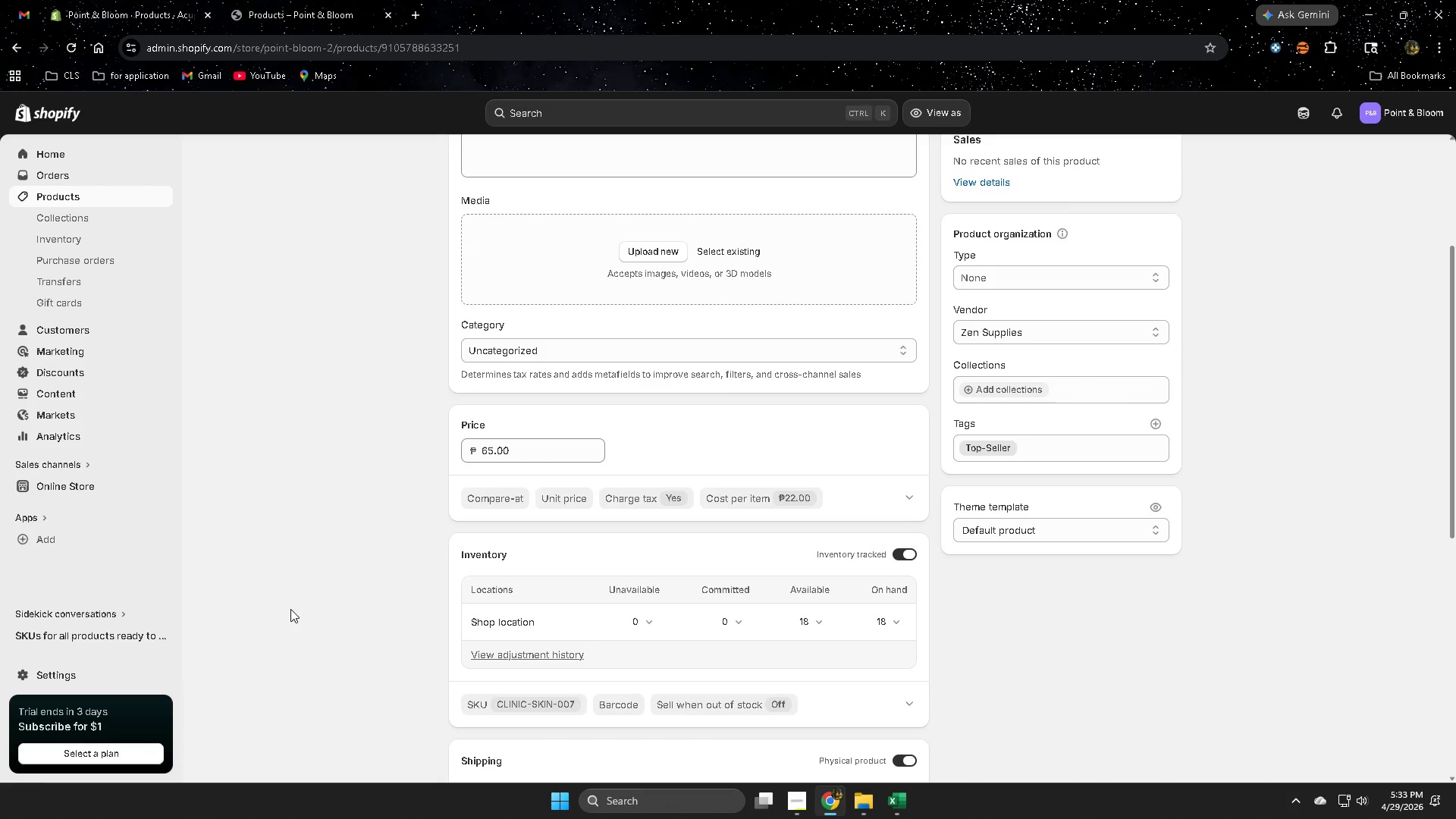 
wait(5.61)
 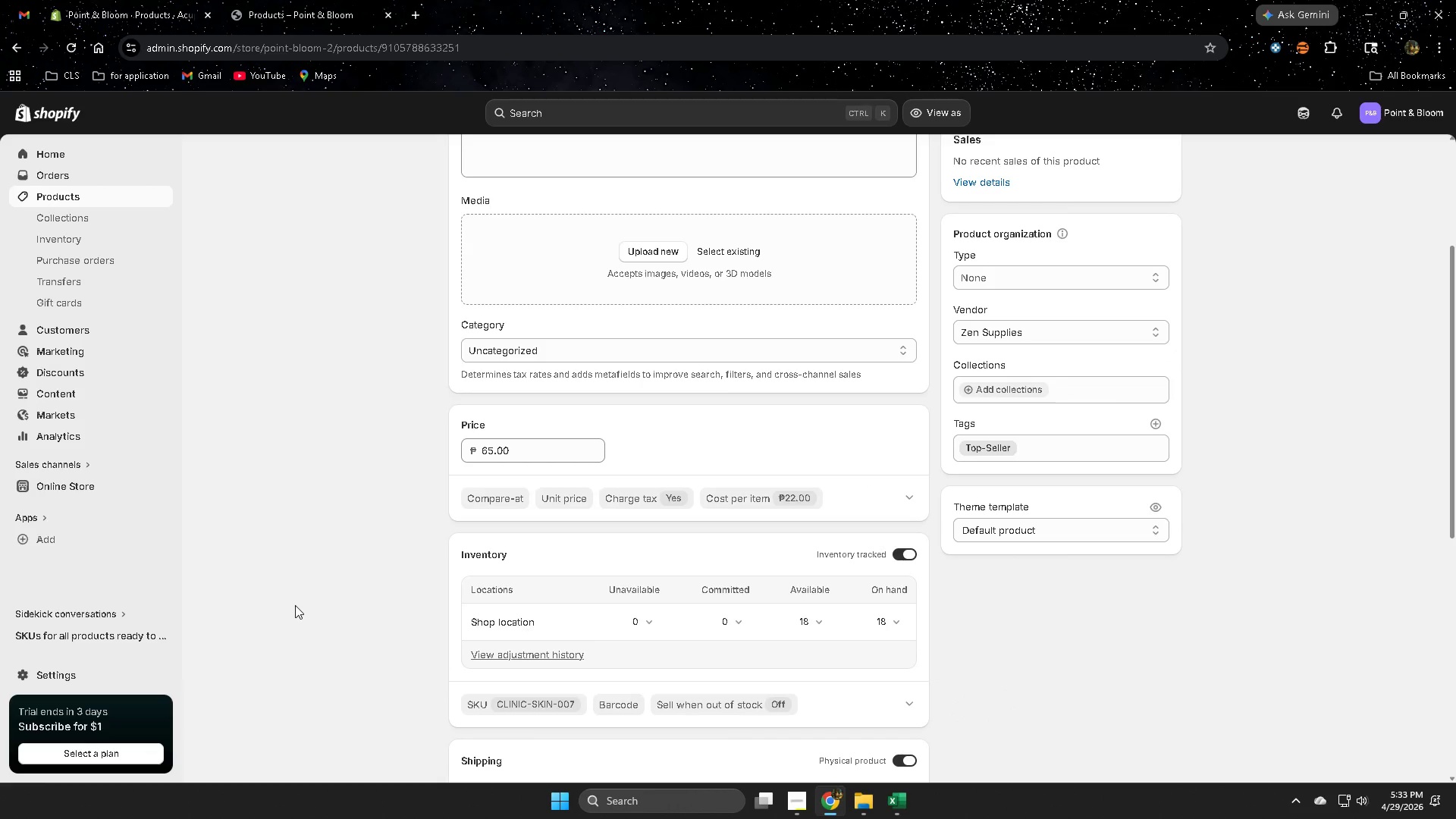 
scroll: coordinate [289, 610], scroll_direction: down, amount: 1.0
 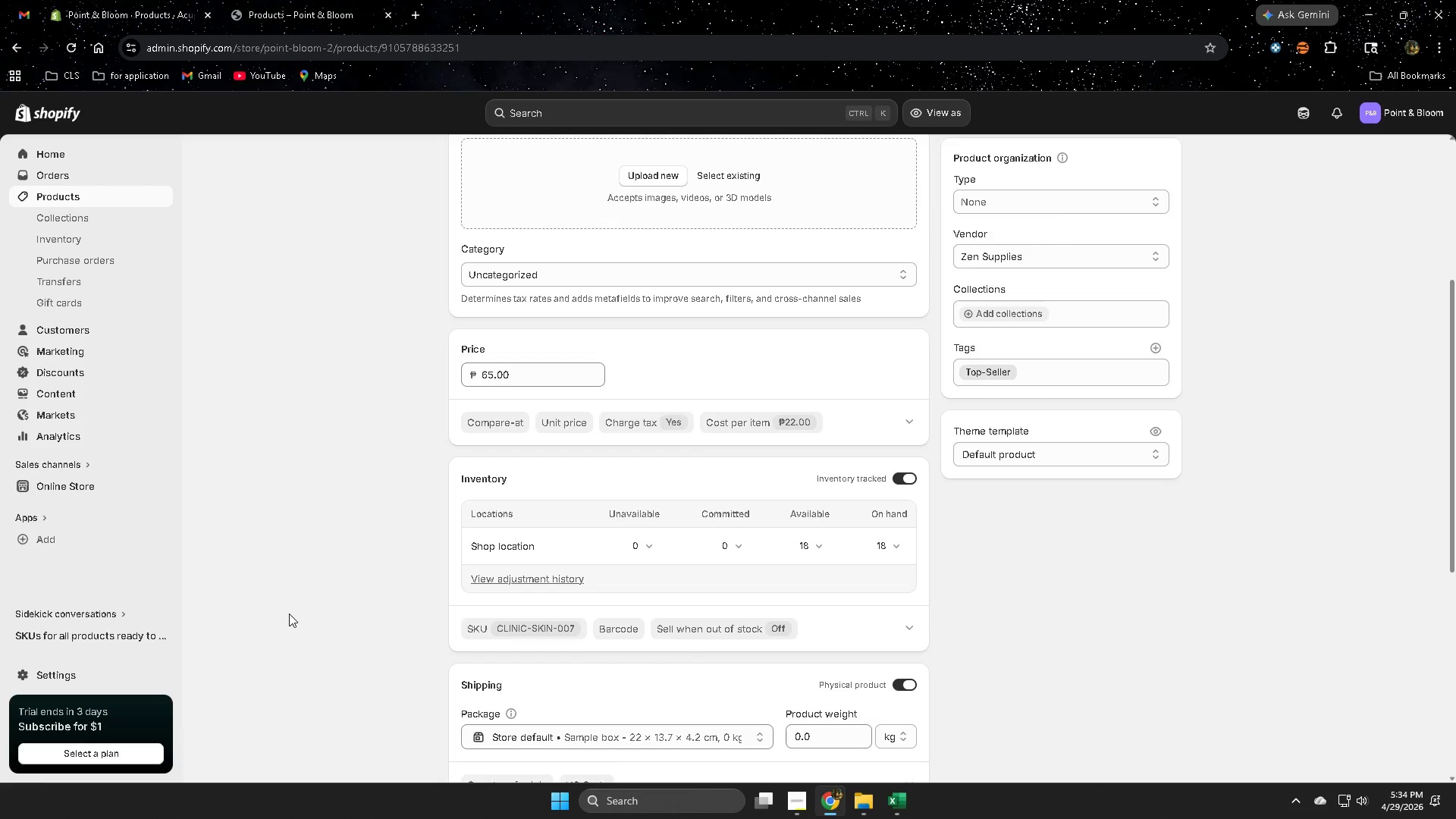 
wait(19.04)
 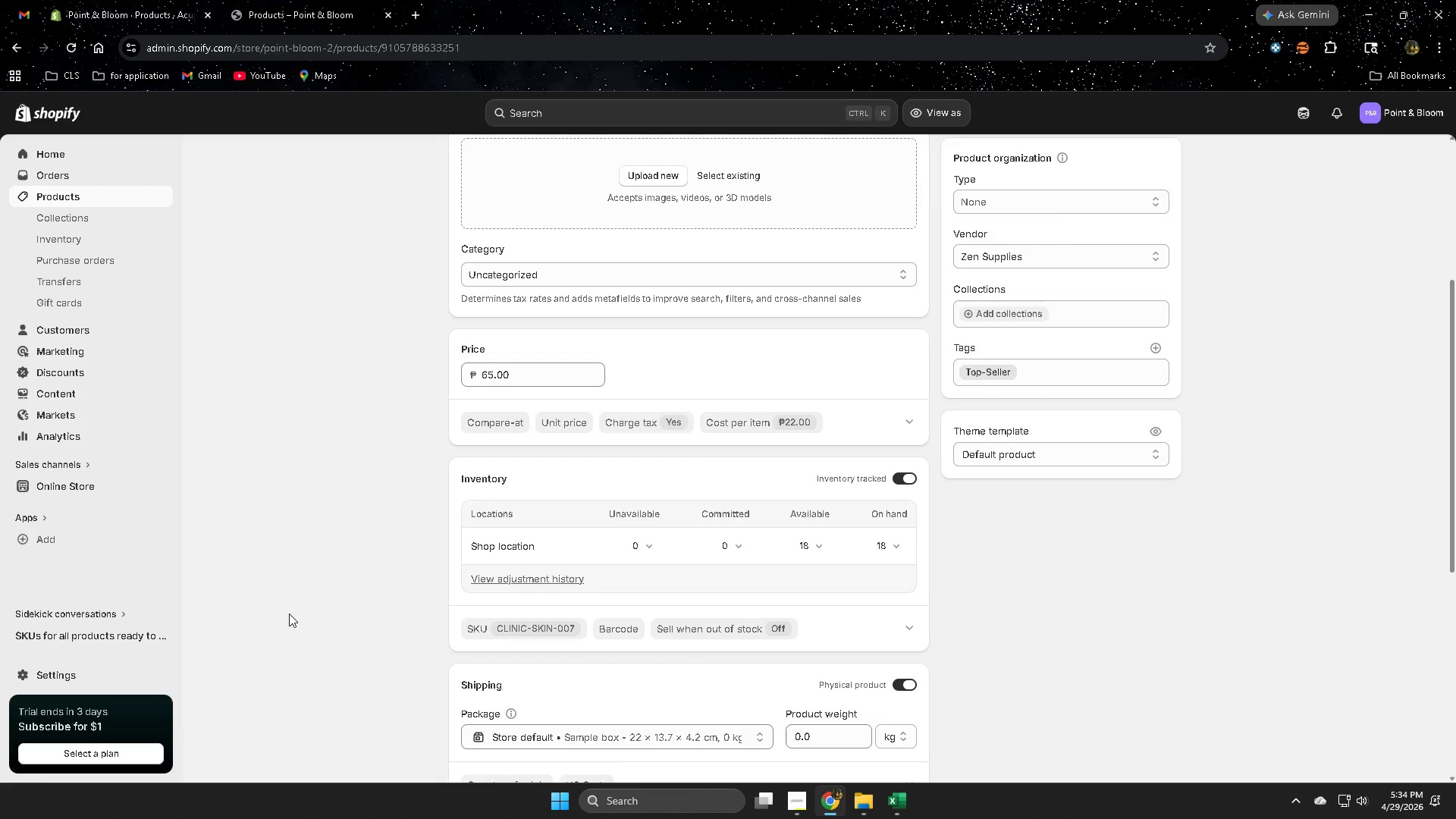 
scroll: coordinate [289, 614], scroll_direction: down, amount: 1.0
 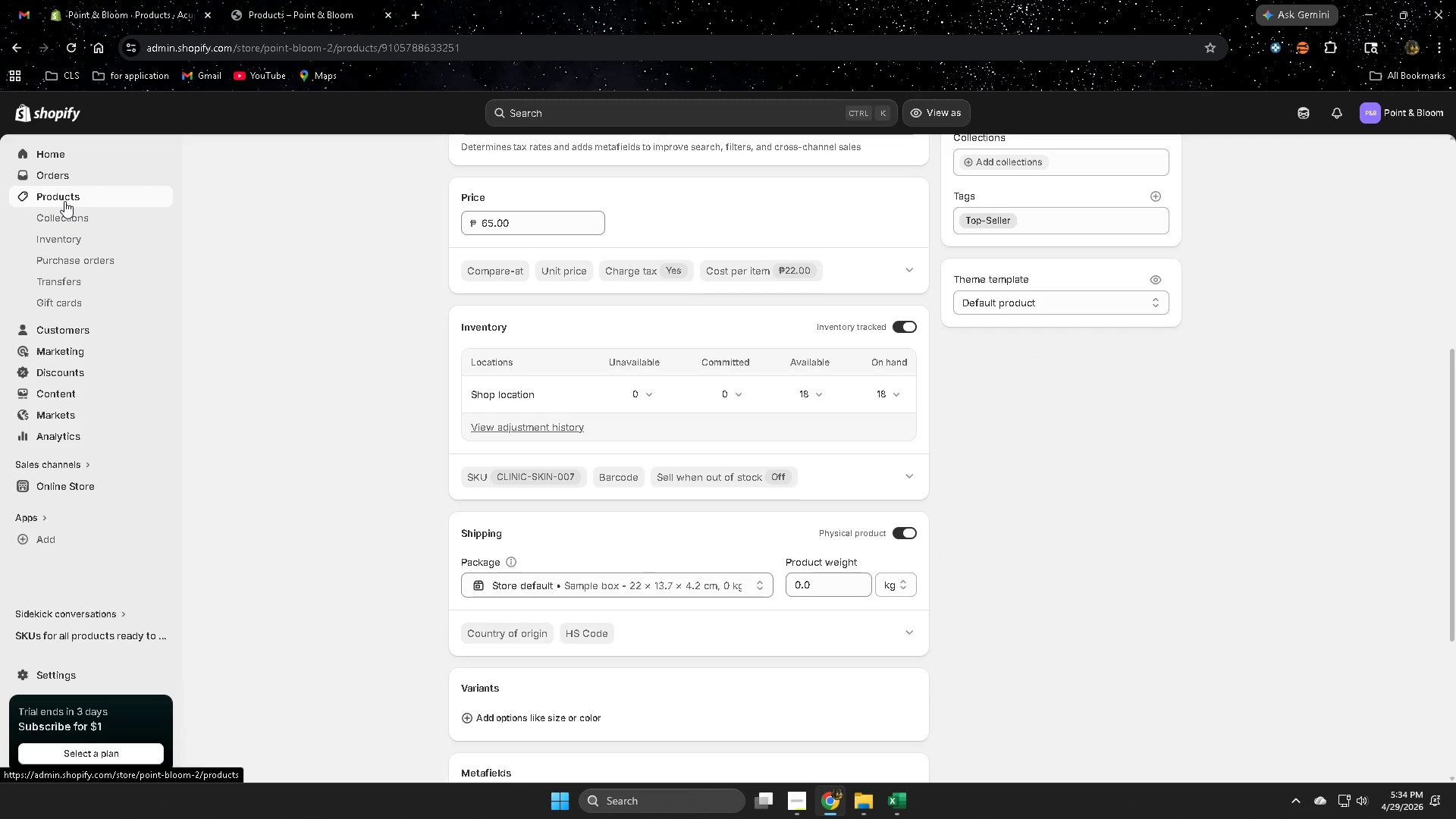 
left_click([64, 201])
 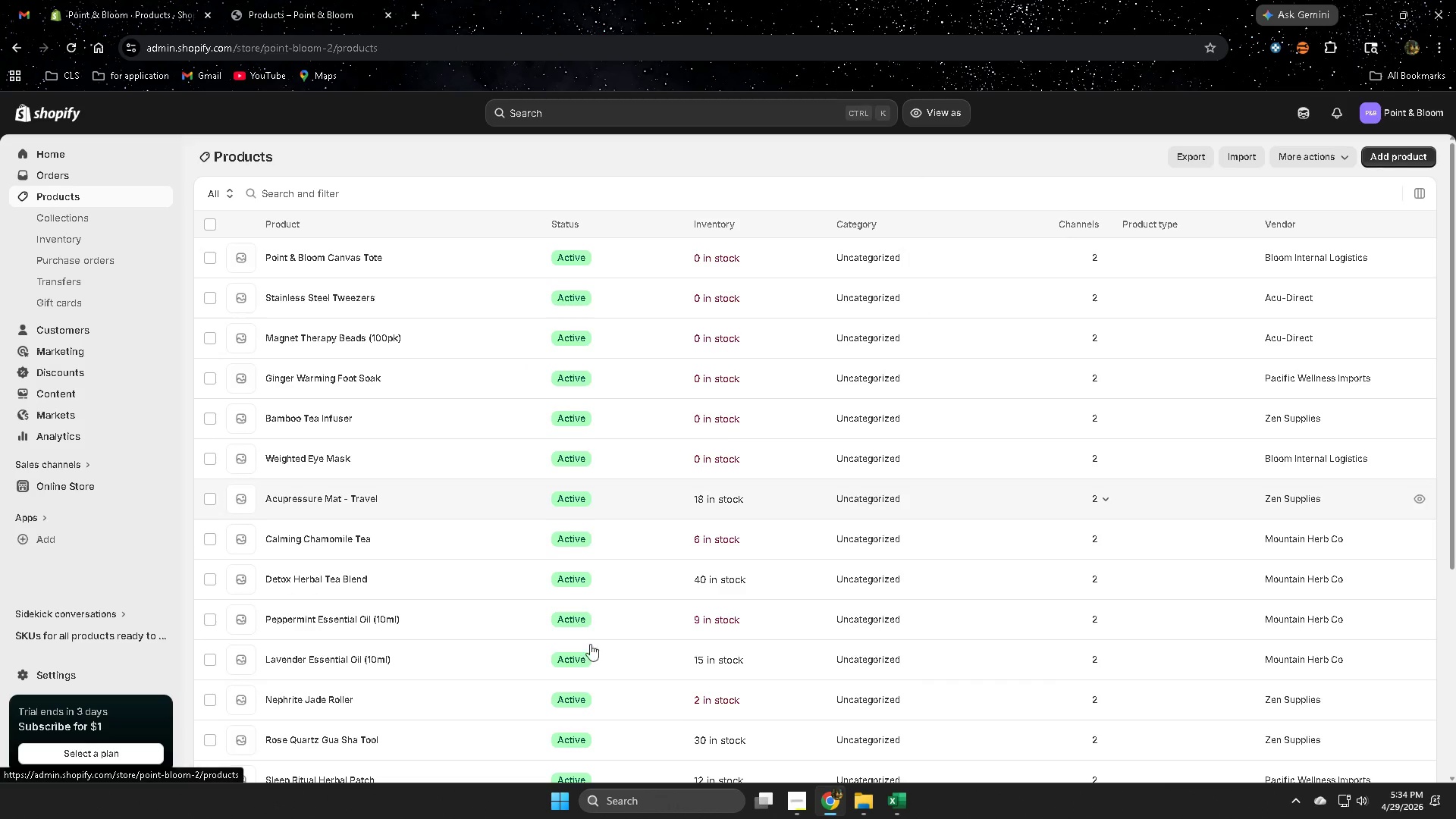 
scroll: coordinate [659, 746], scroll_direction: down, amount: 4.0
 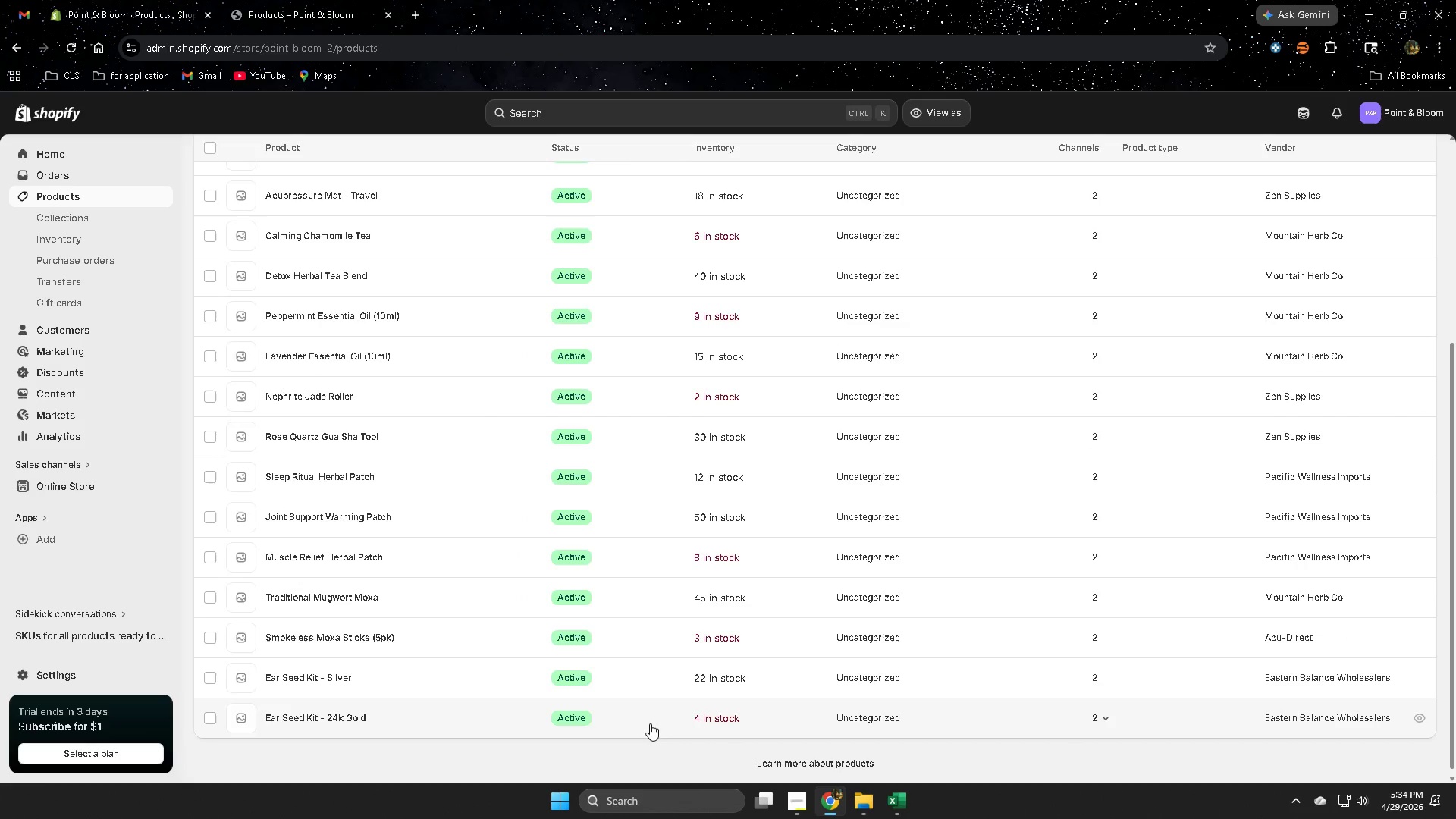 
scroll: coordinate [612, 607], scroll_direction: up, amount: 2.0
 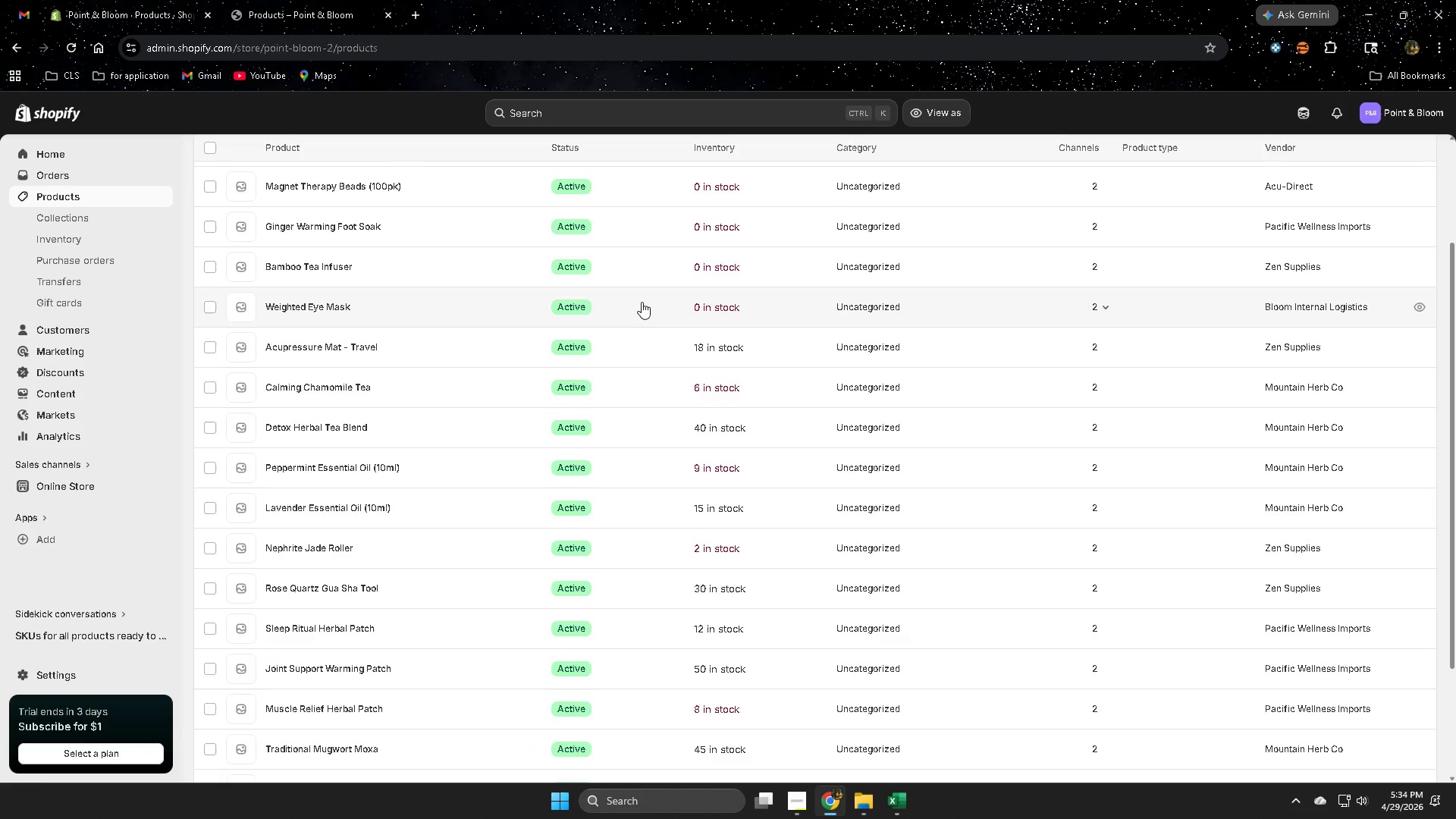 
left_click([642, 302])
 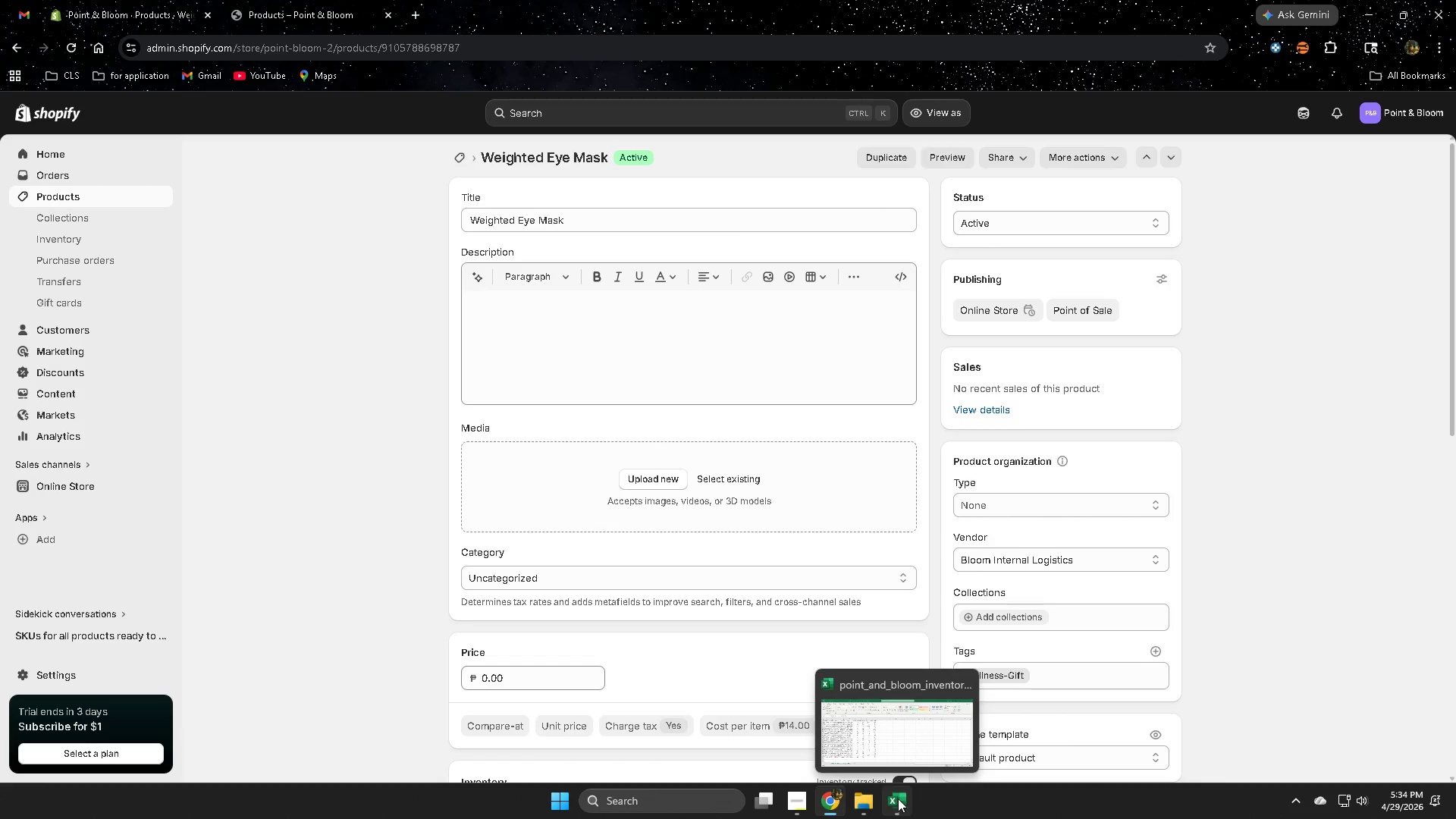 
wait(13.78)
 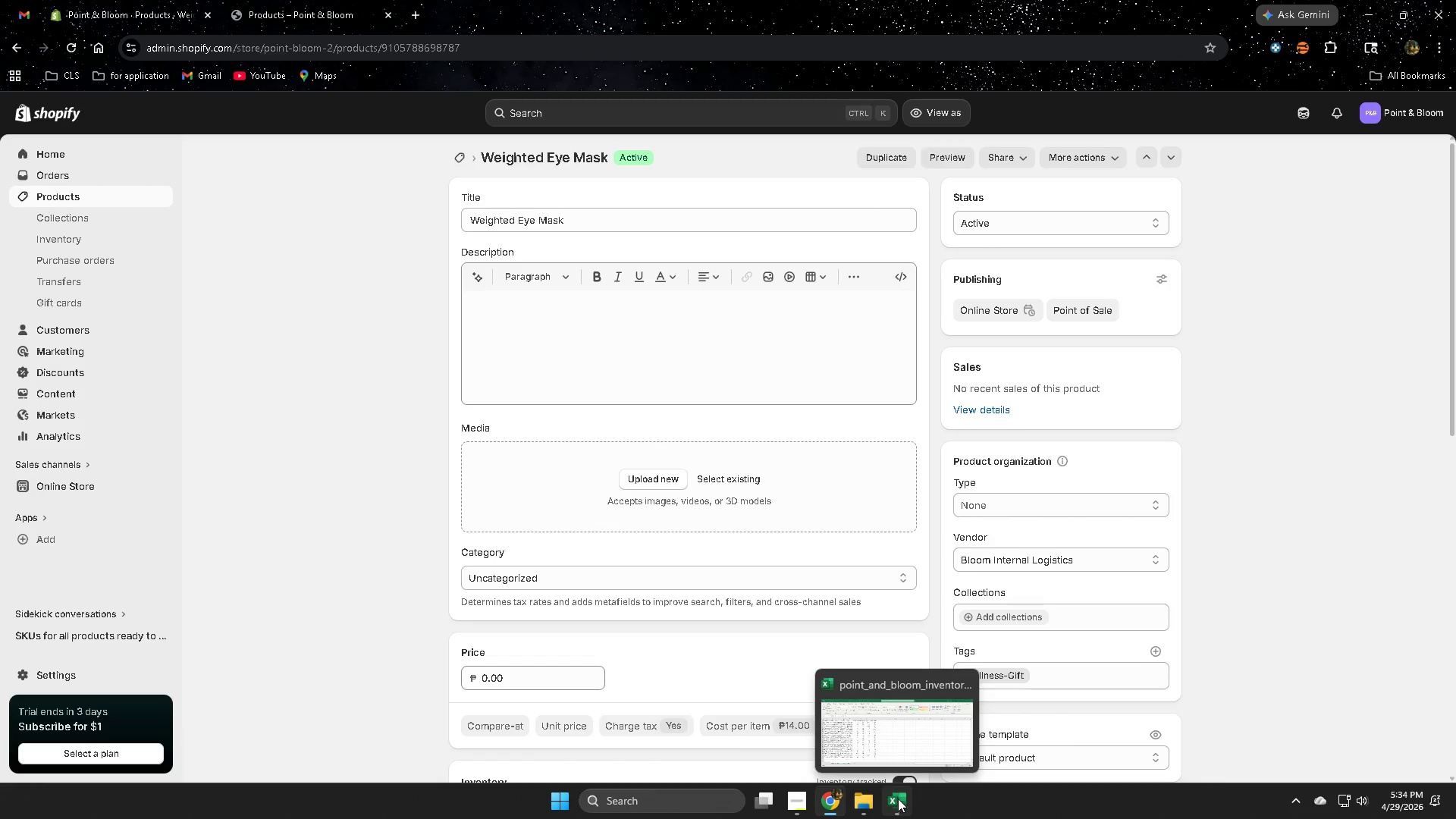 
left_click([903, 740])
 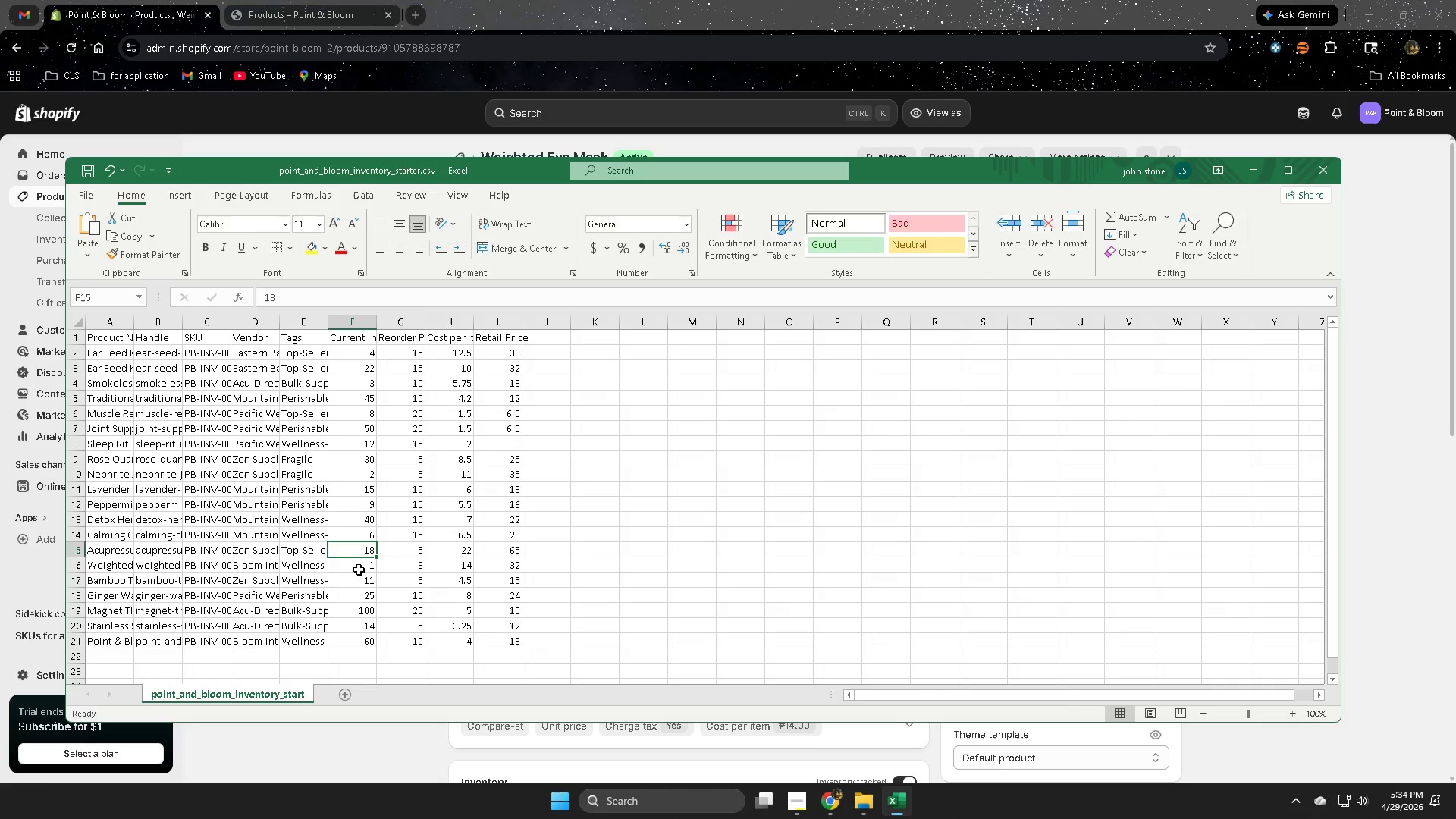 
left_click([683, 0])
 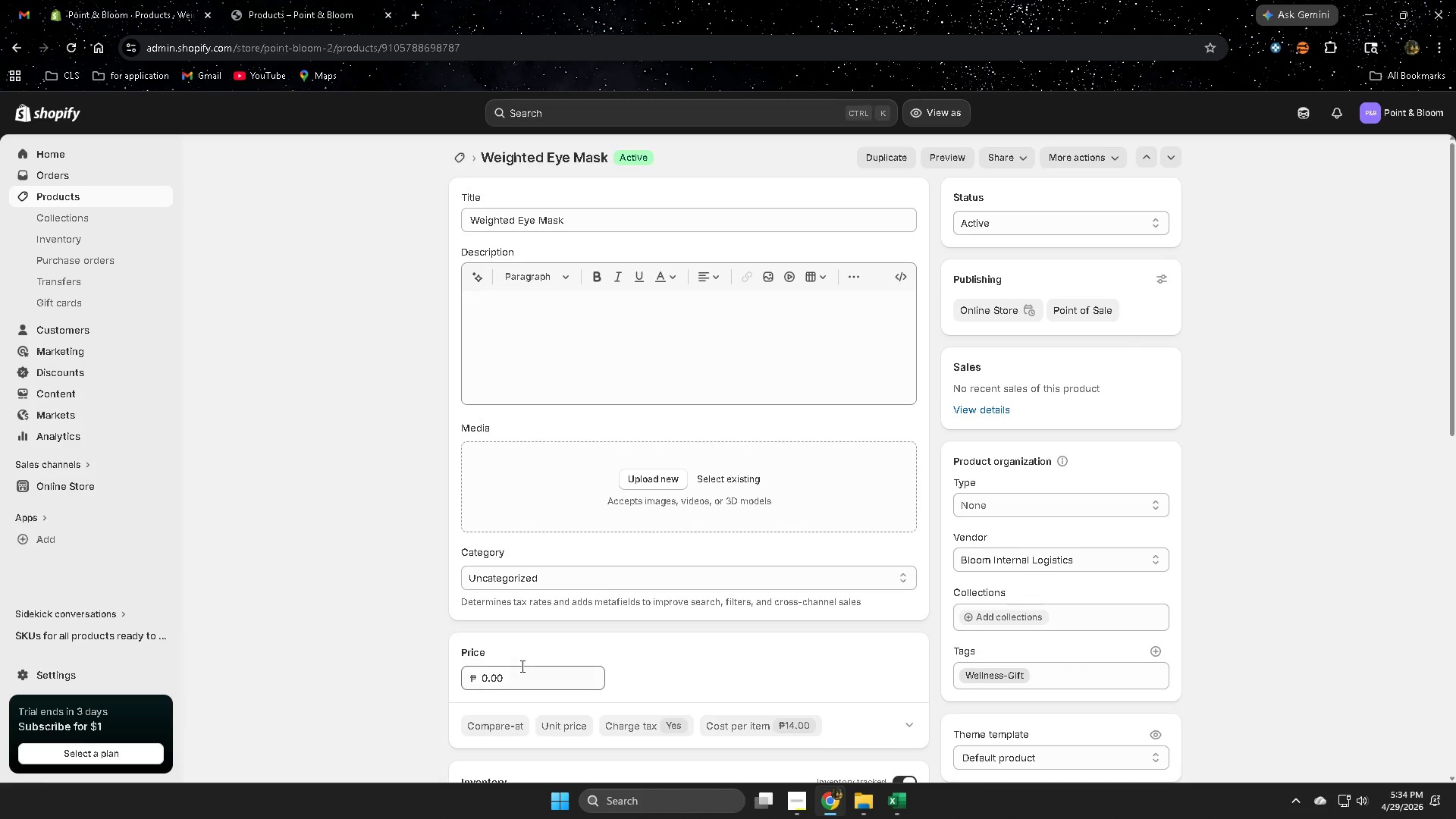 
scroll: coordinate [442, 686], scroll_direction: down, amount: 6.0
 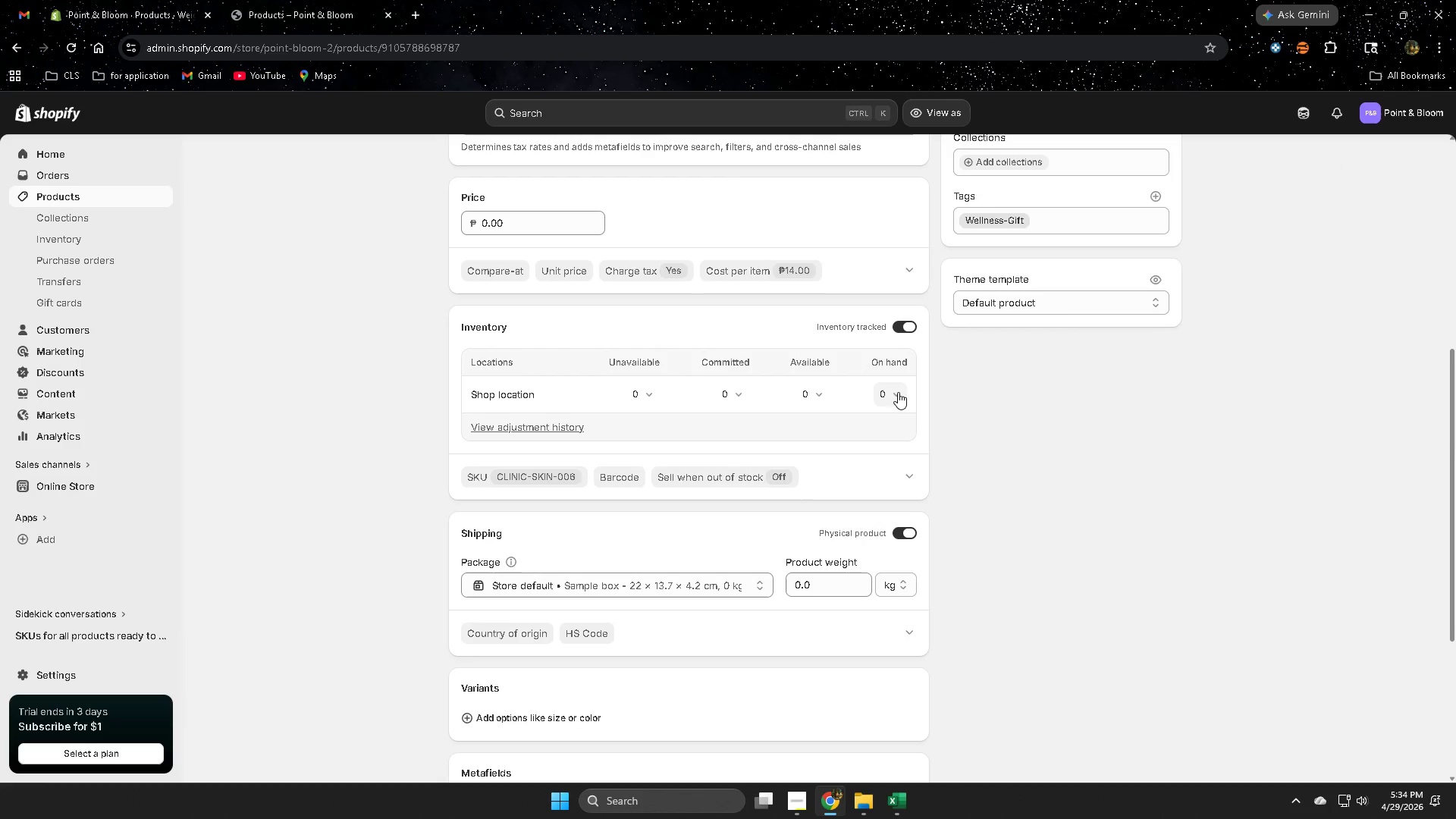 
left_click([899, 391])
 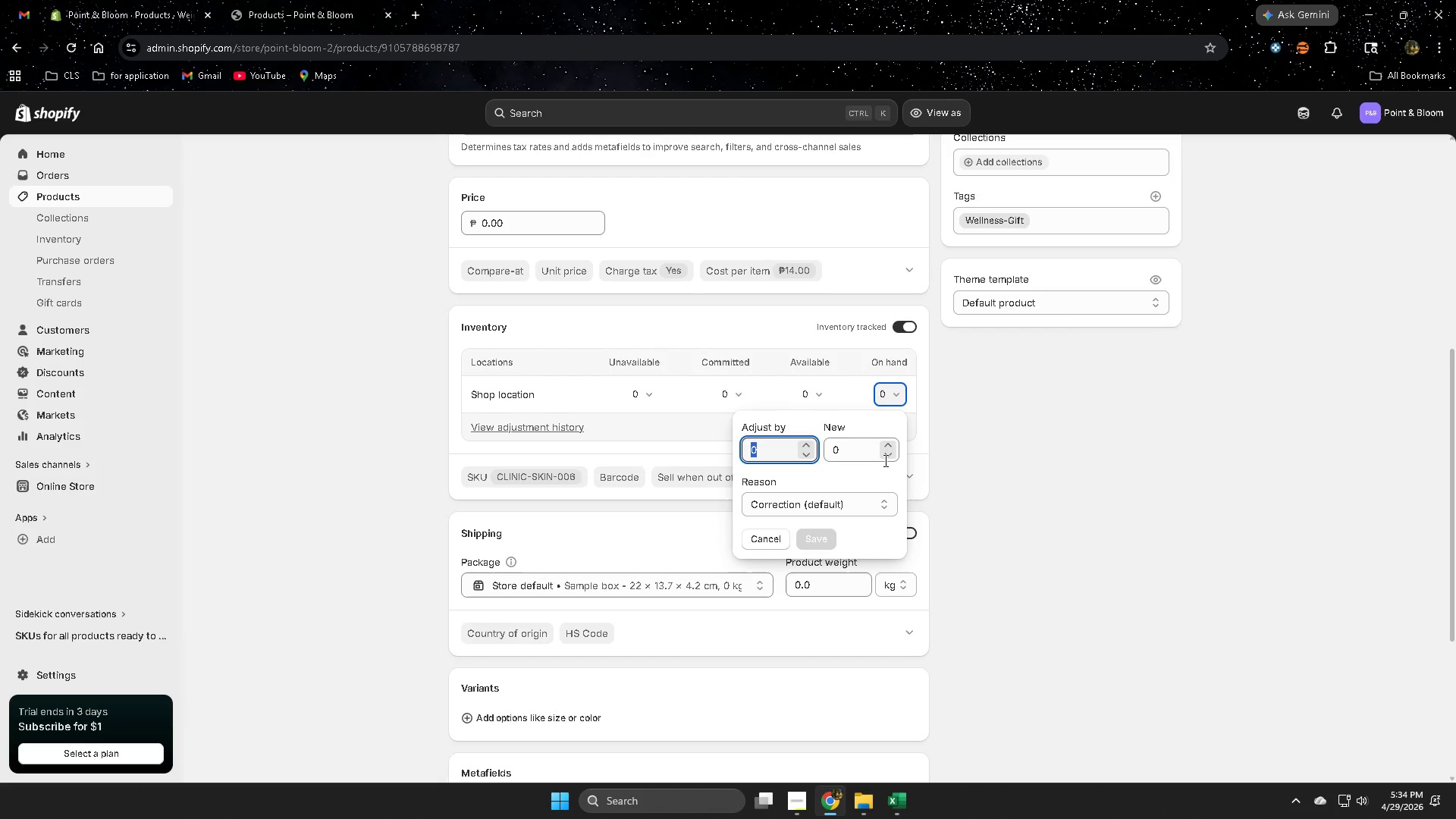 
key(Numpad1)
 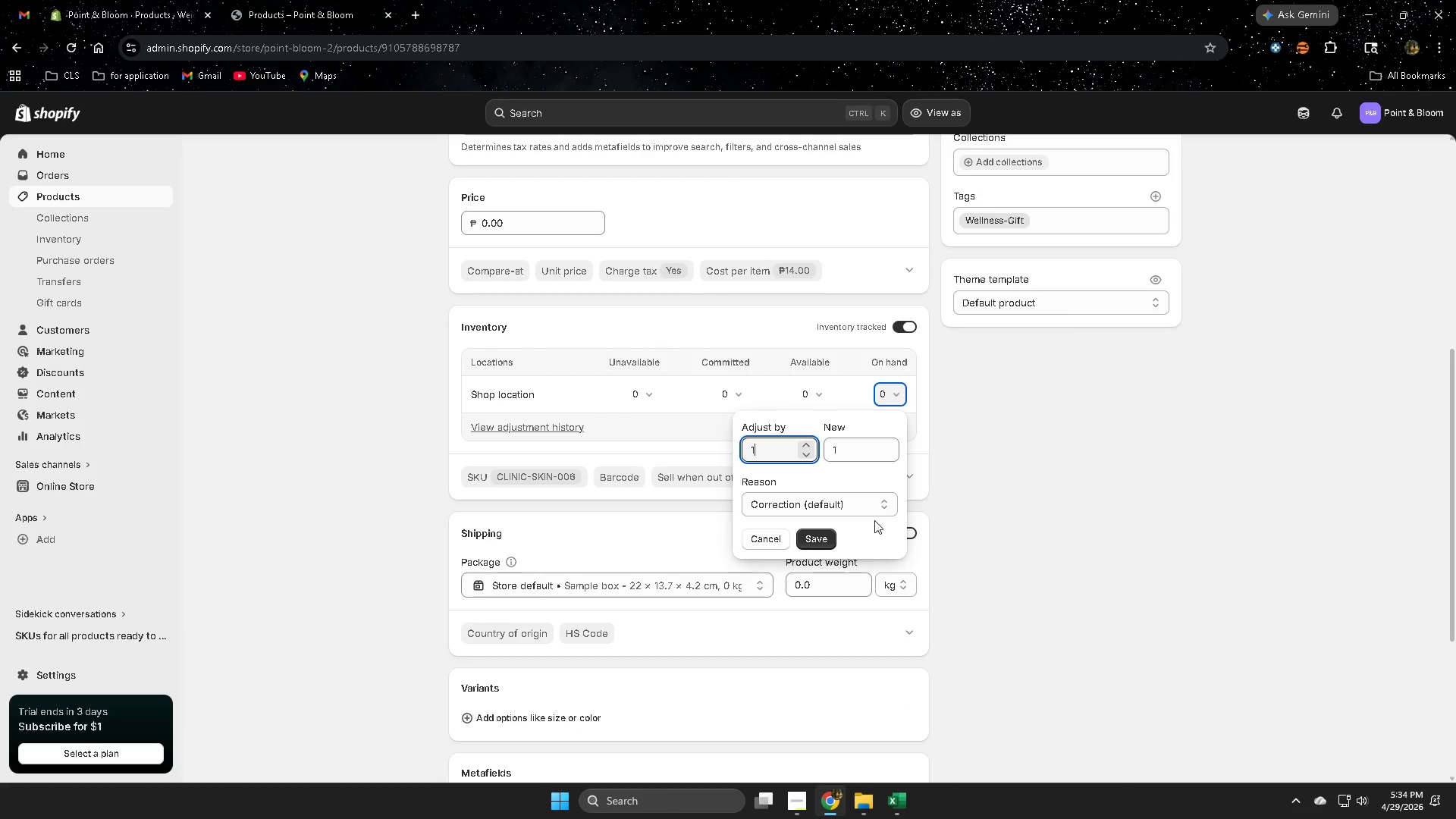 
left_click([825, 544])
 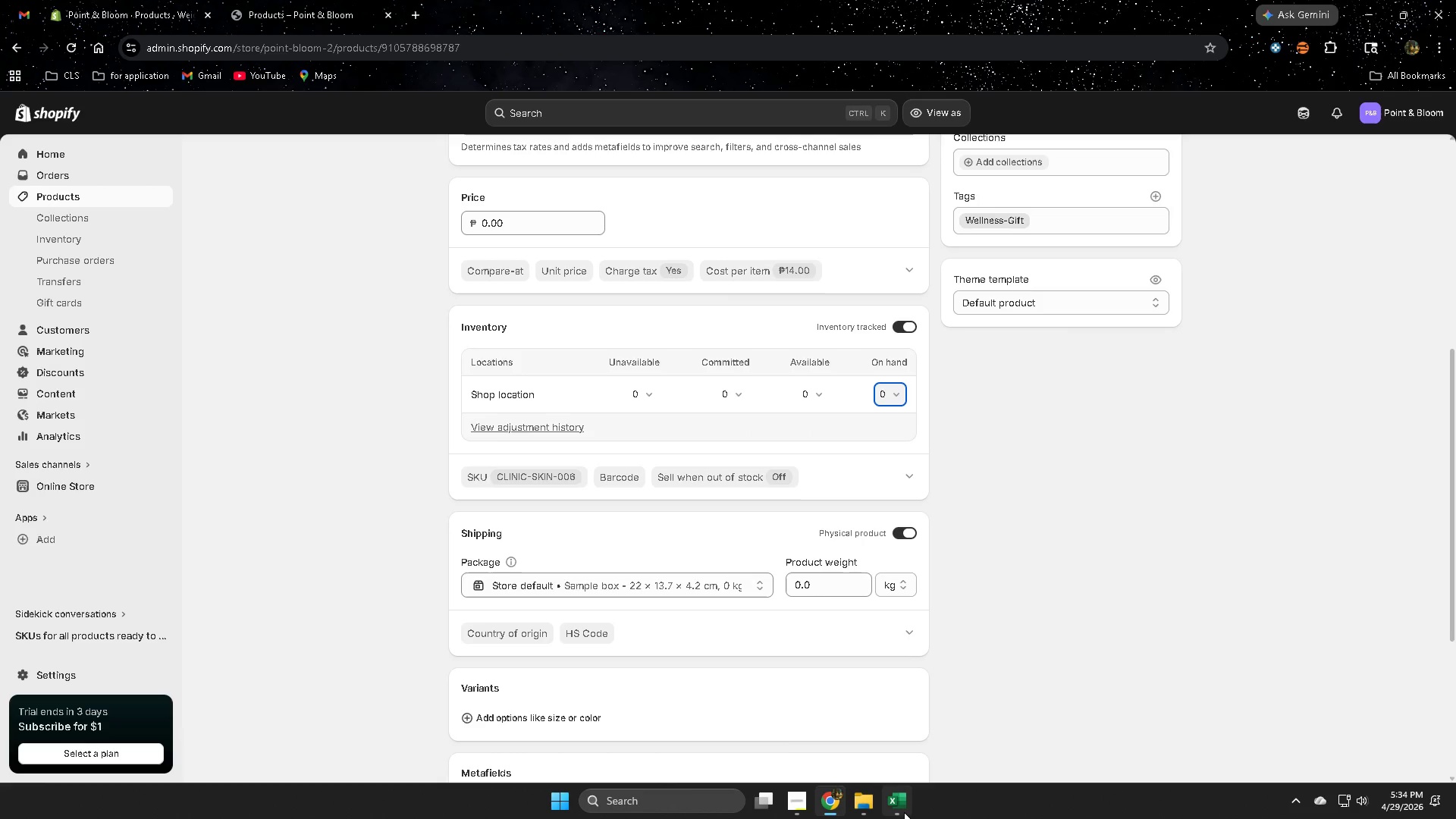 
left_click([905, 806])
 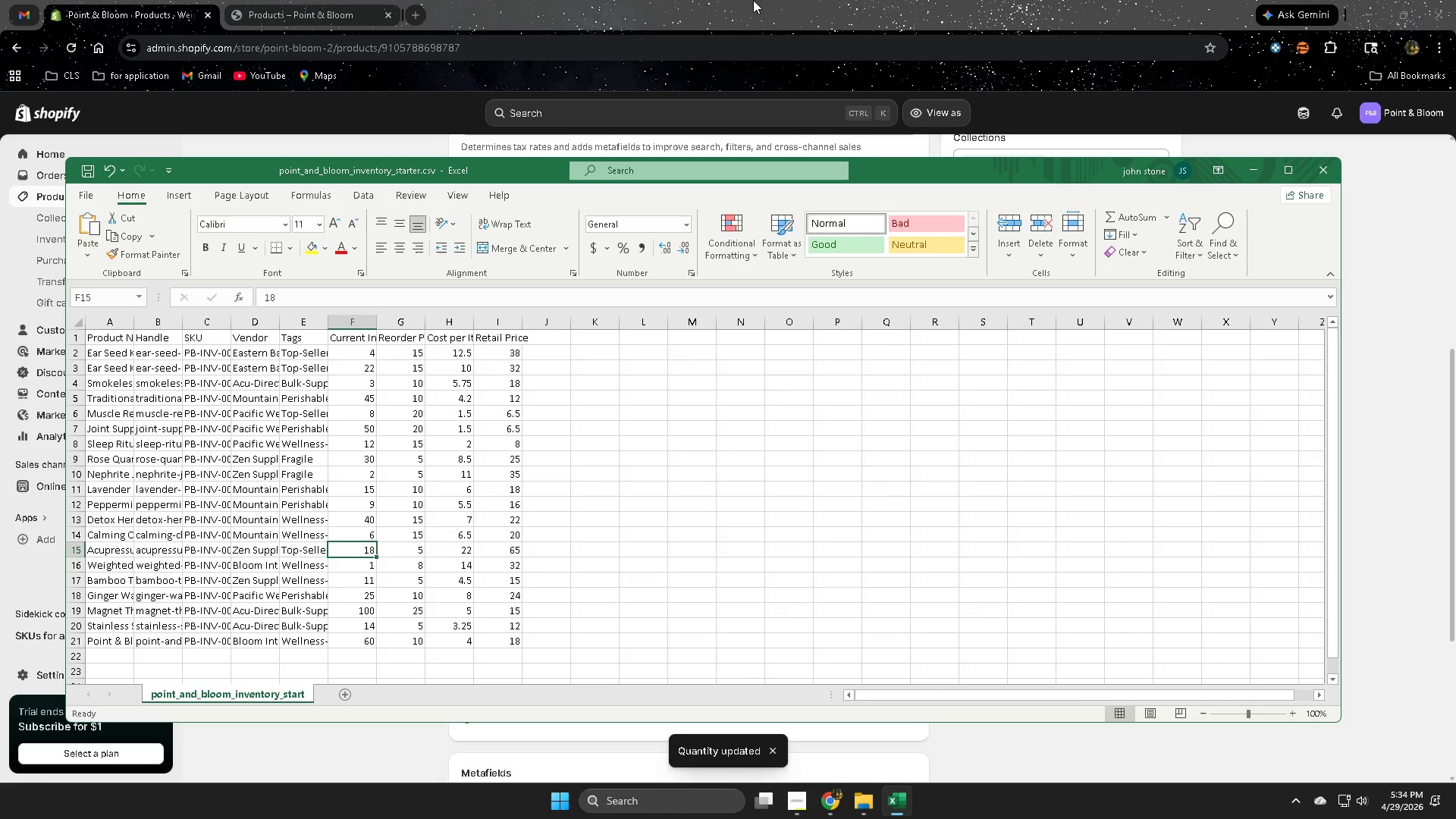 
left_click([753, 0])
 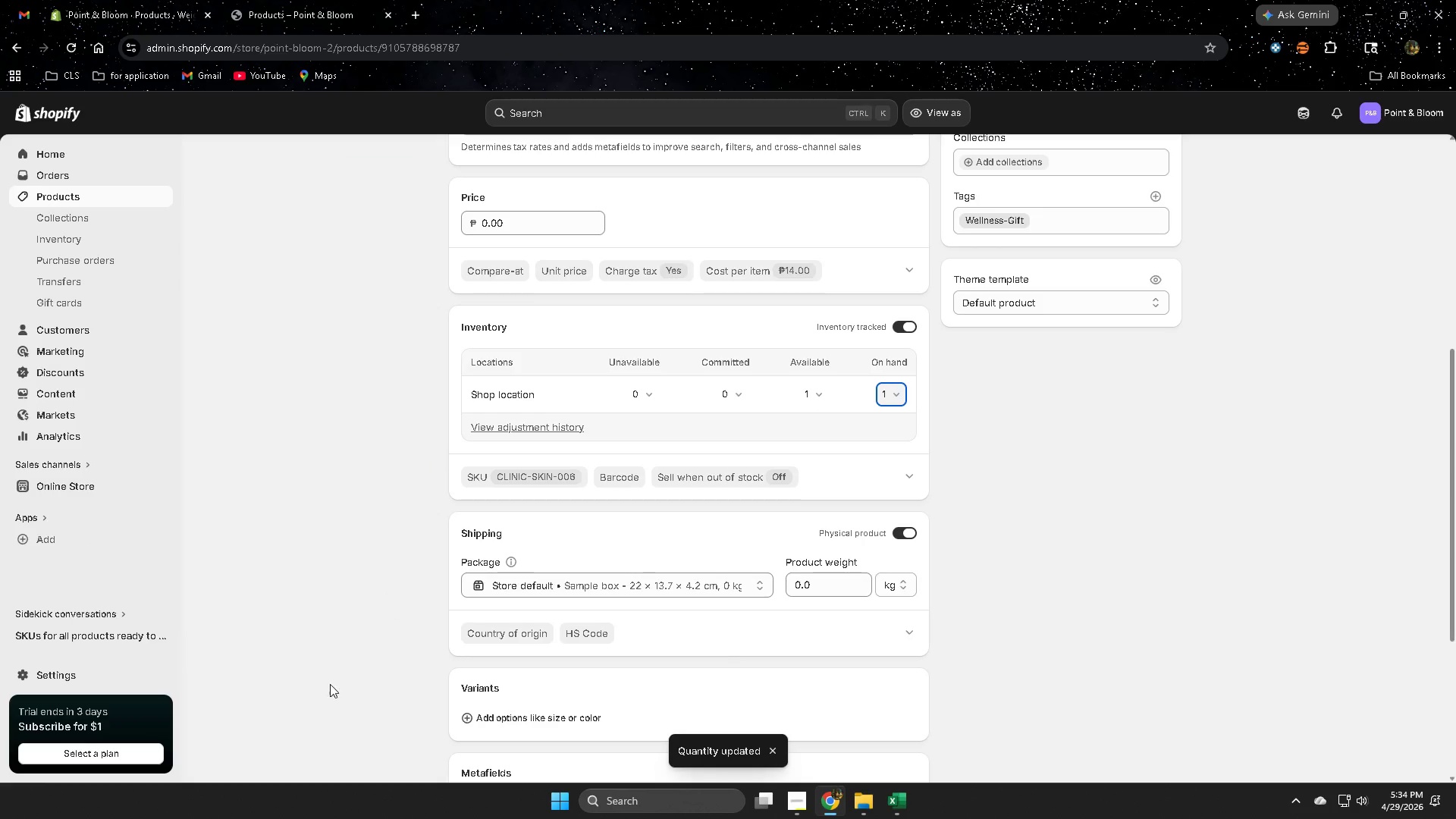 
scroll: coordinate [346, 628], scroll_direction: down, amount: 6.0
 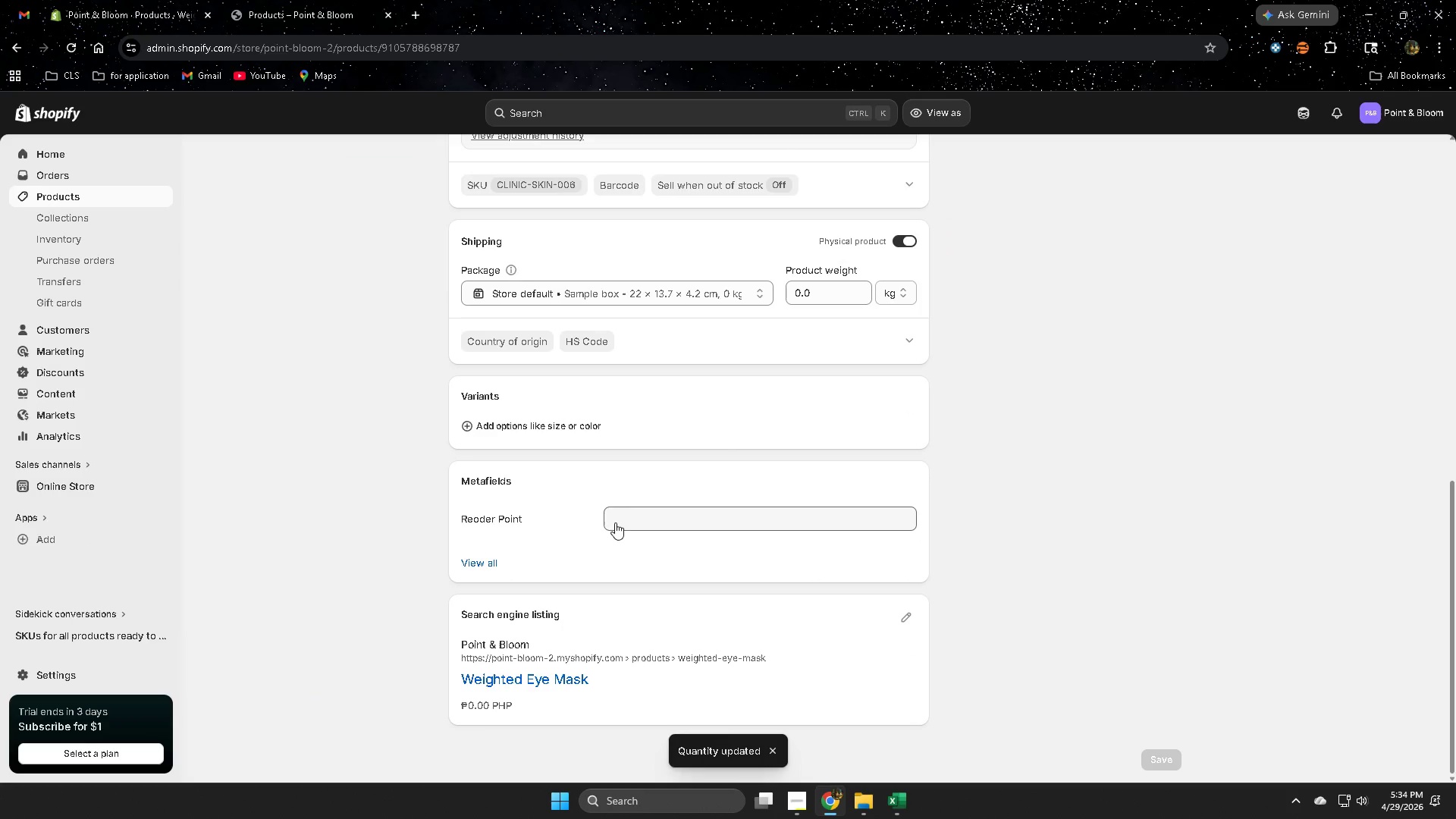 
left_click([642, 515])
 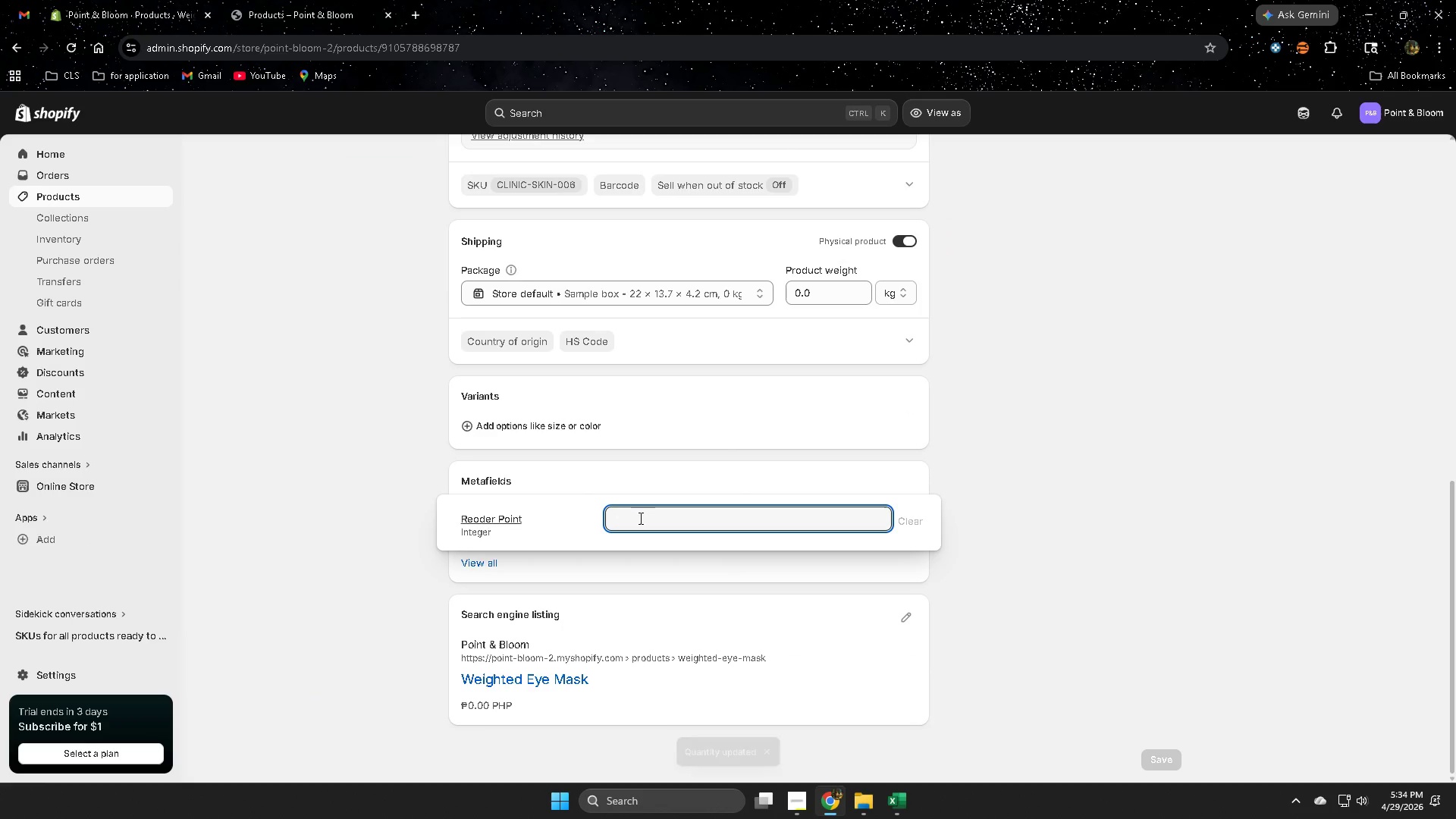 
key(Numpad5)
 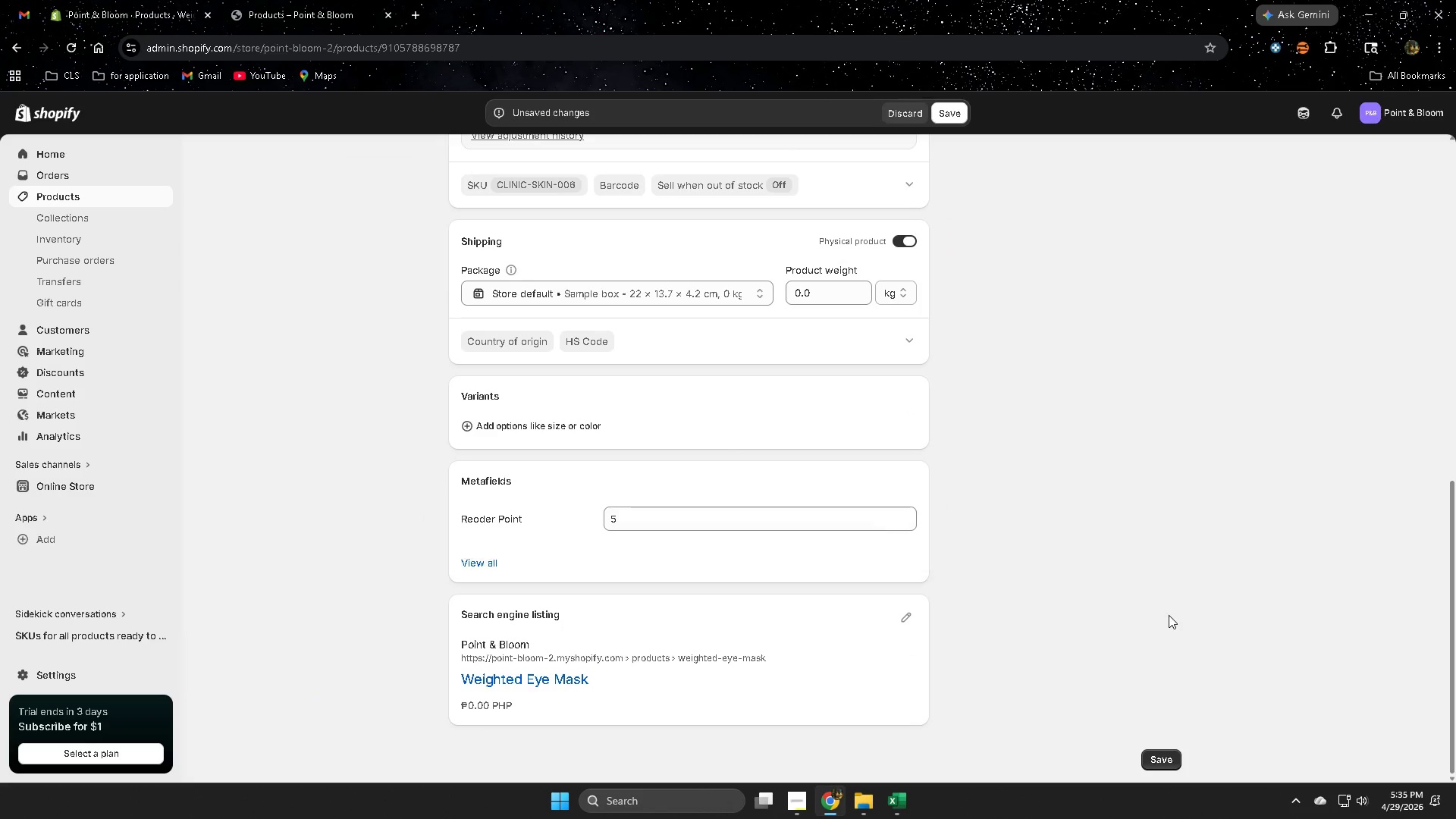 
mouse_move([907, 808])
 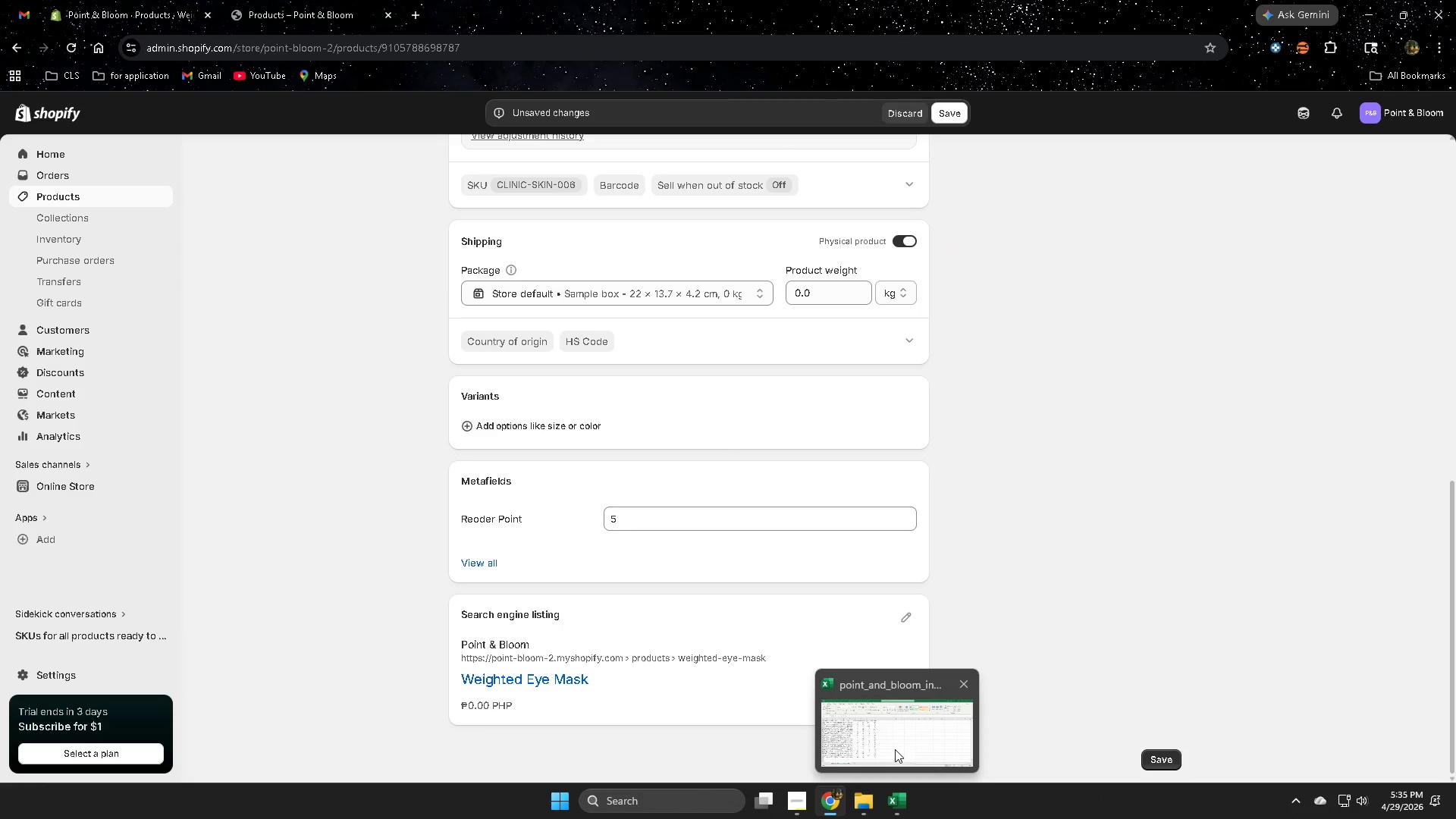 
left_click([895, 748])
 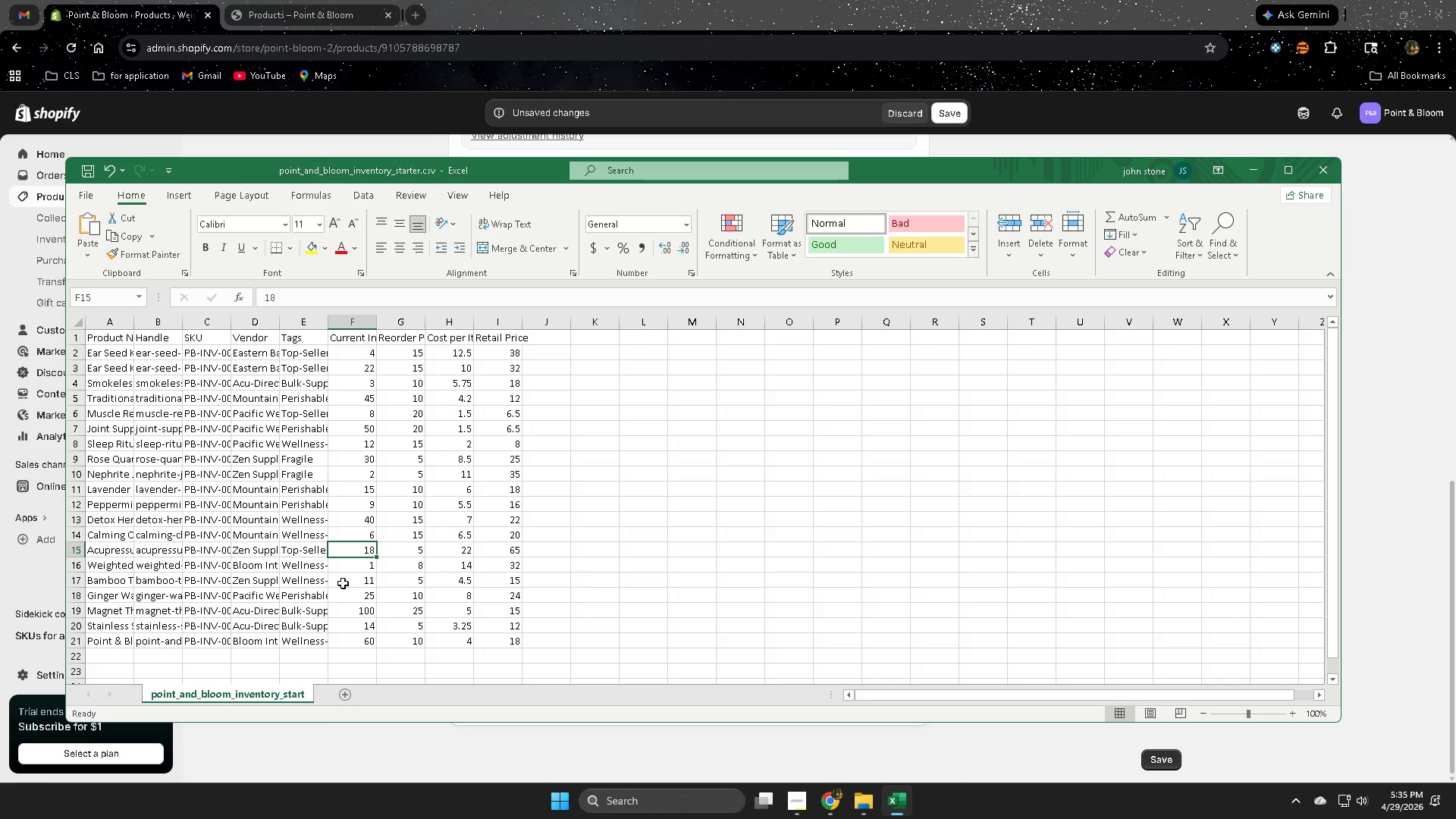 
wait(6.23)
 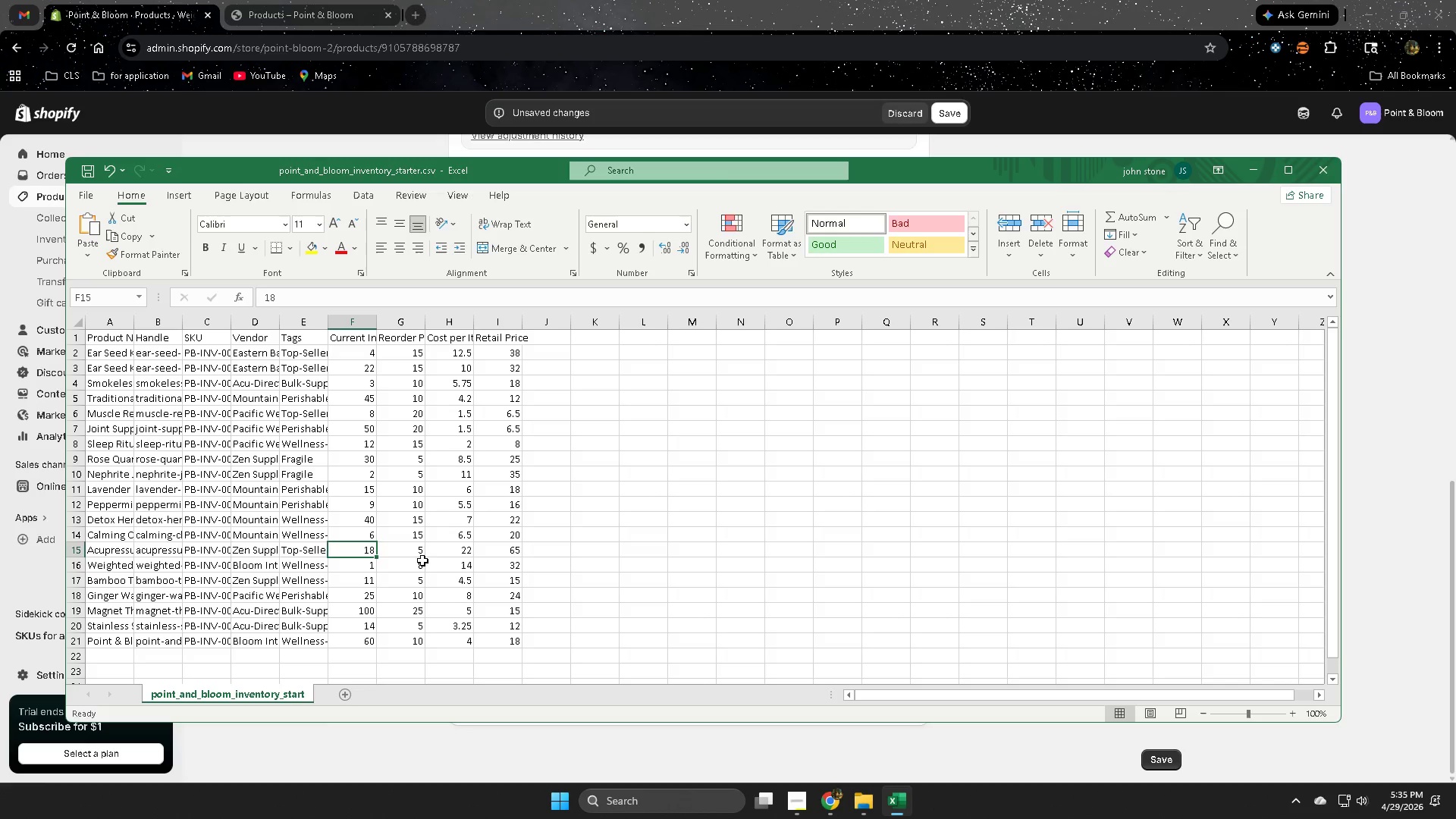 
left_click([359, 567])
 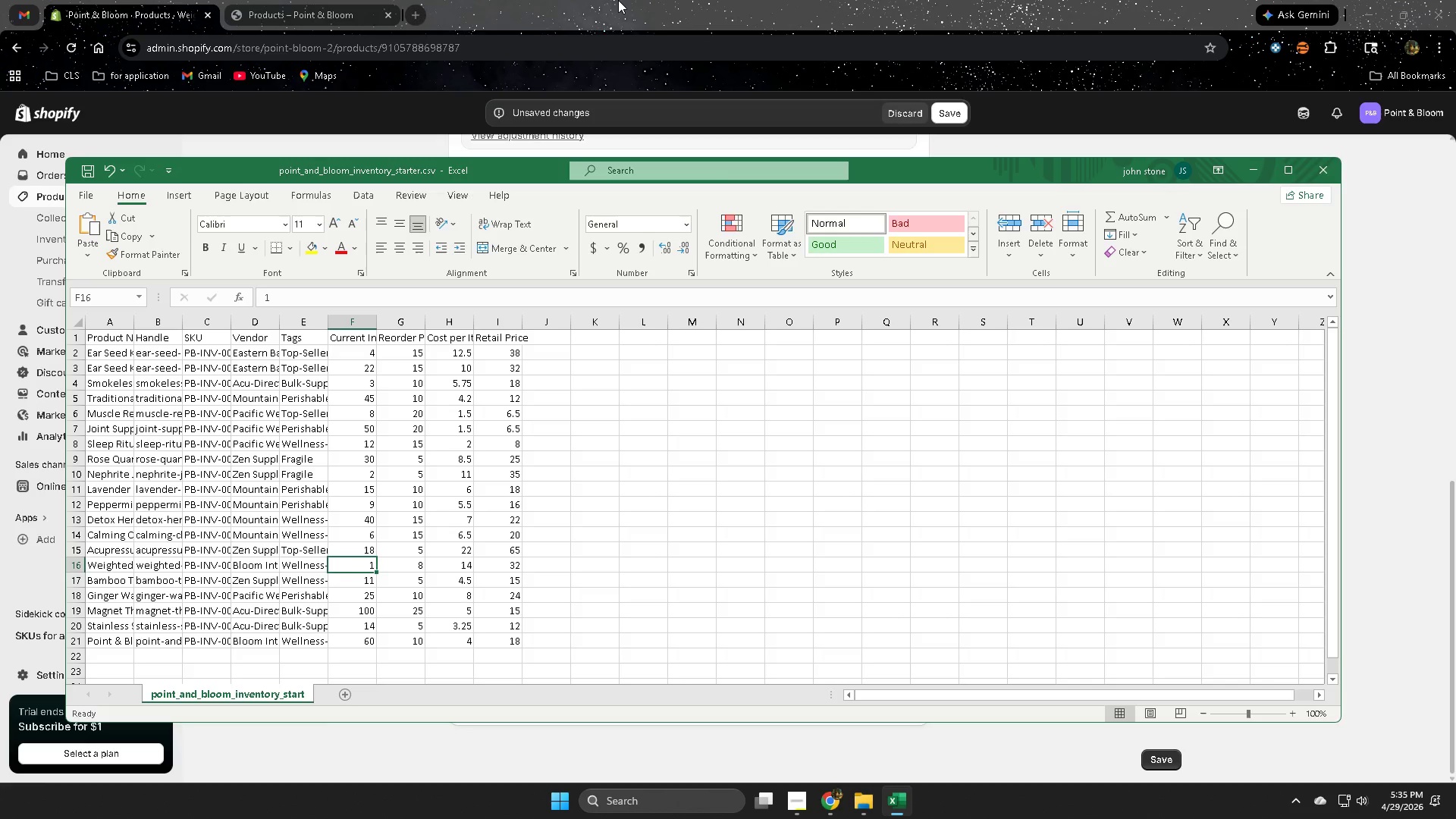 
left_click([618, 0])
 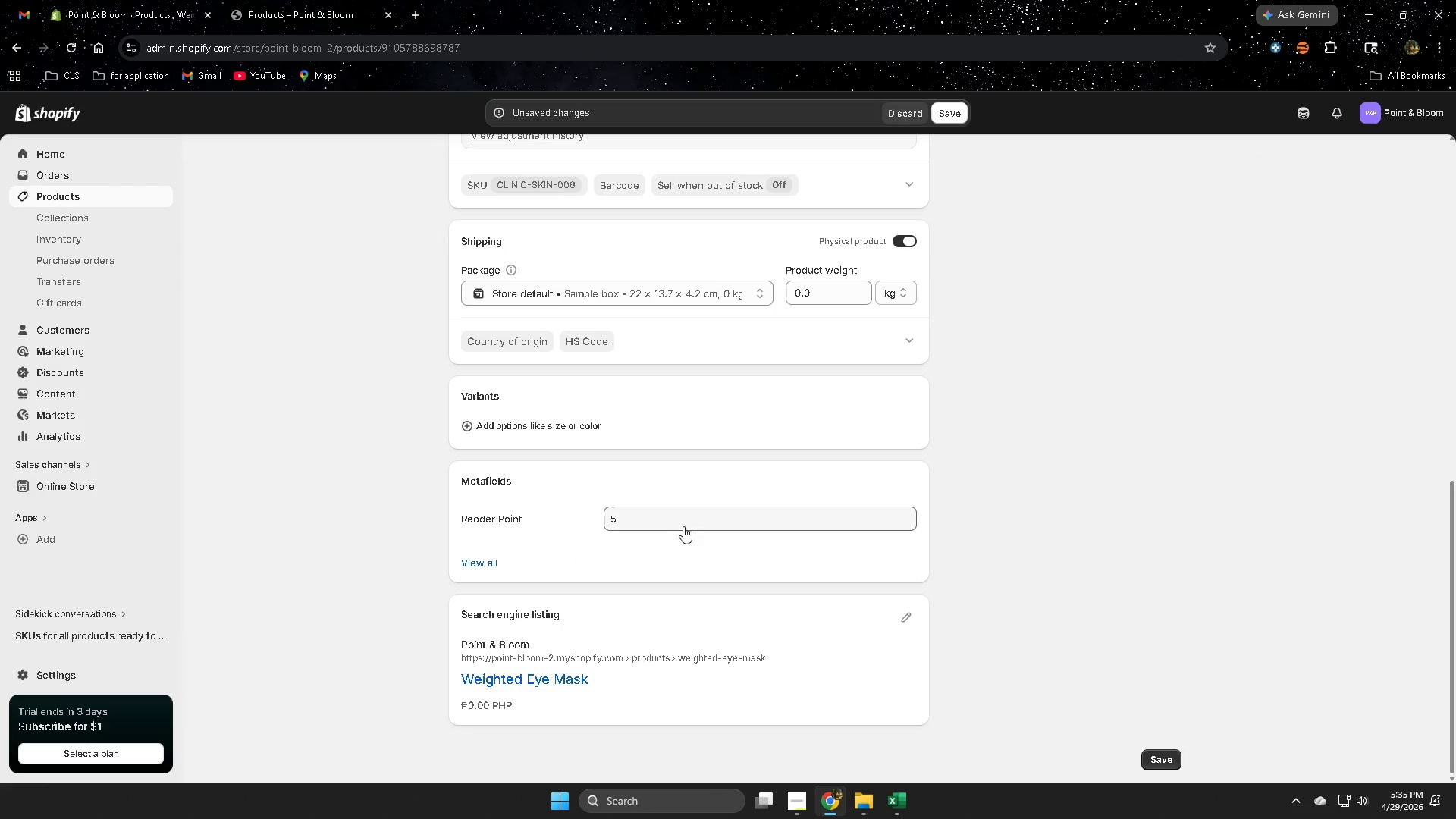 
left_click([676, 522])
 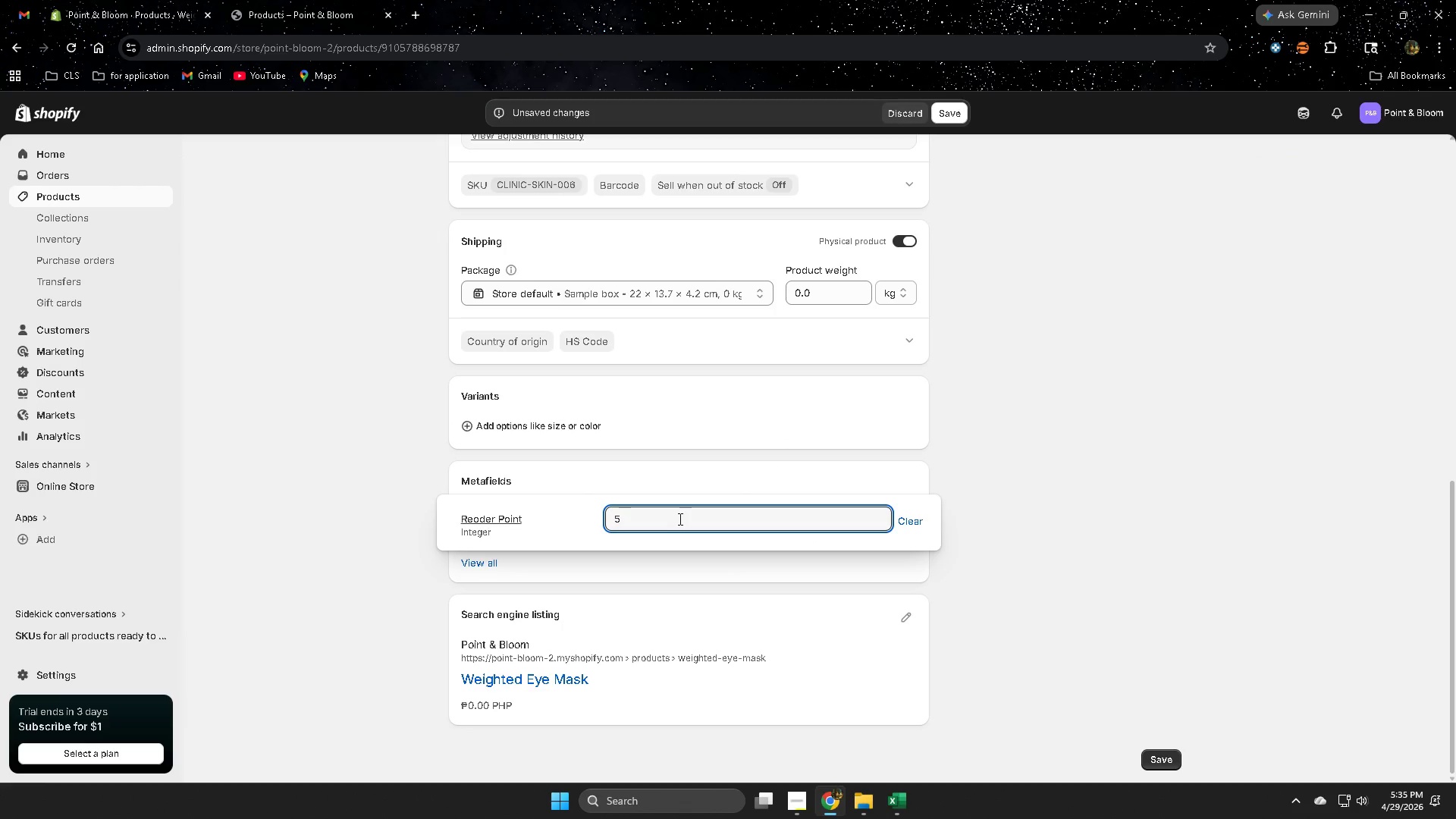 
key(Backspace)
 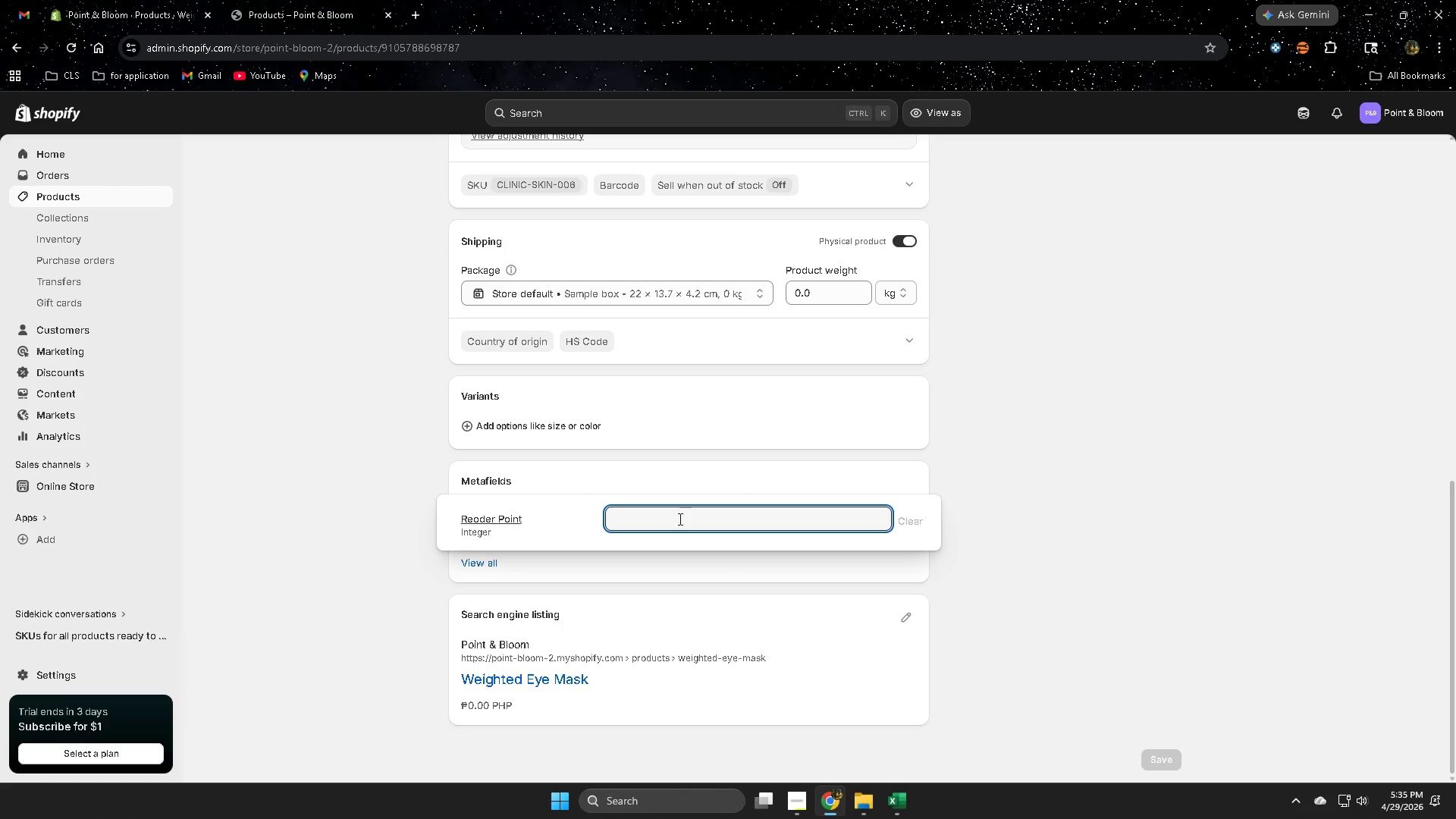 
key(Numpad8)
 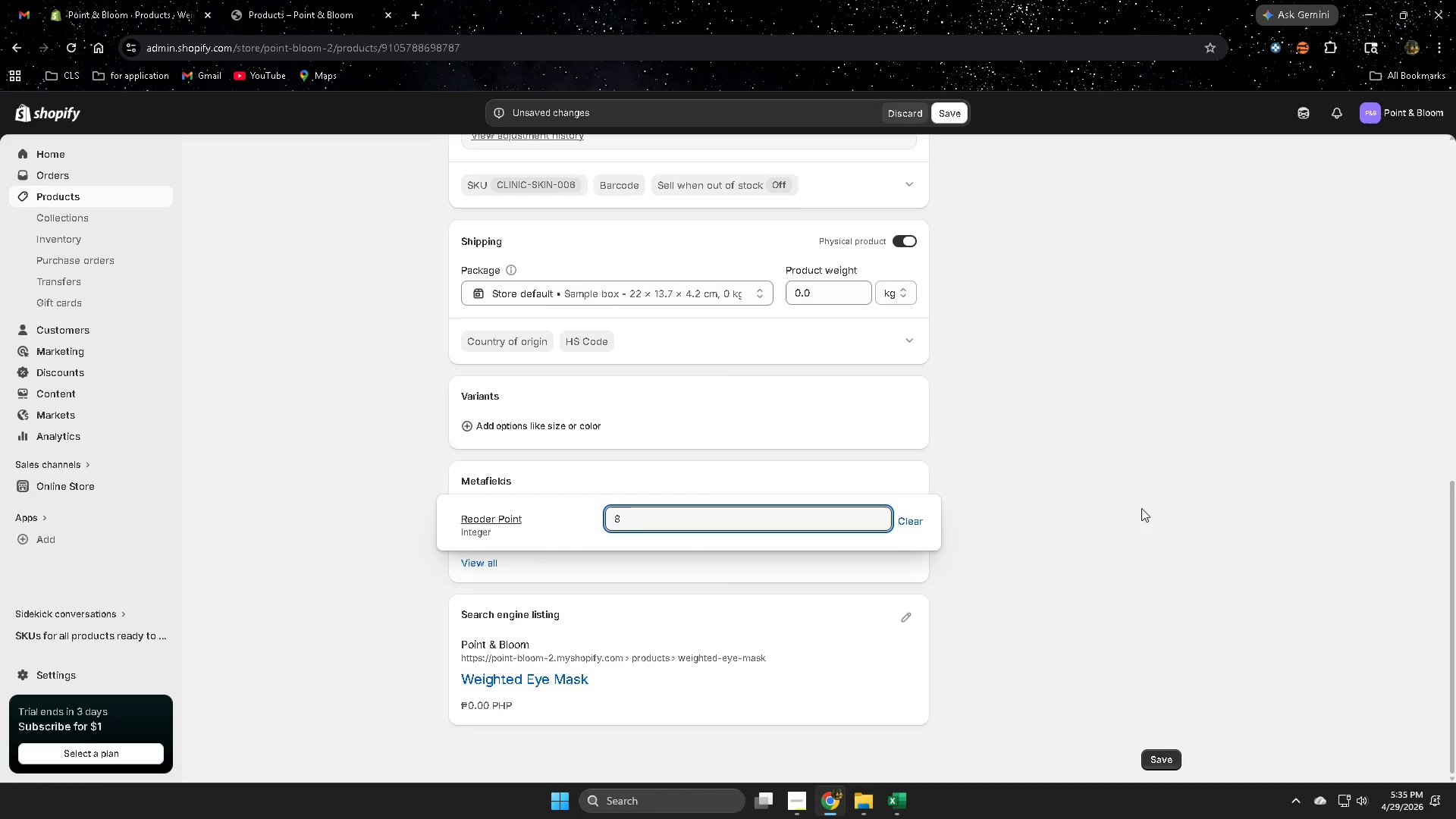 
left_click([1161, 518])
 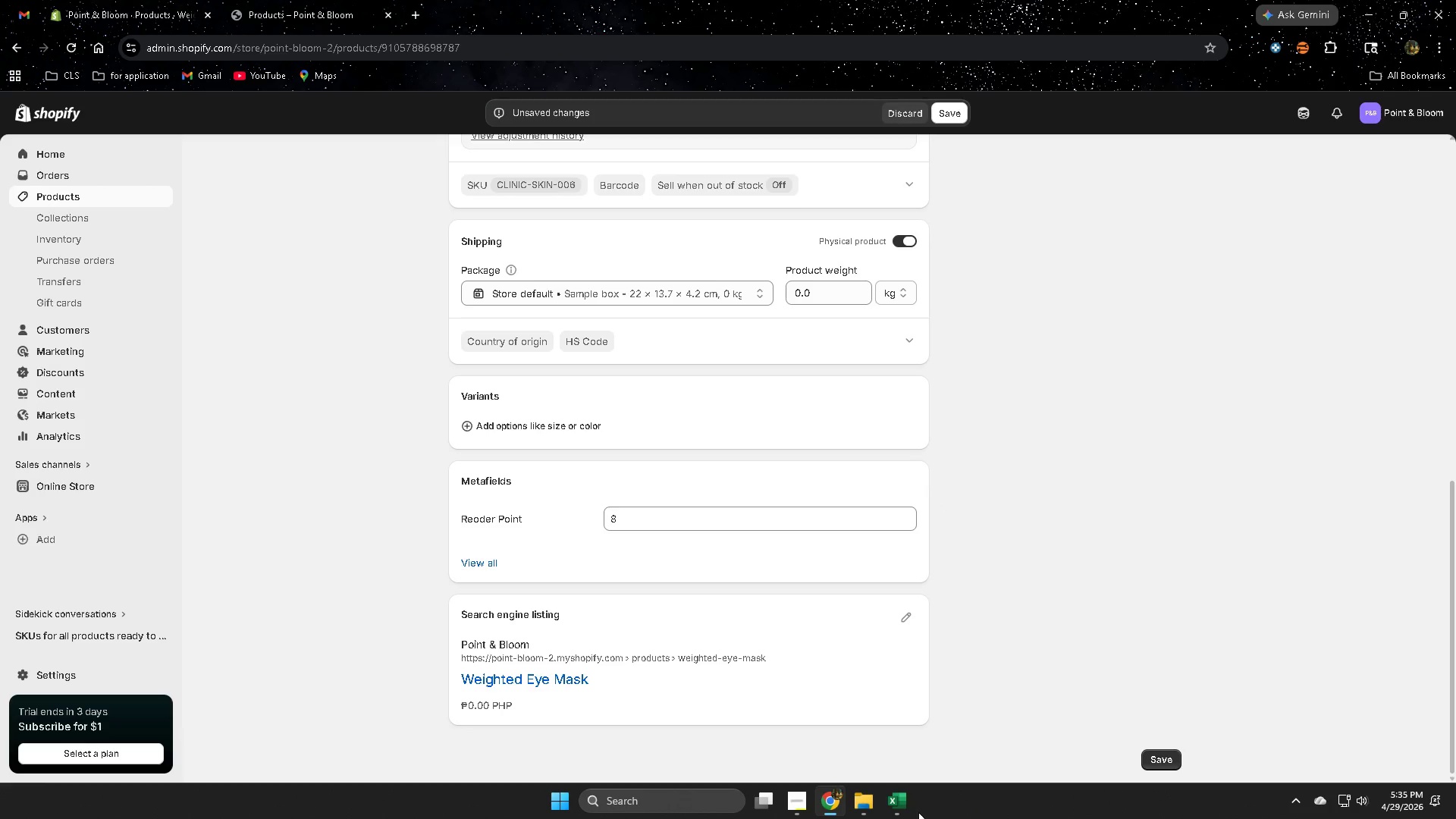 
left_click([900, 806])
 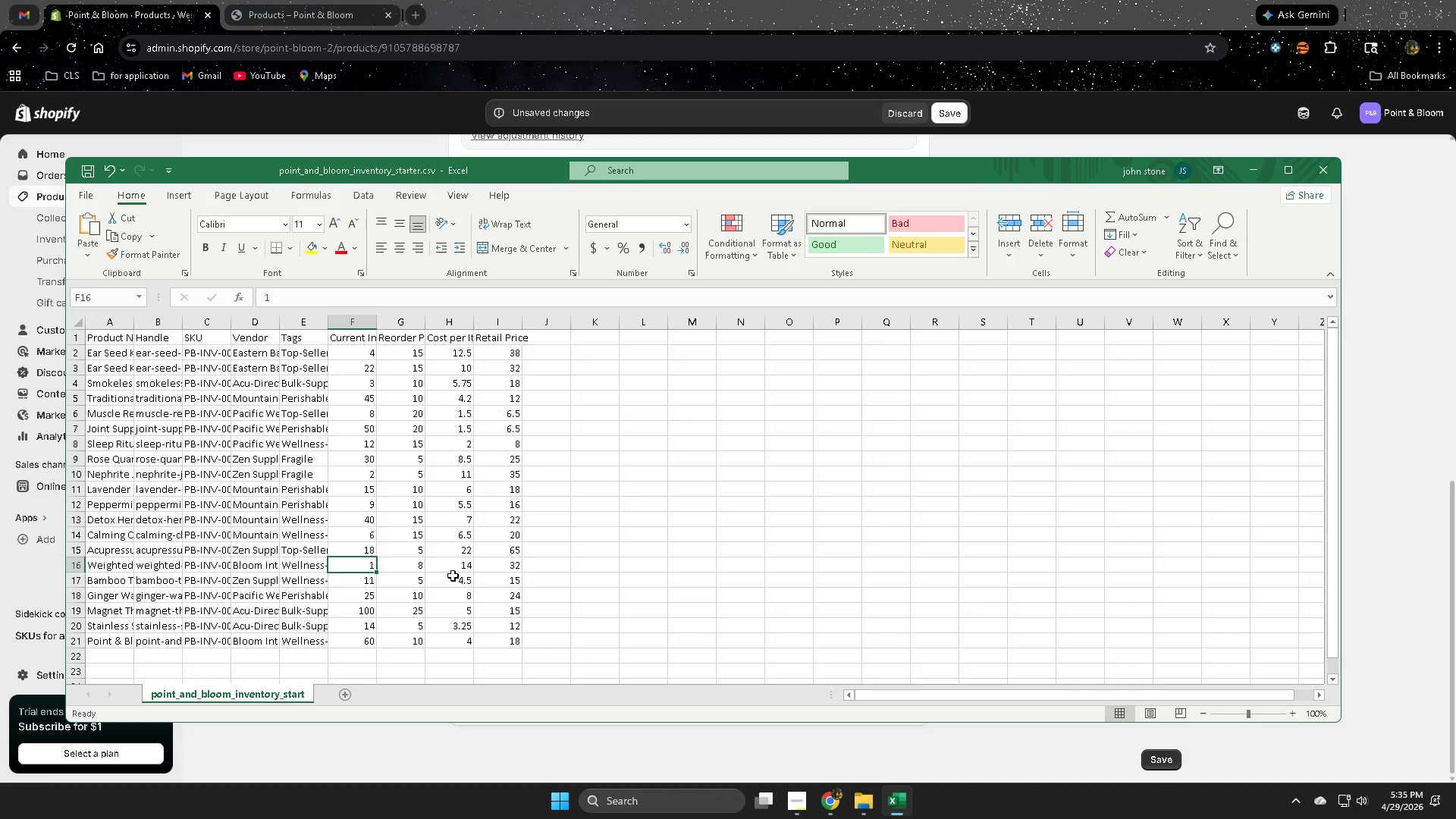 
left_click([780, 0])
 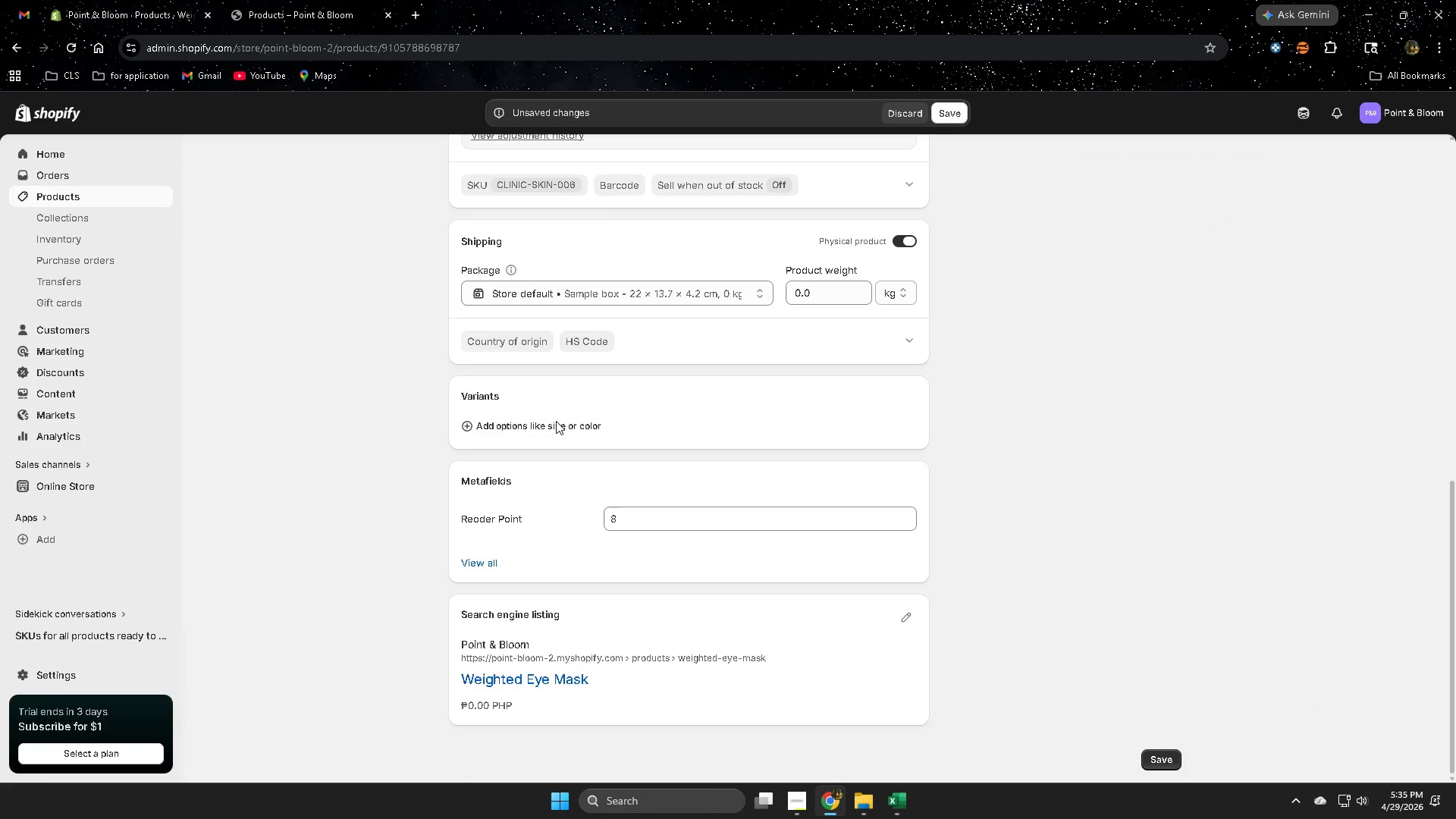 
scroll: coordinate [508, 476], scroll_direction: up, amount: 6.0
 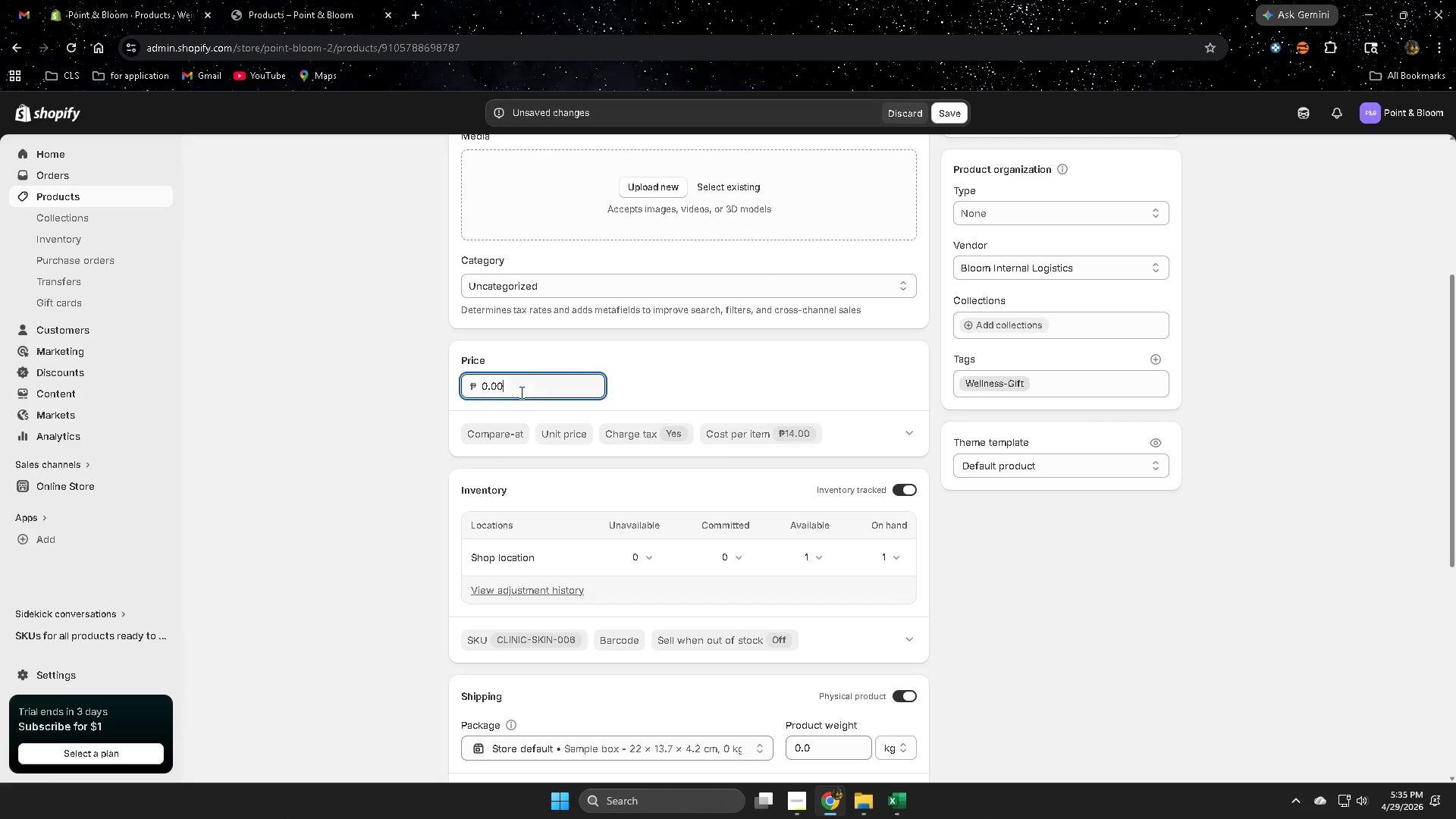 
double_click([520, 392])
 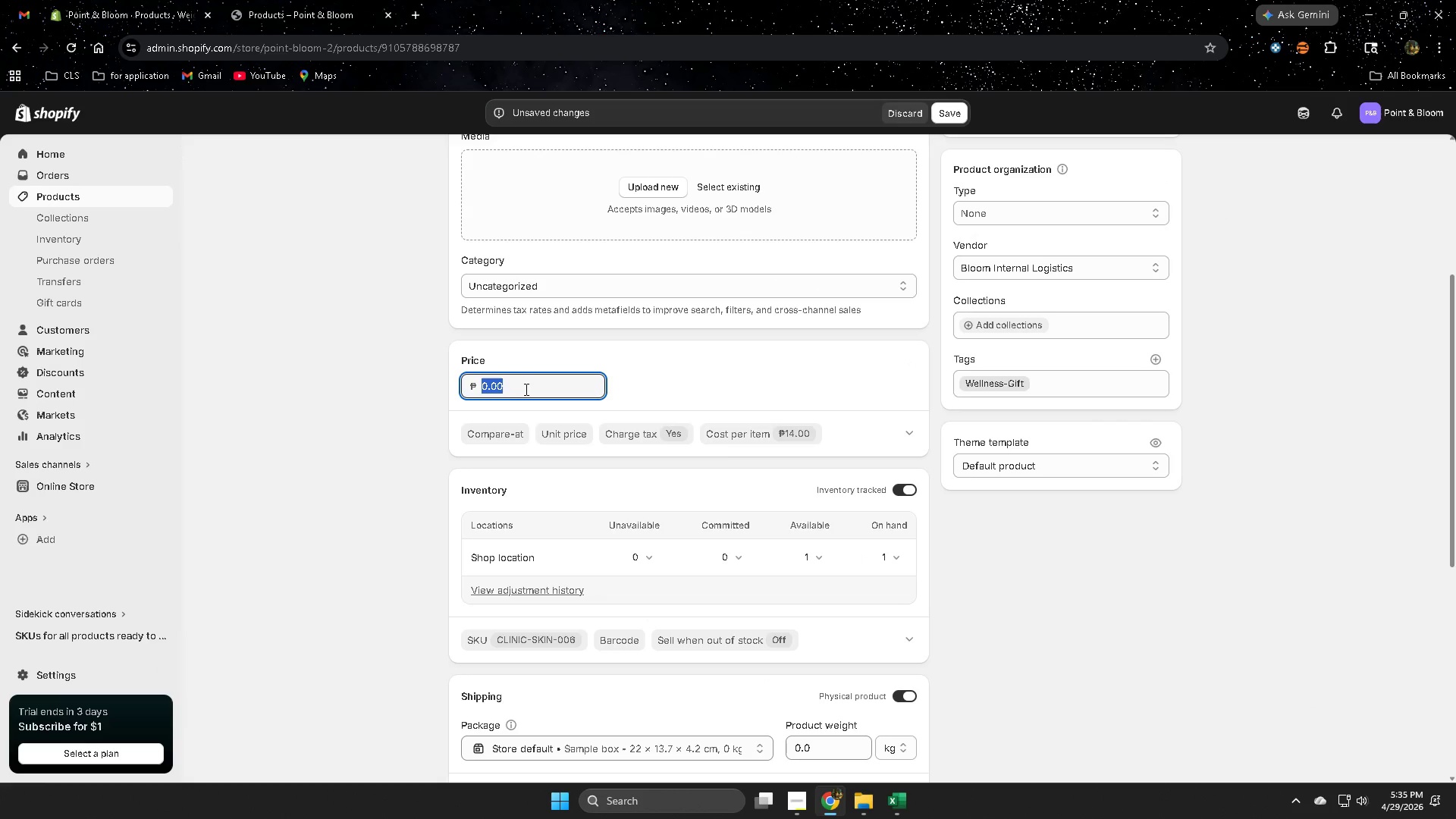 
key(Numpad3)
 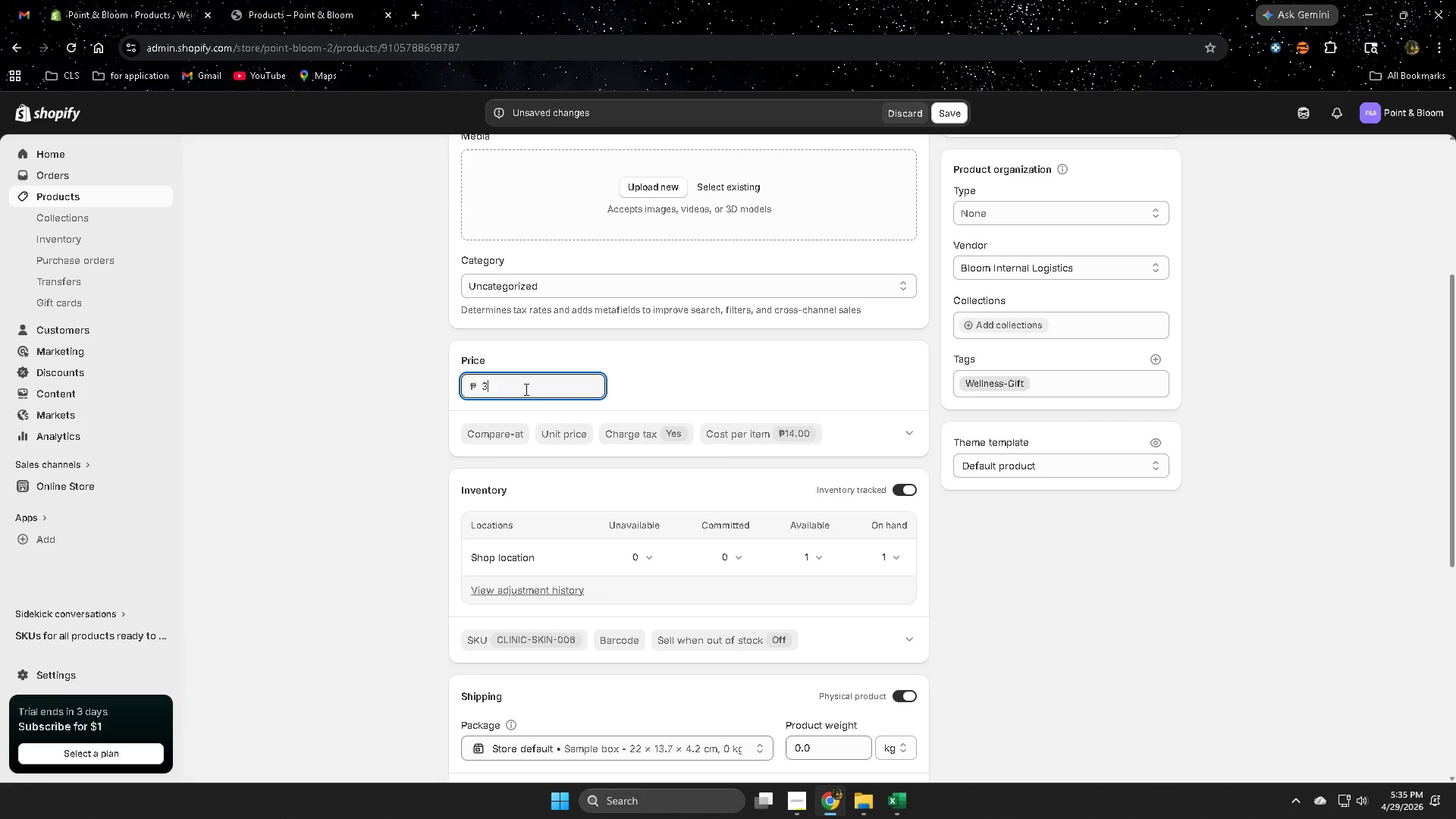 
key(Numpad2)
 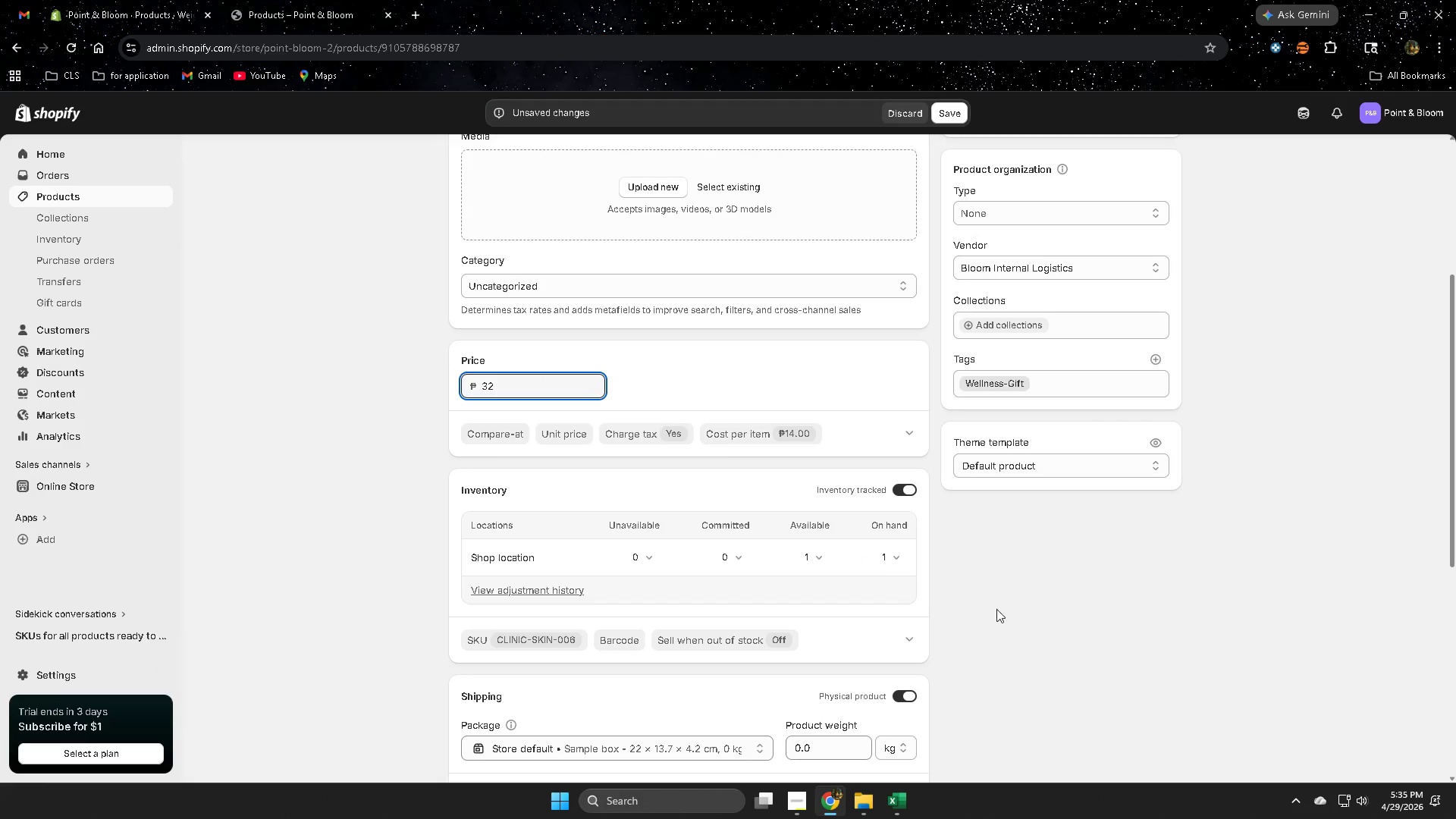 
left_click([1094, 608])
 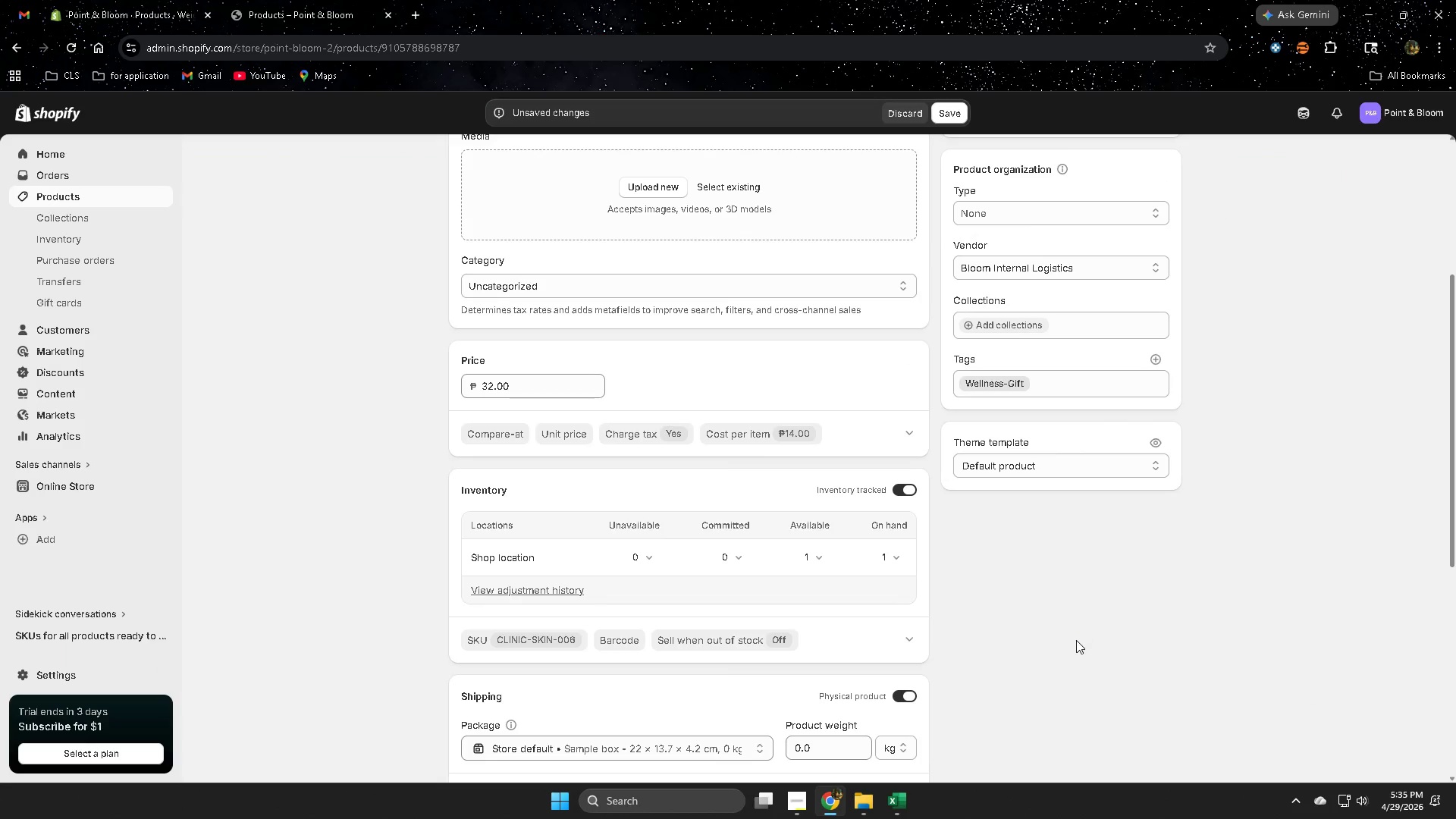 
scroll: coordinate [1076, 640], scroll_direction: down, amount: 1.0
 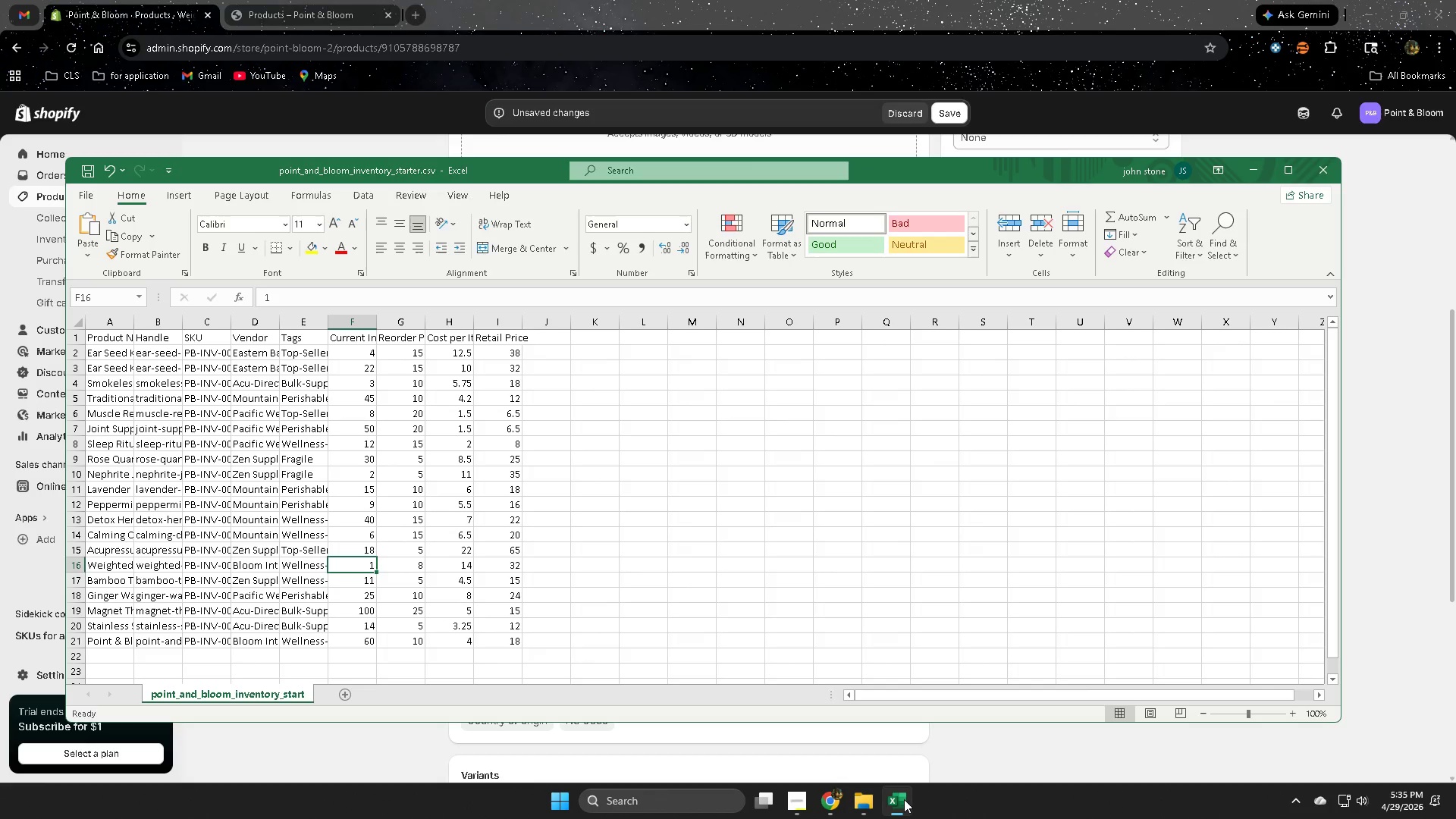 
left_click([852, 0])
 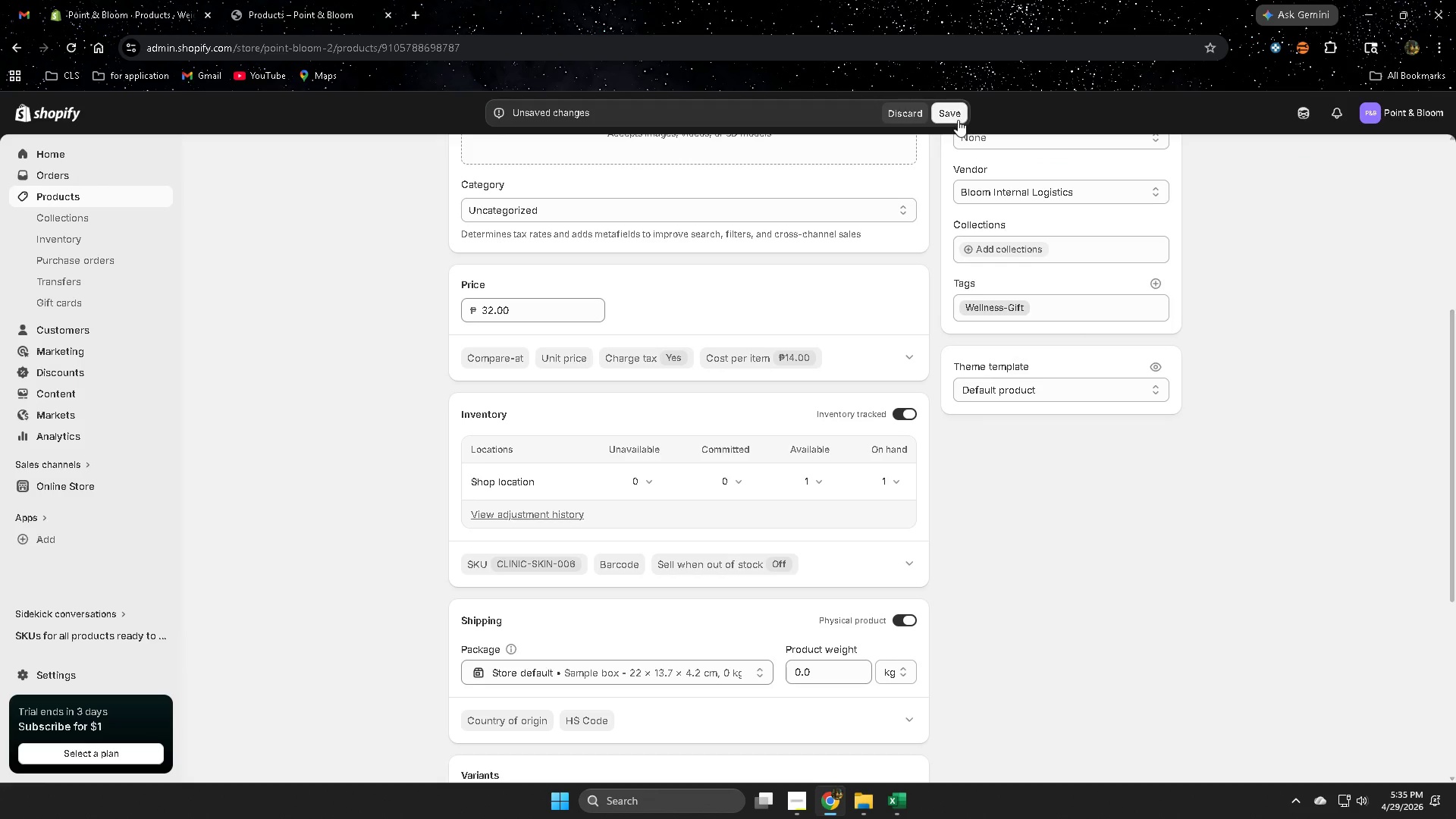 
left_click([958, 120])
 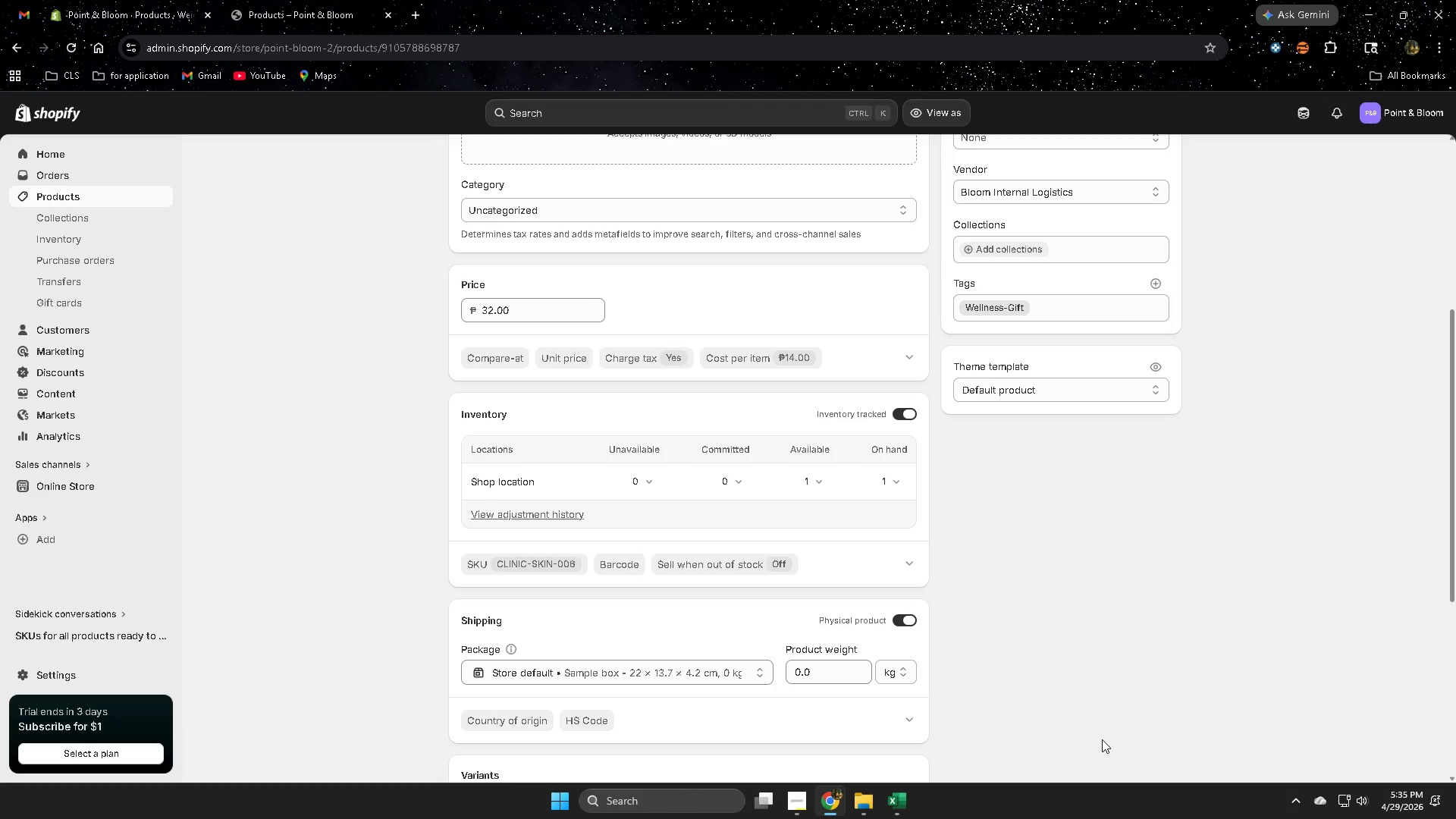 
wait(23.58)
 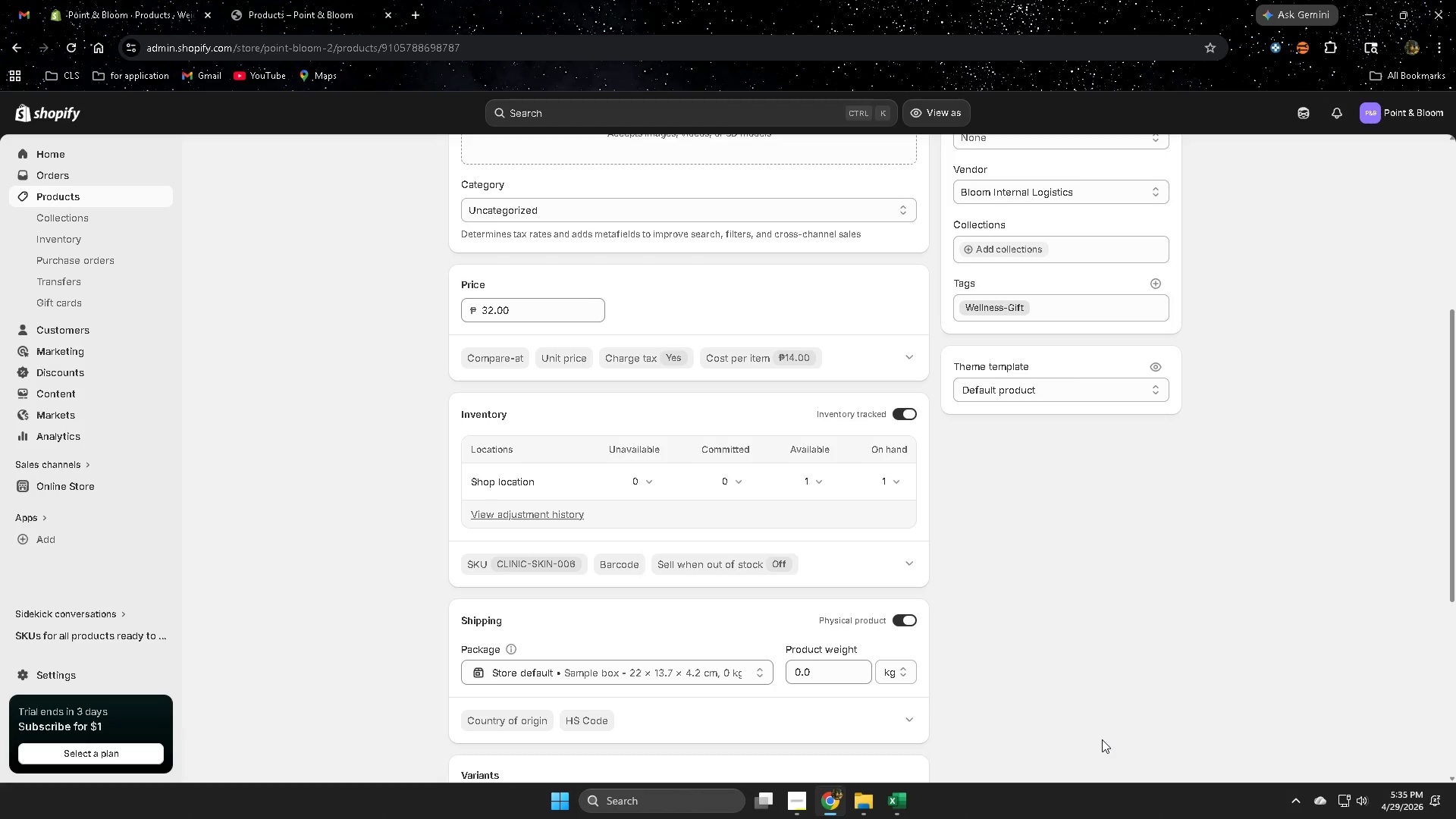 
left_click([61, 199])
 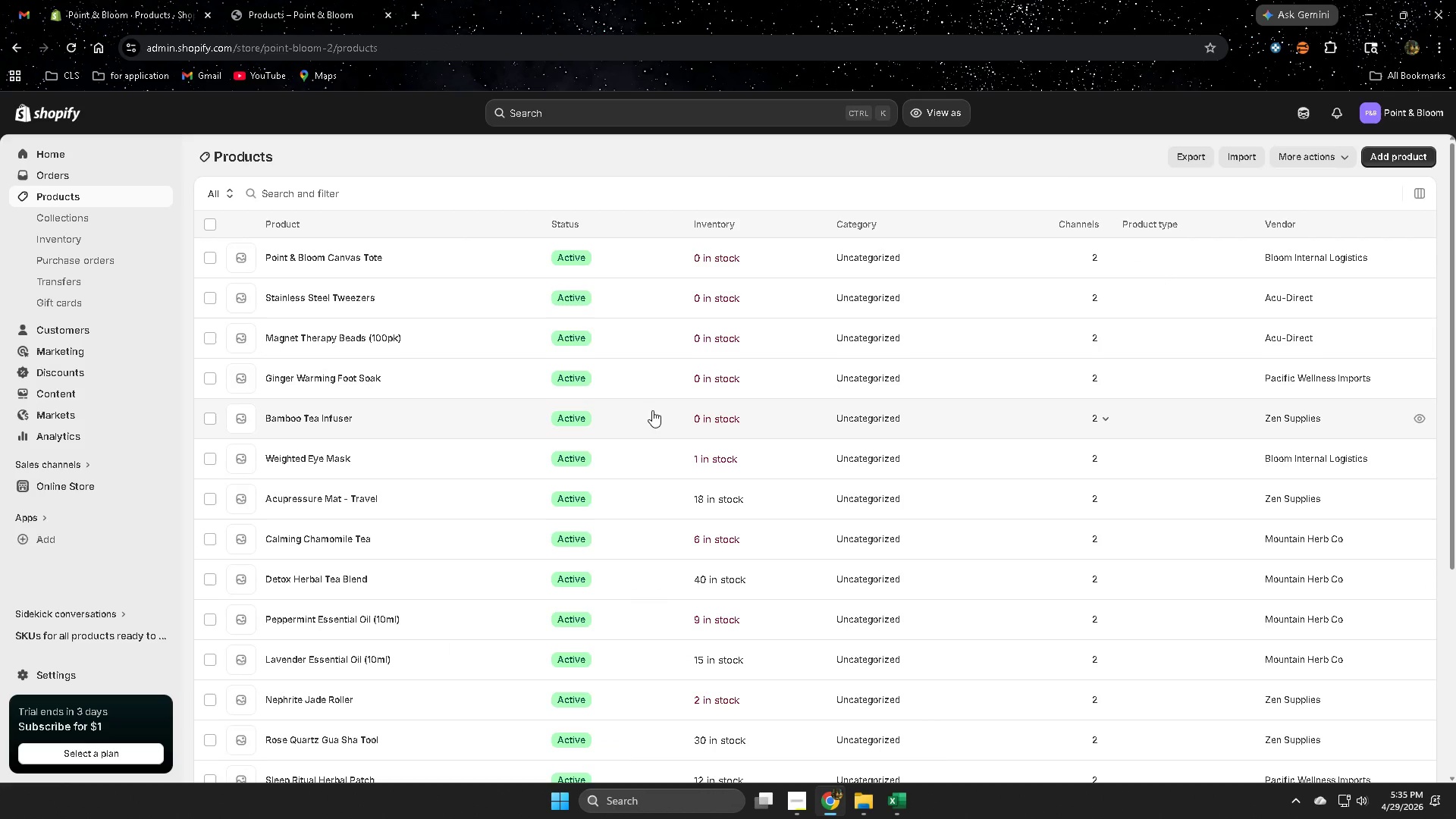 
wait(9.88)
 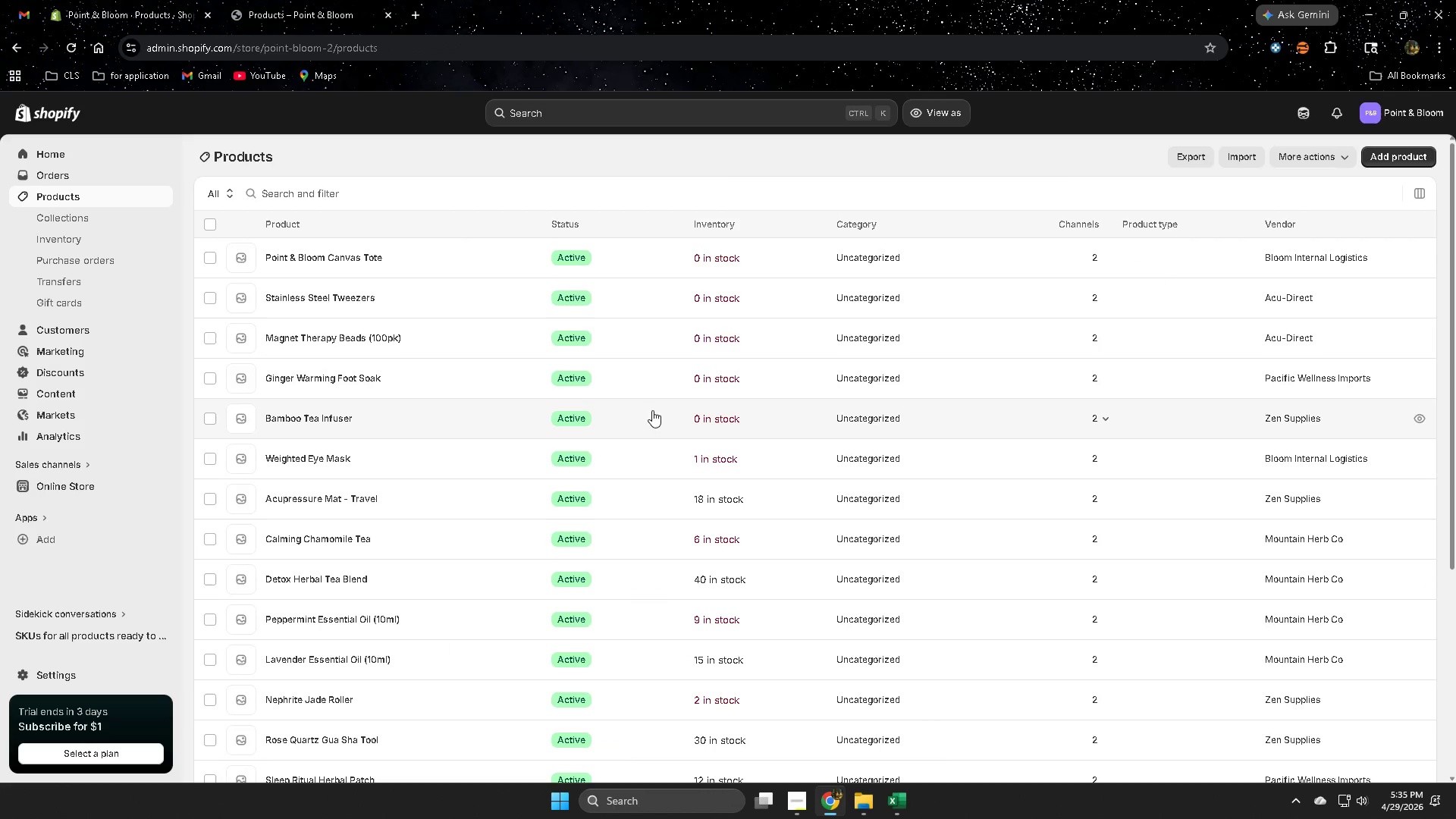 
left_click([670, 421])
 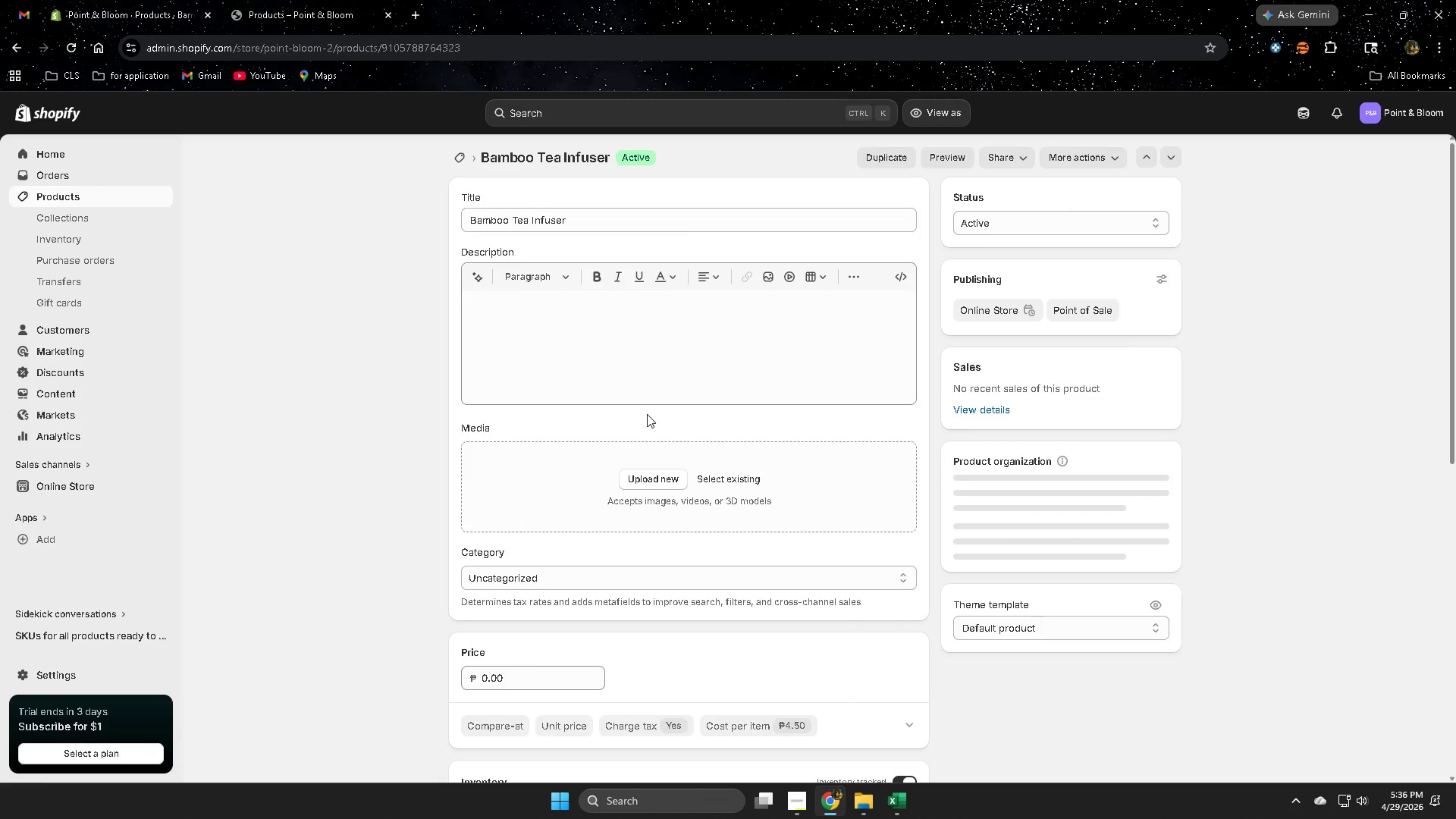 
scroll: coordinate [474, 551], scroll_direction: down, amount: 5.0
 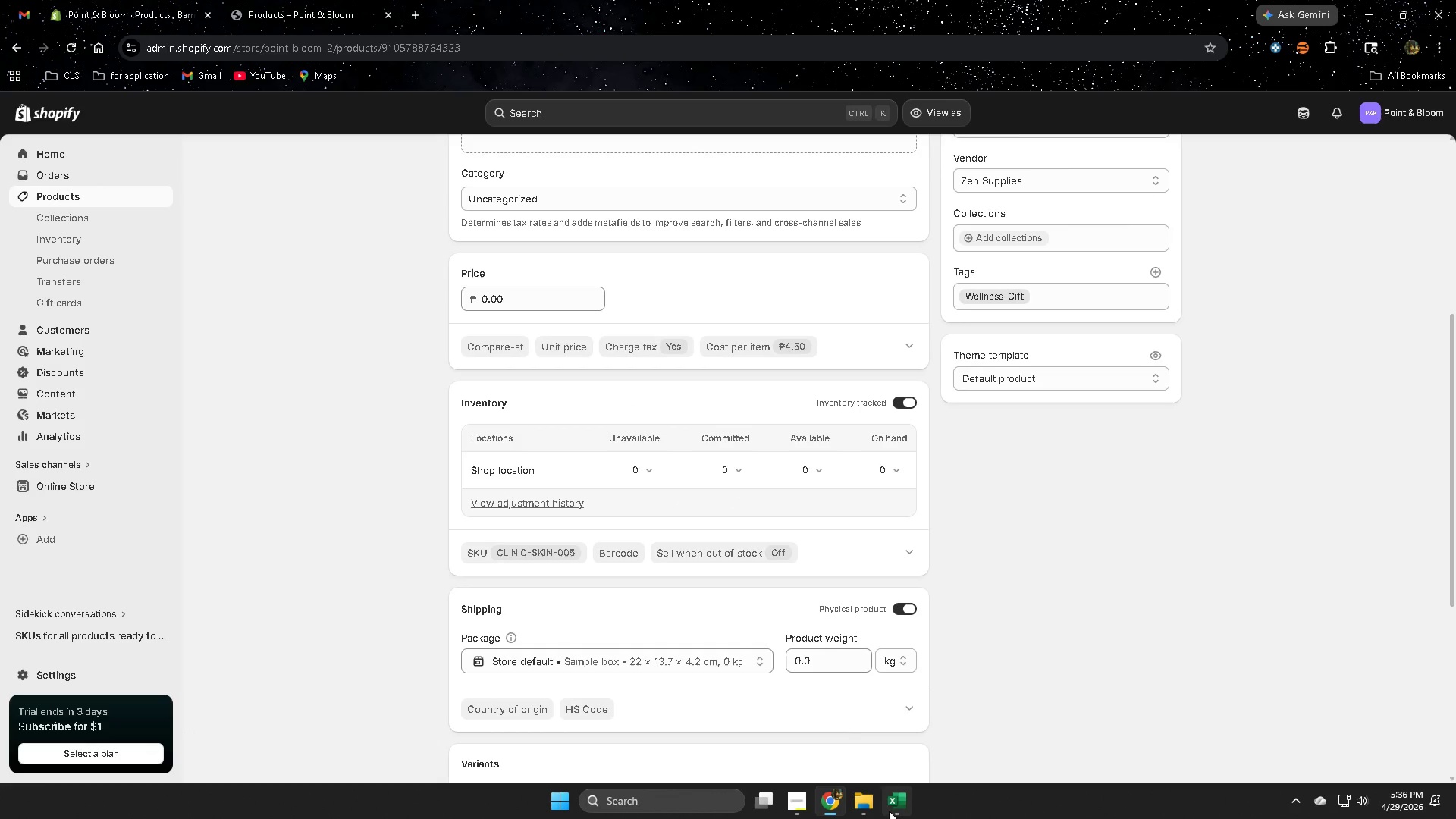 
left_click([893, 804])
 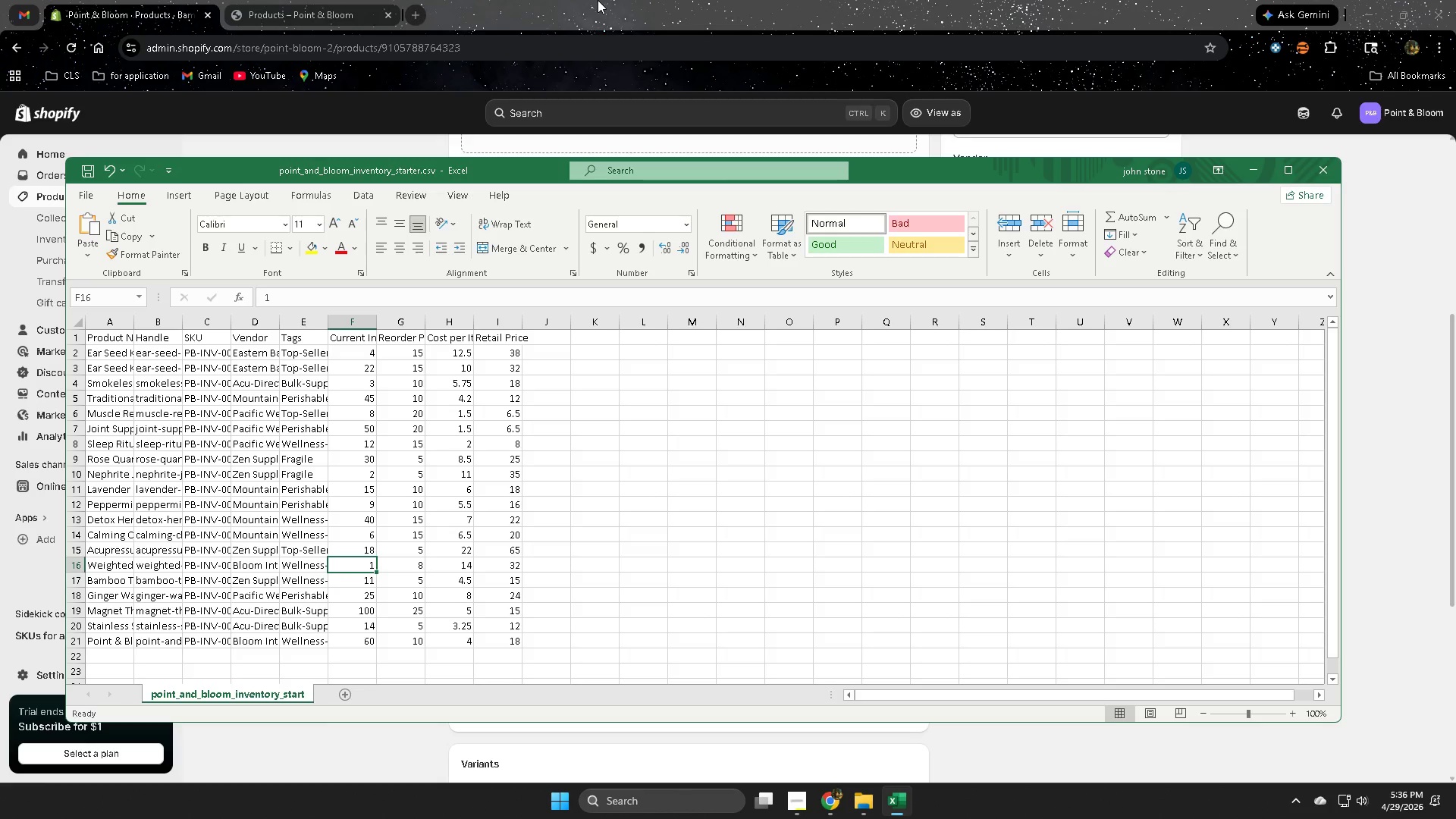 
wait(8.75)
 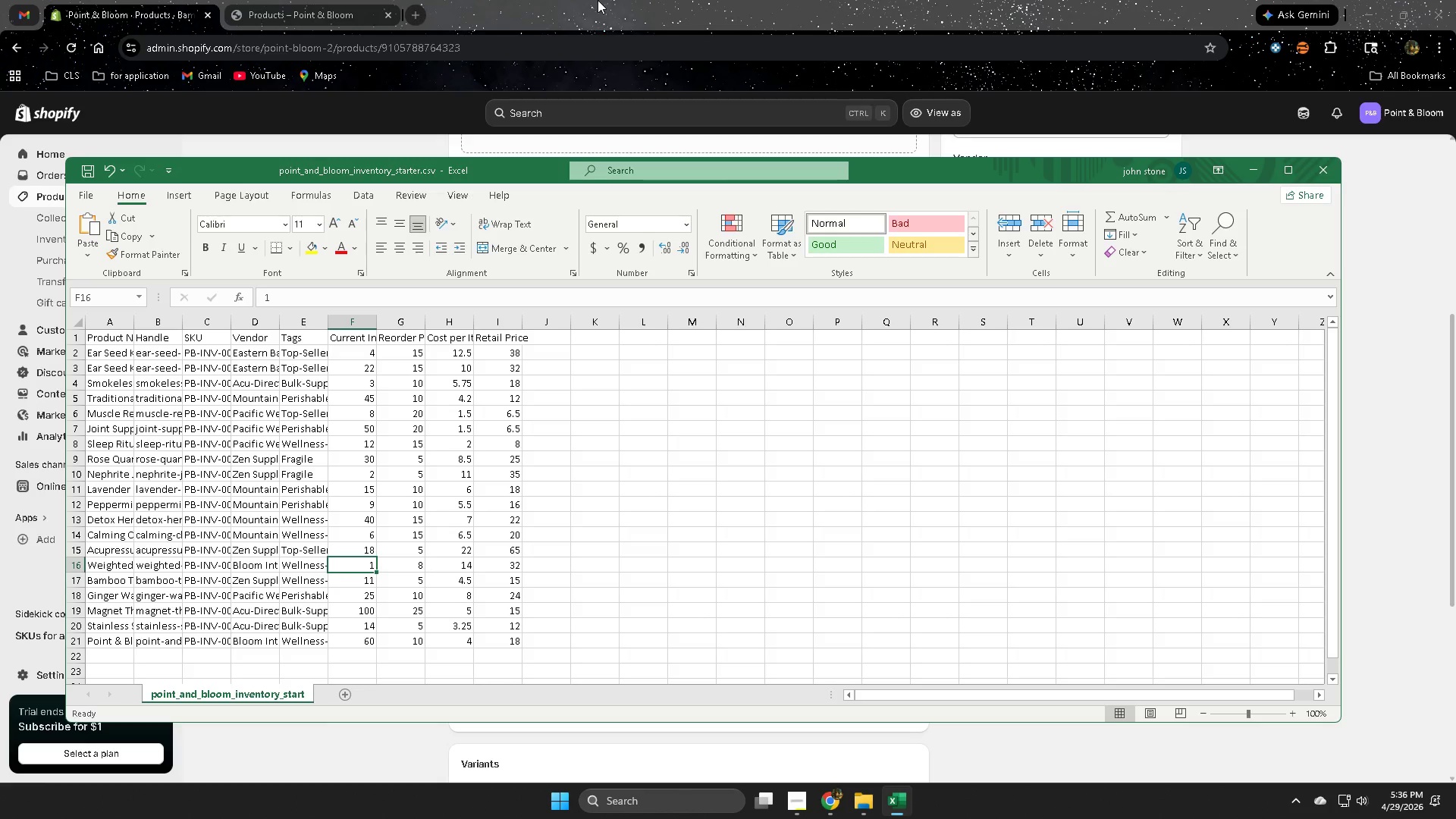 
left_click([900, 466])
 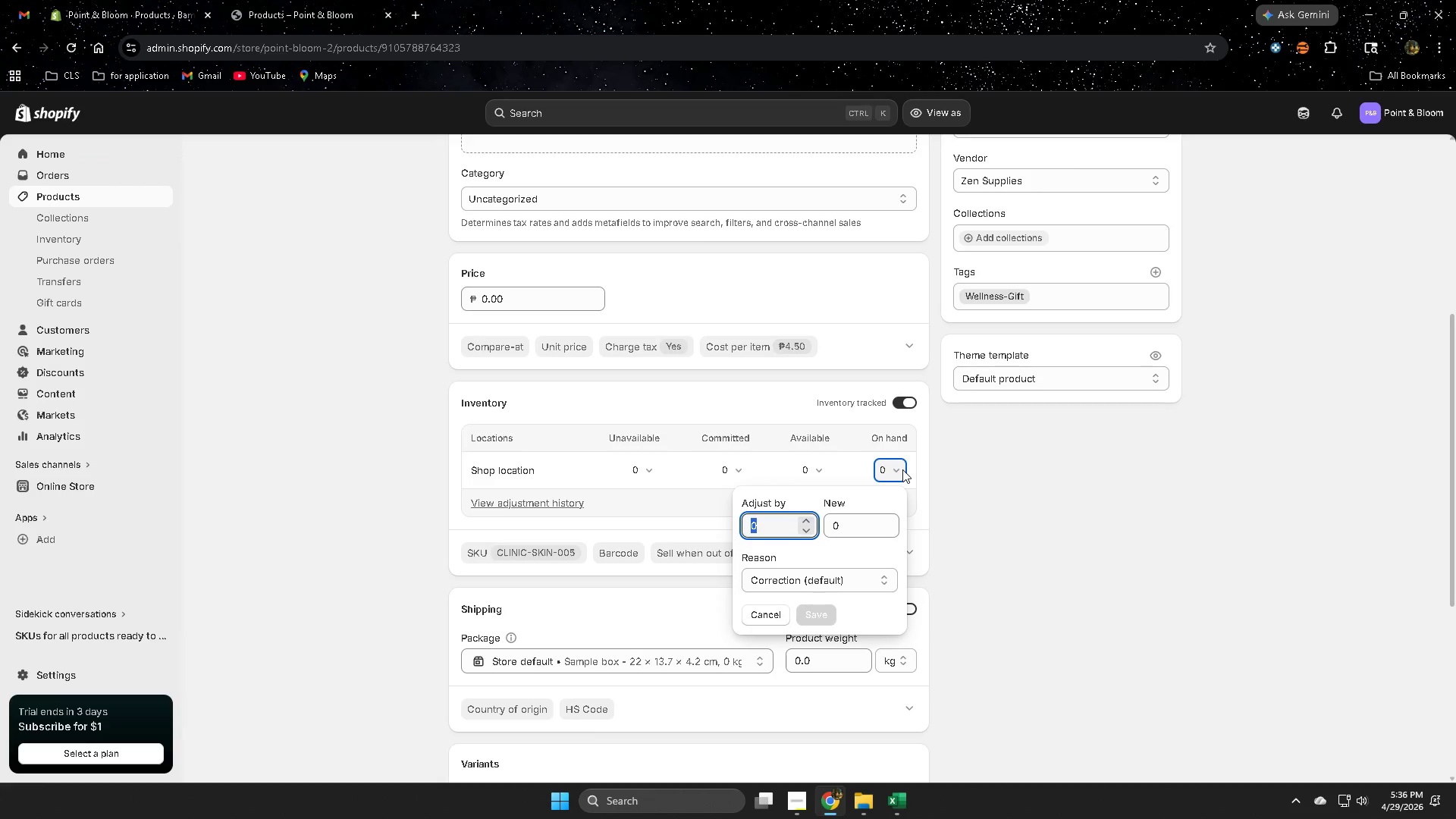 
key(Numpad1)
 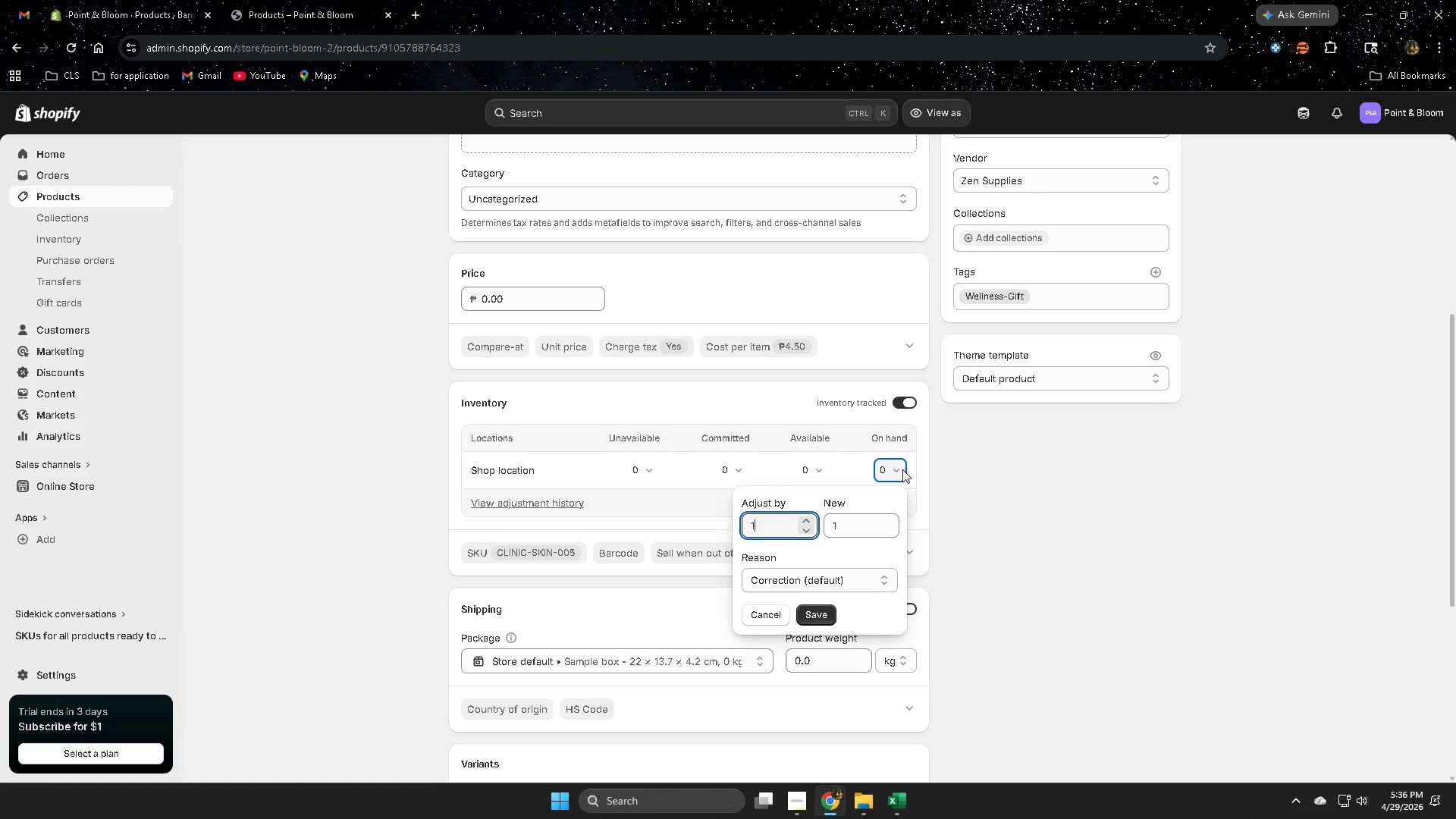 
key(Numpad1)
 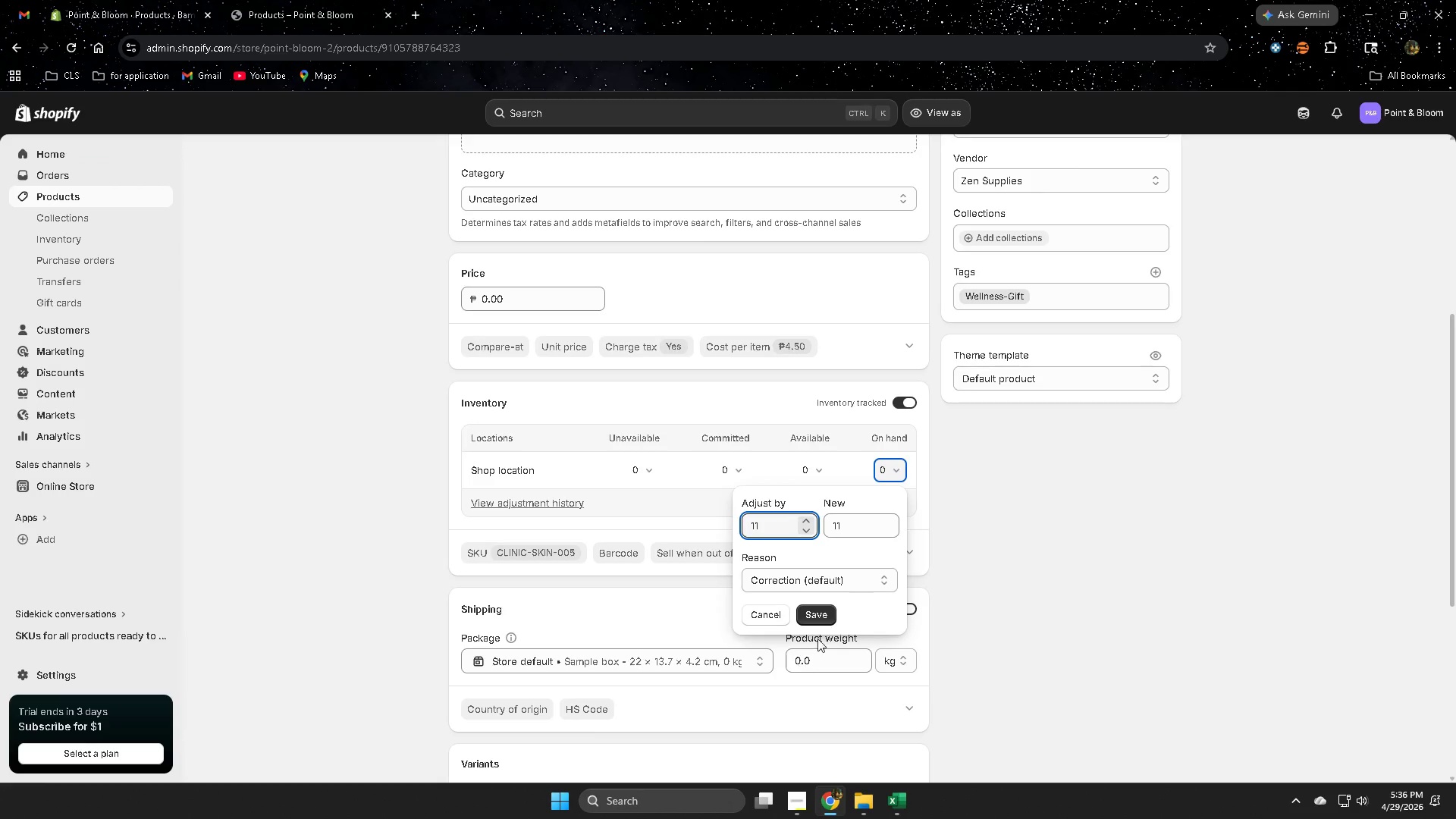 
left_click([818, 620])
 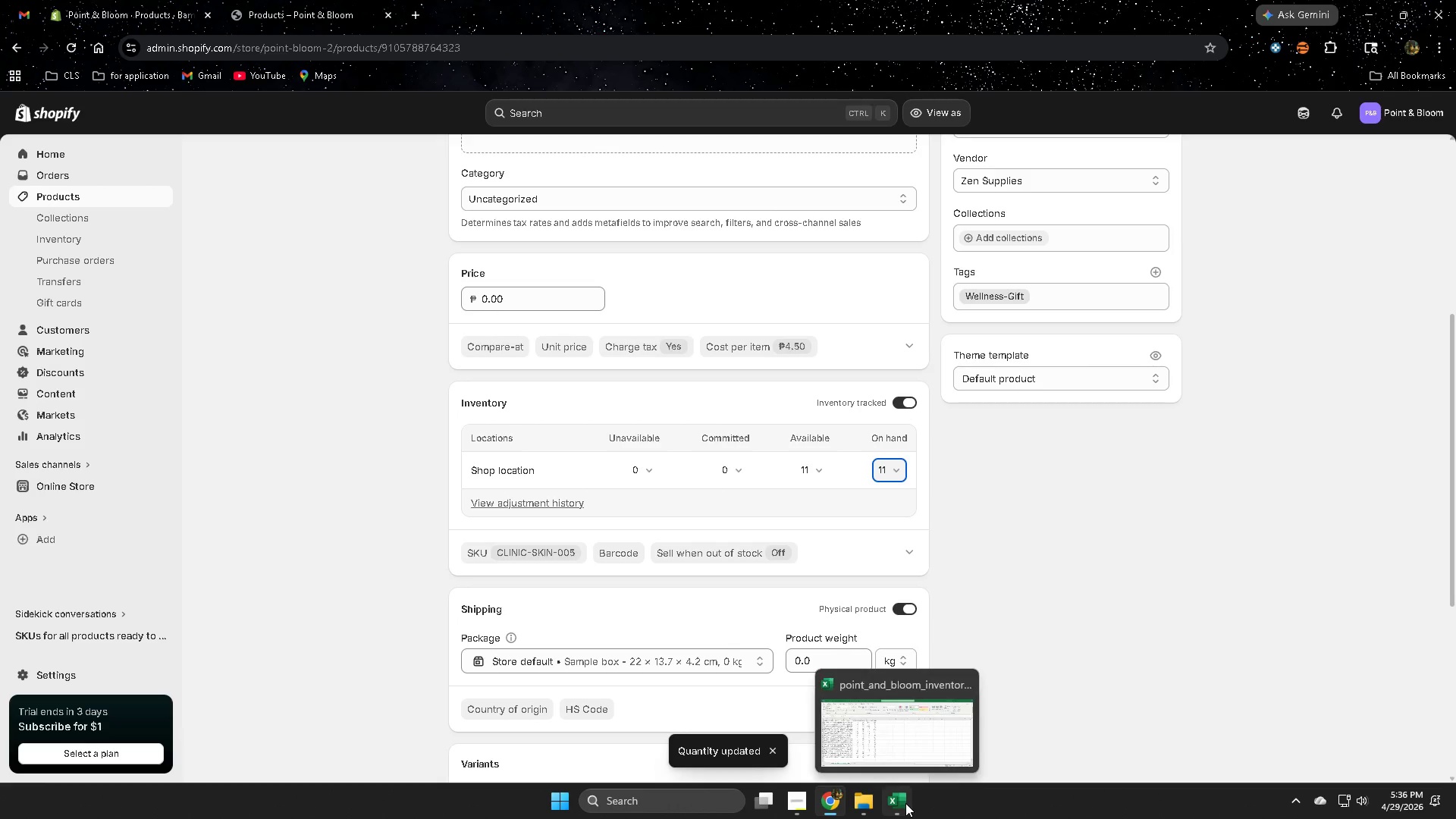 
left_click([887, 744])
 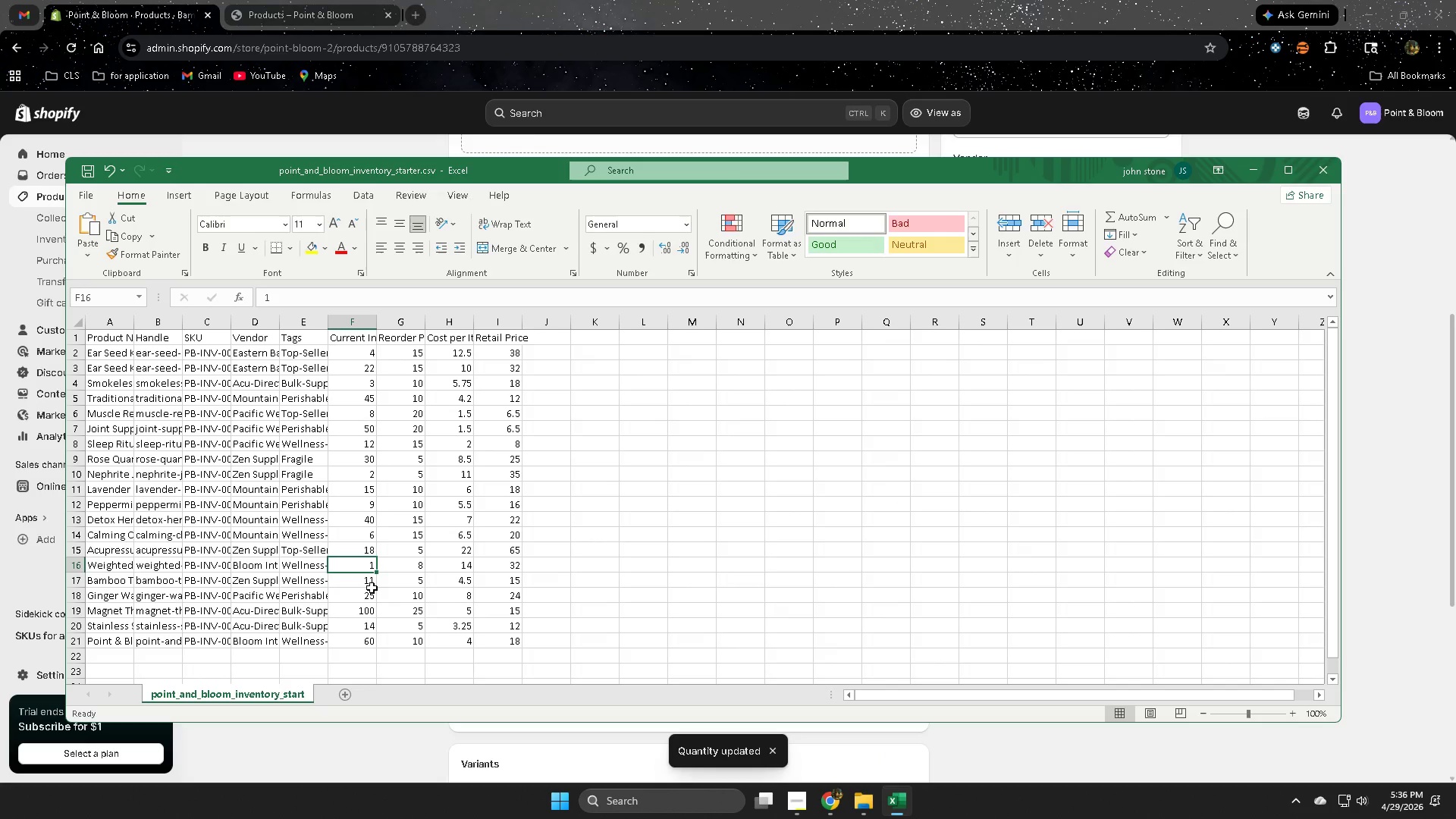 
left_click([399, 583])
 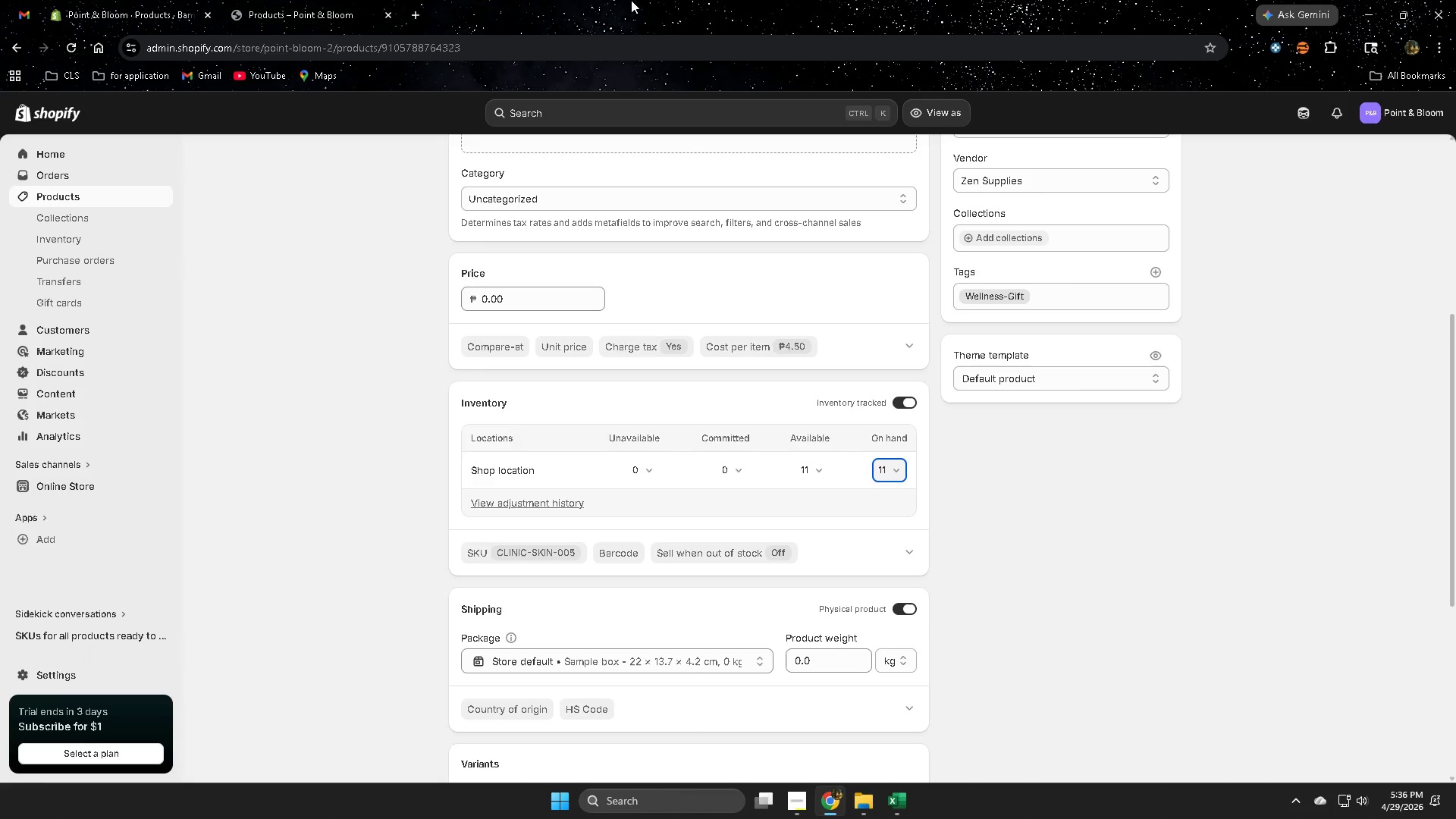 
scroll: coordinate [396, 550], scroll_direction: down, amount: 7.0
 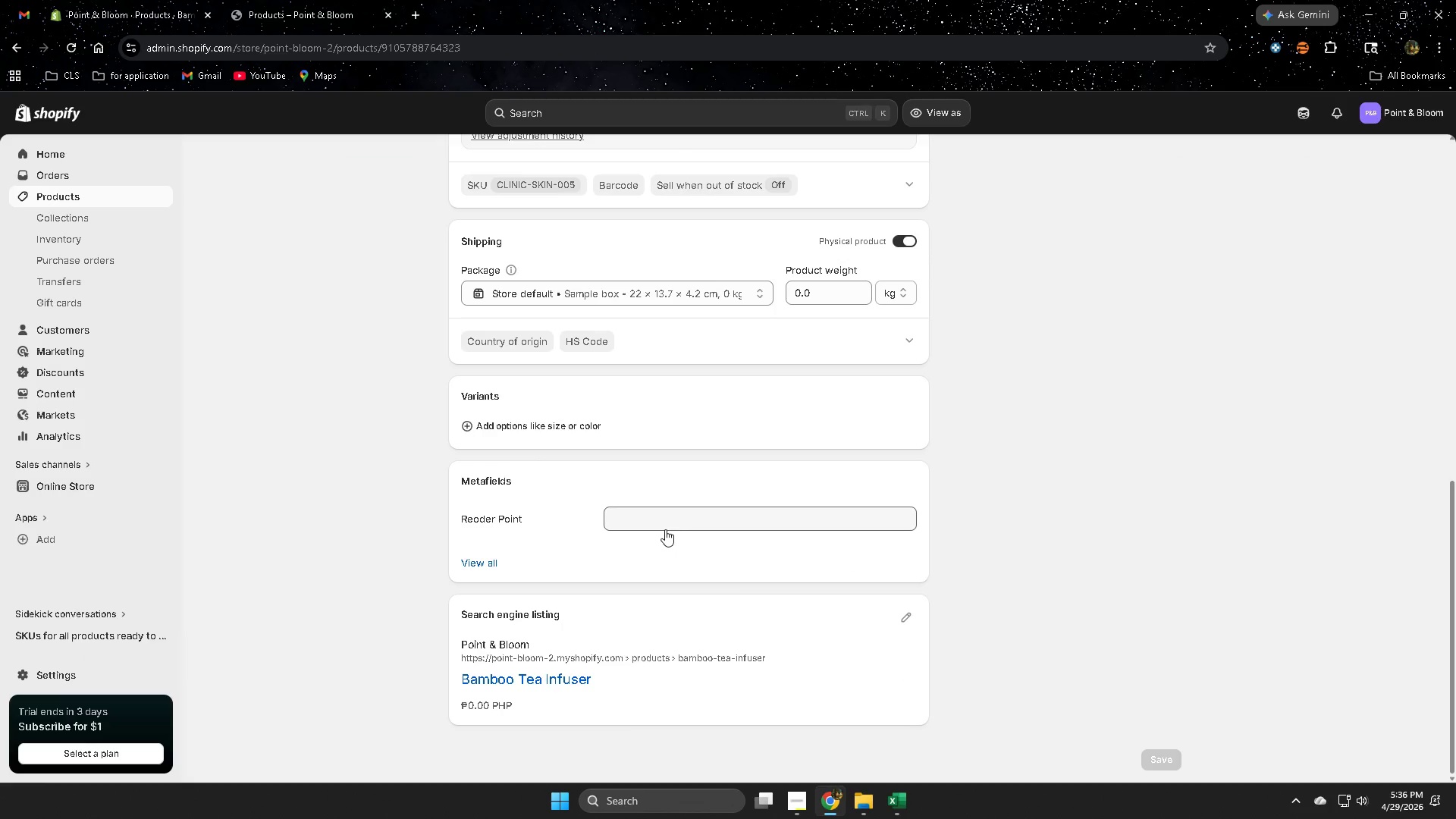 
left_click([669, 513])
 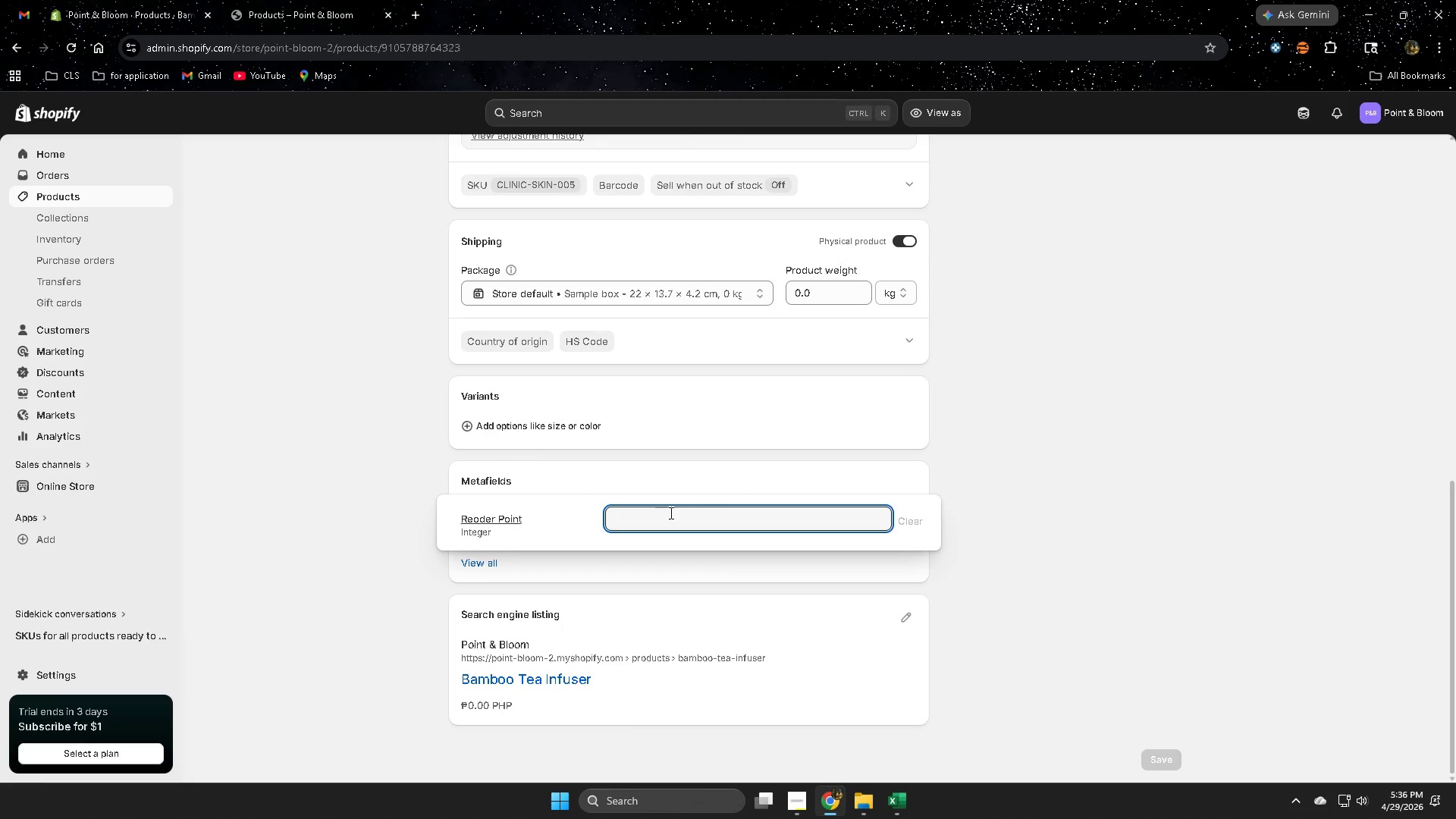 
key(Numpad5)
 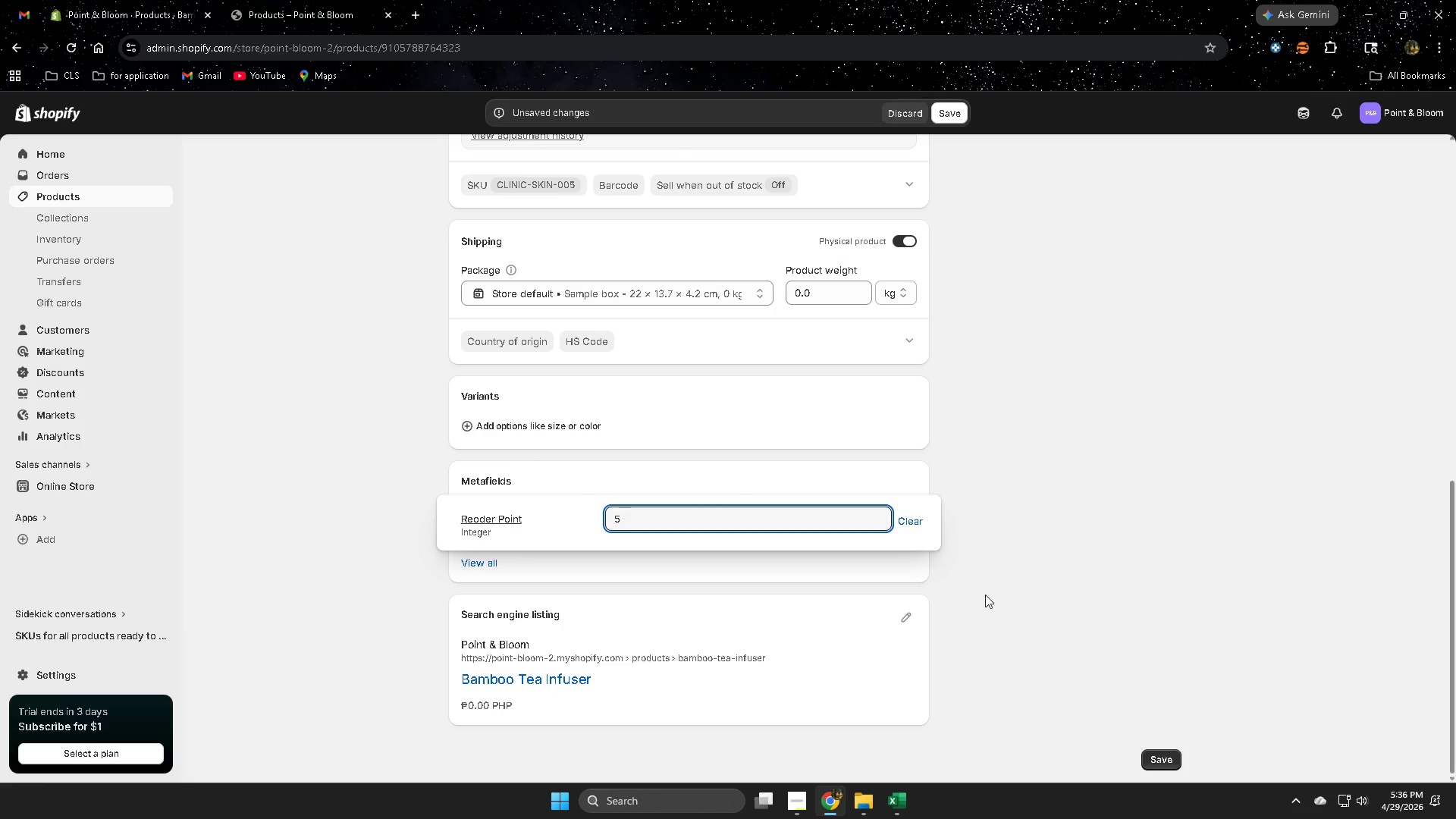 
left_click([999, 588])
 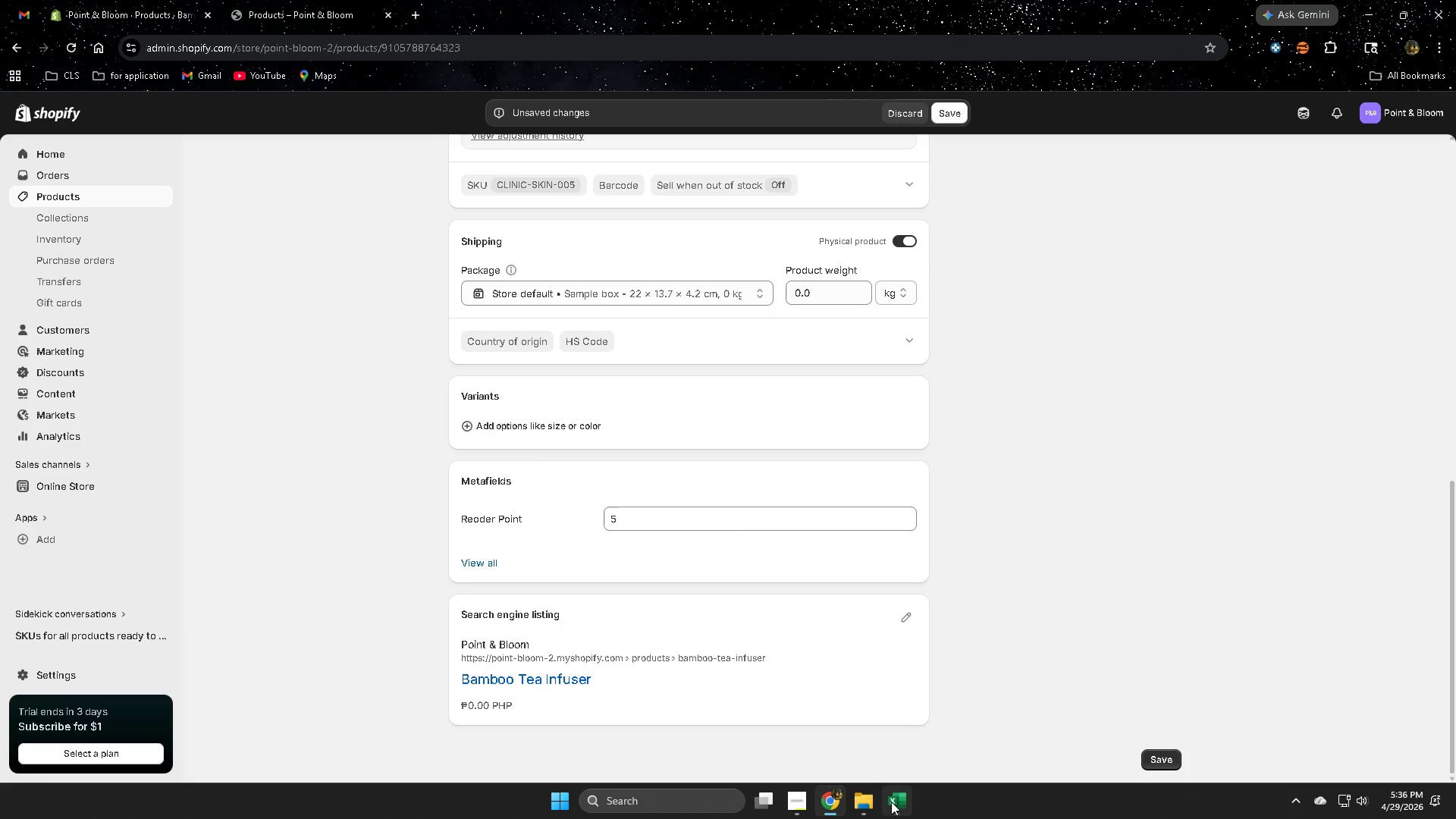 
left_click([891, 802])
 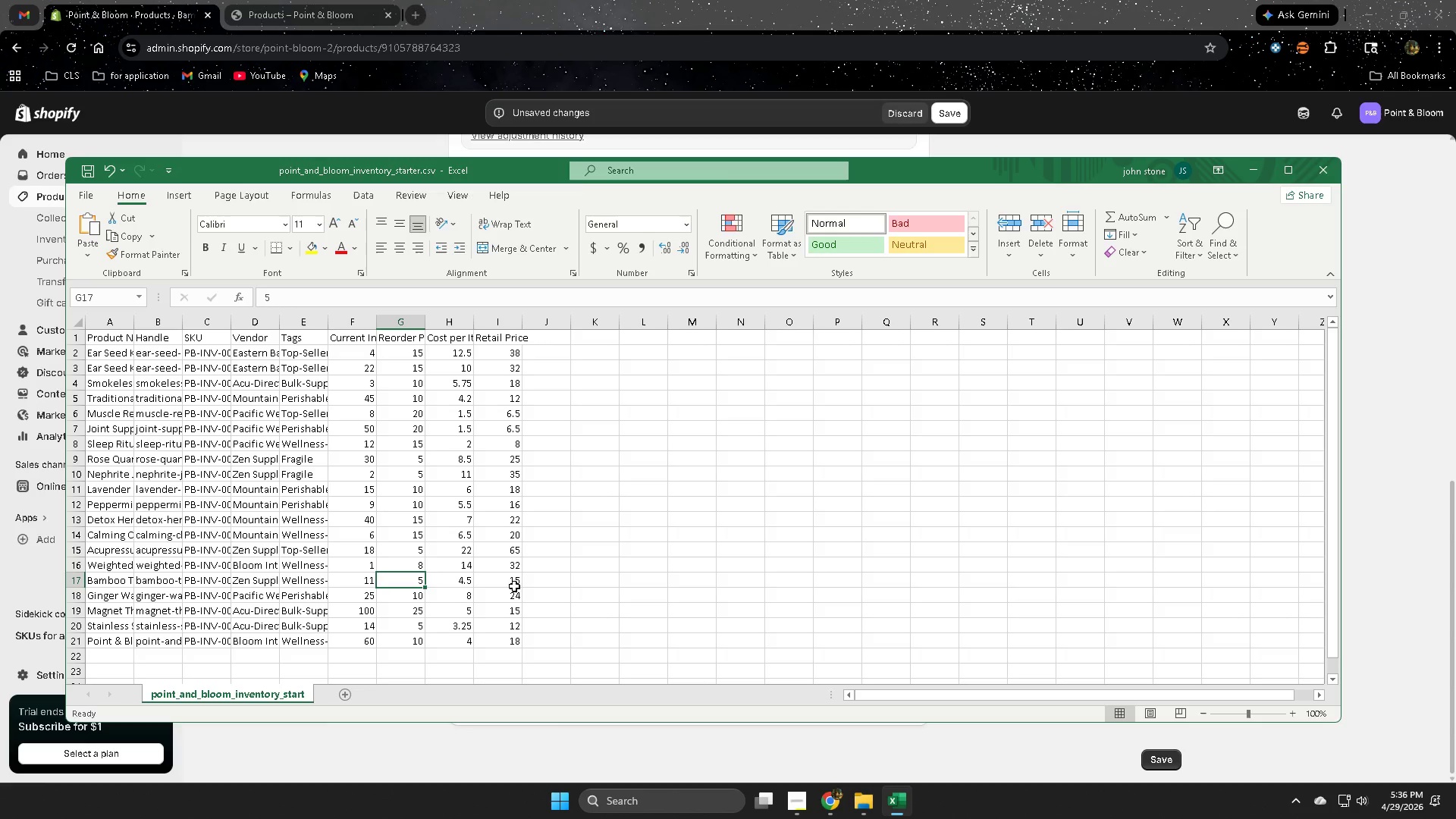 
left_click([711, 0])
 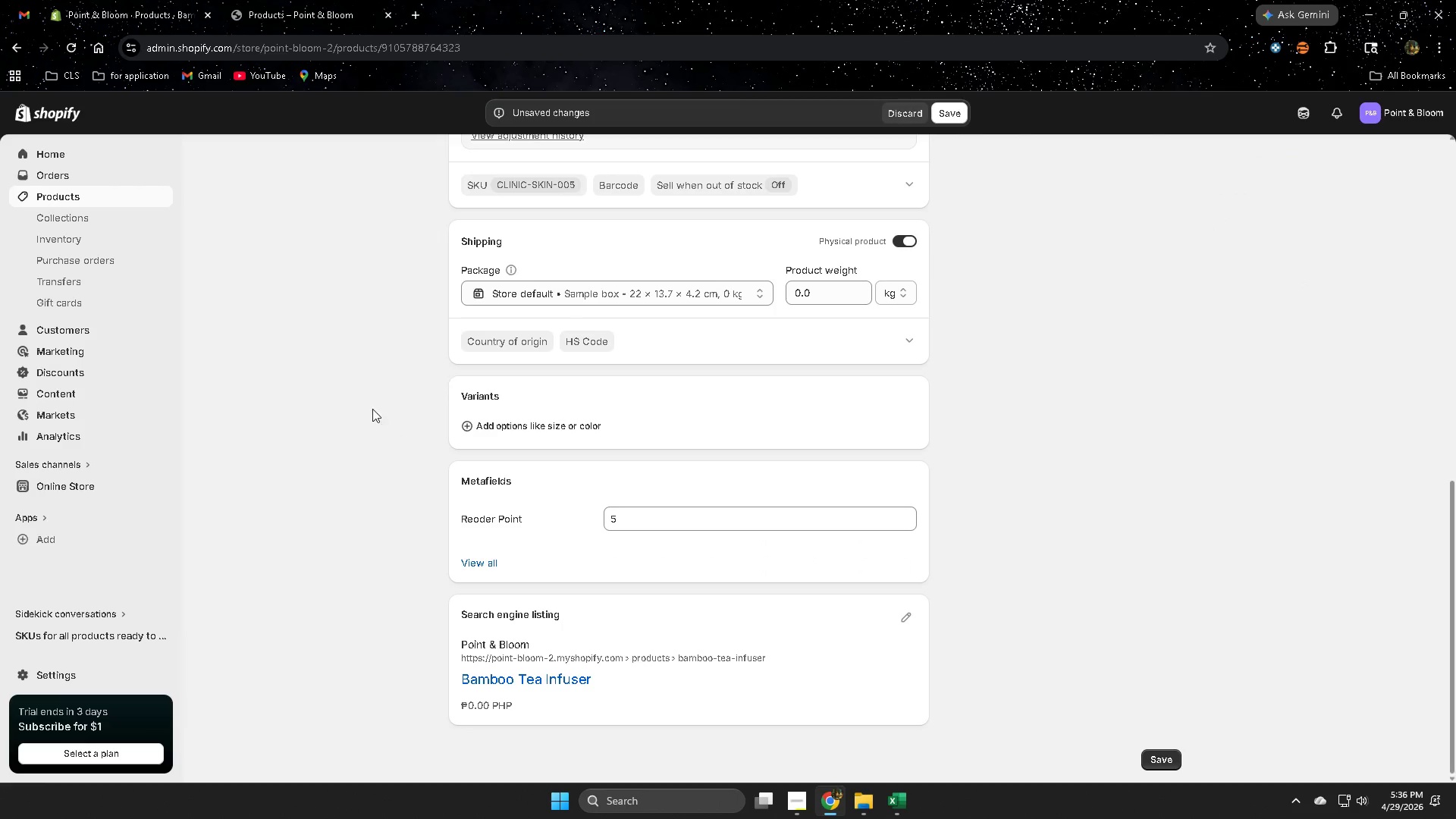 
scroll: coordinate [419, 335], scroll_direction: up, amount: 5.0
 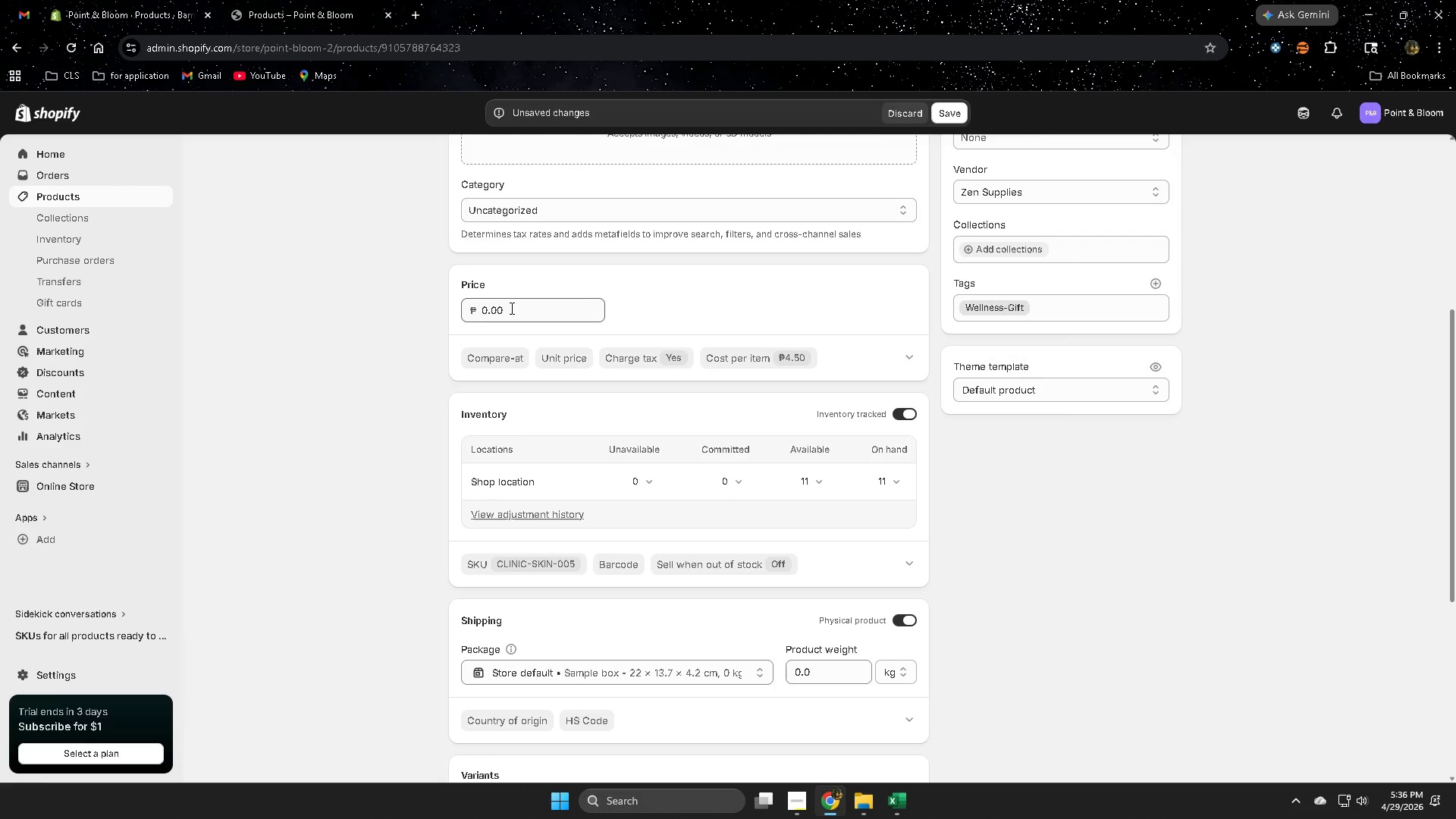 
double_click([510, 309])
 